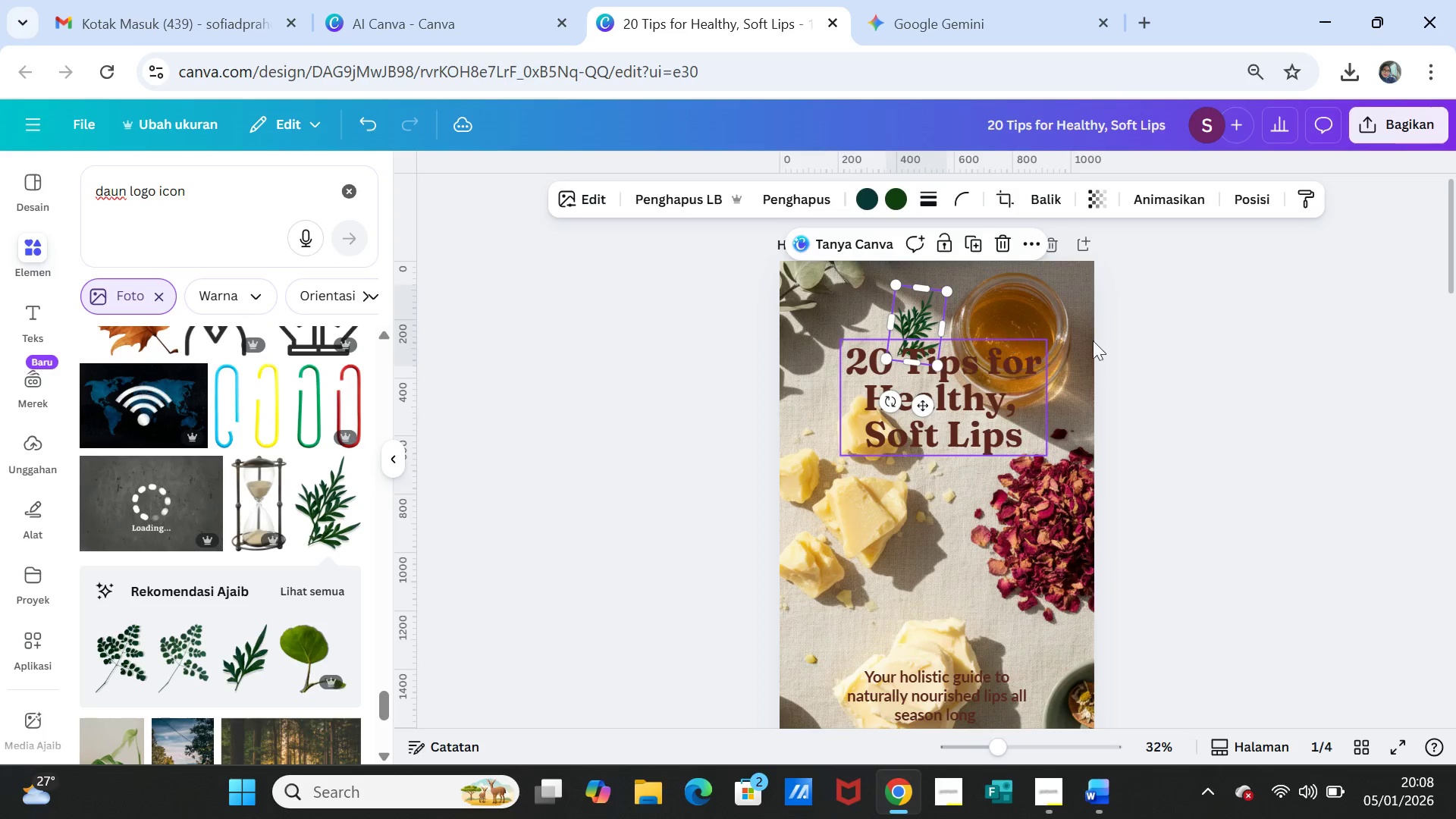 
left_click([1151, 334])
 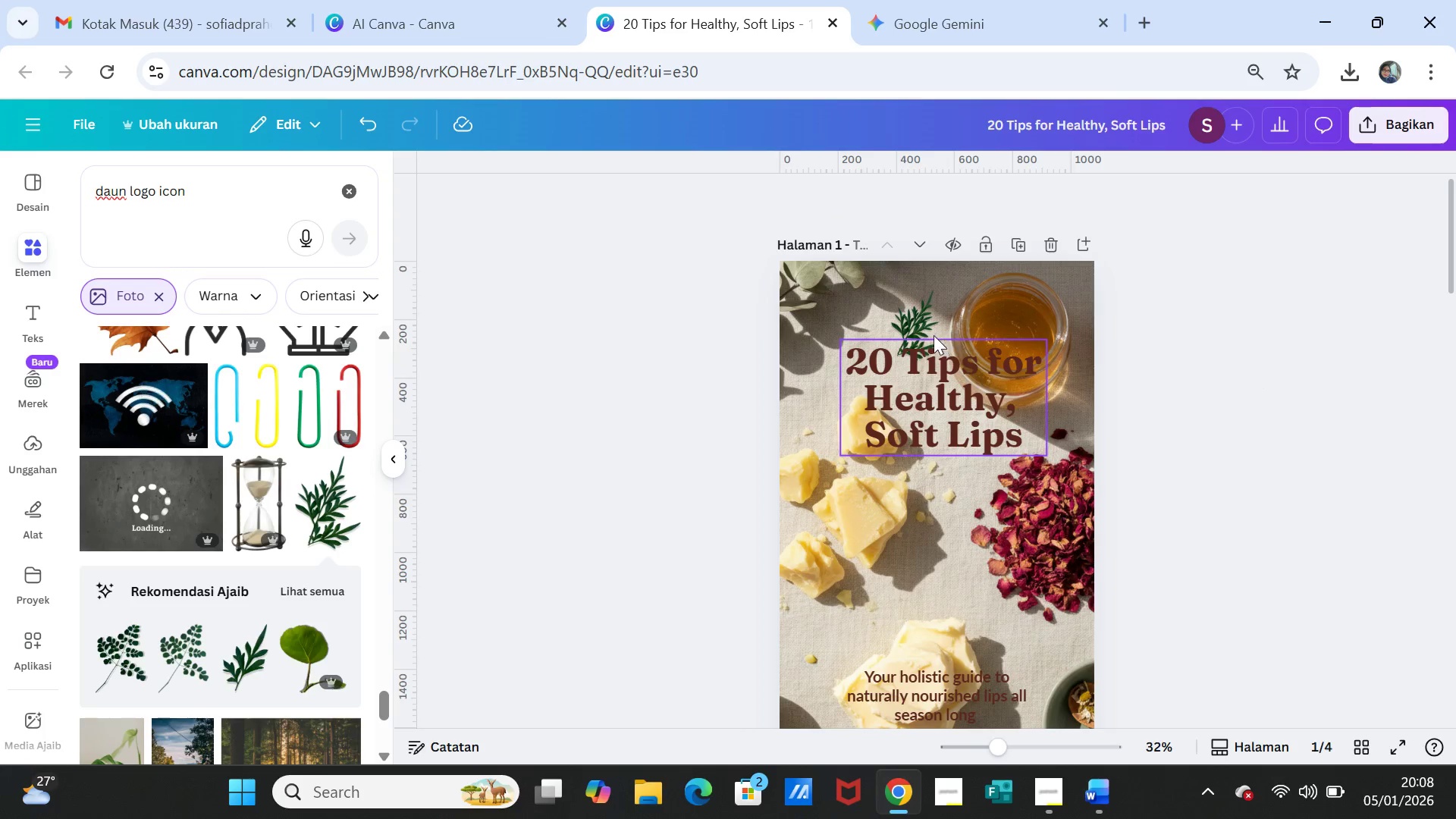 
left_click([917, 330])
 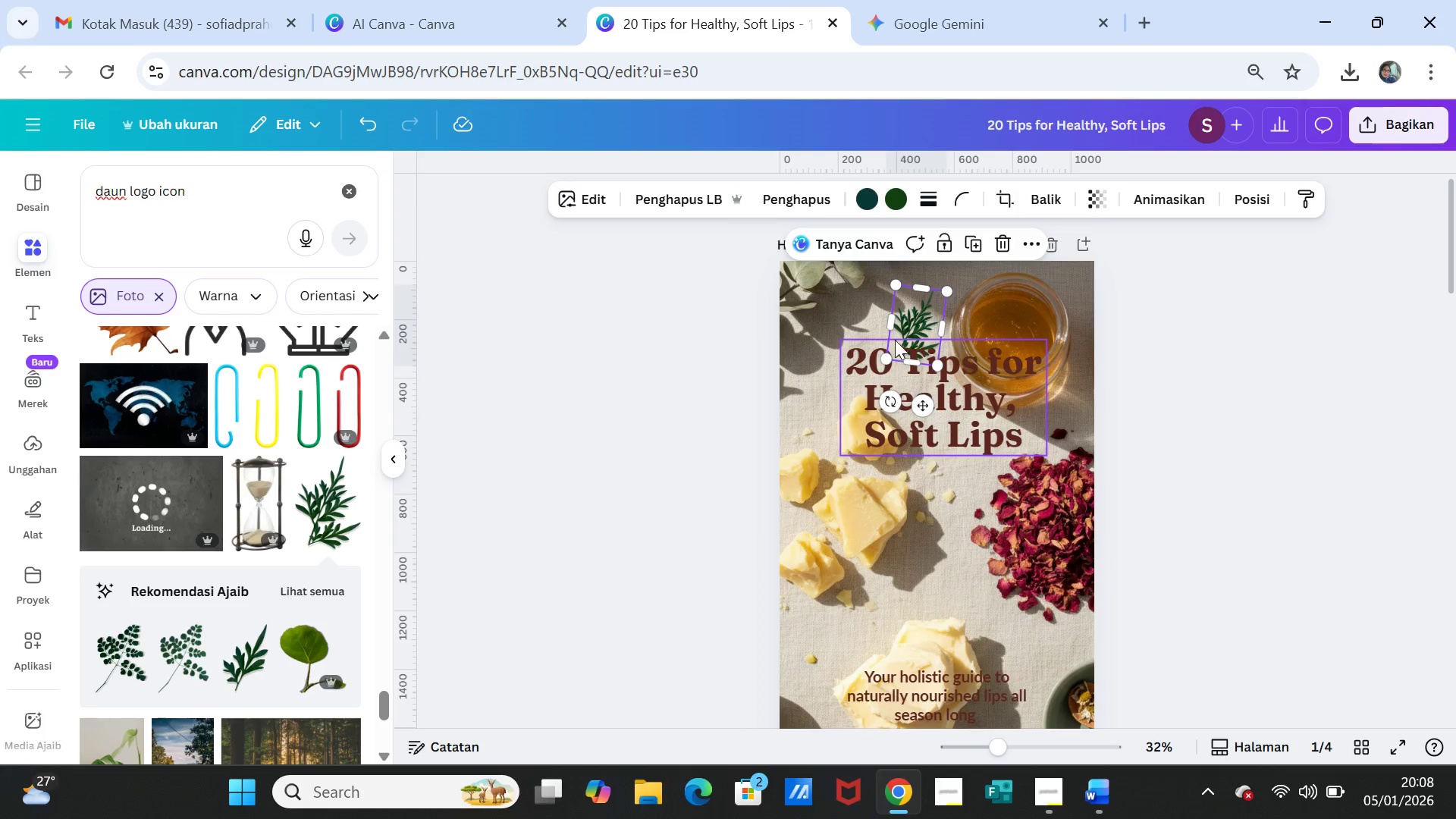 
left_click_drag(start_coordinate=[924, 318], to_coordinate=[831, 312])
 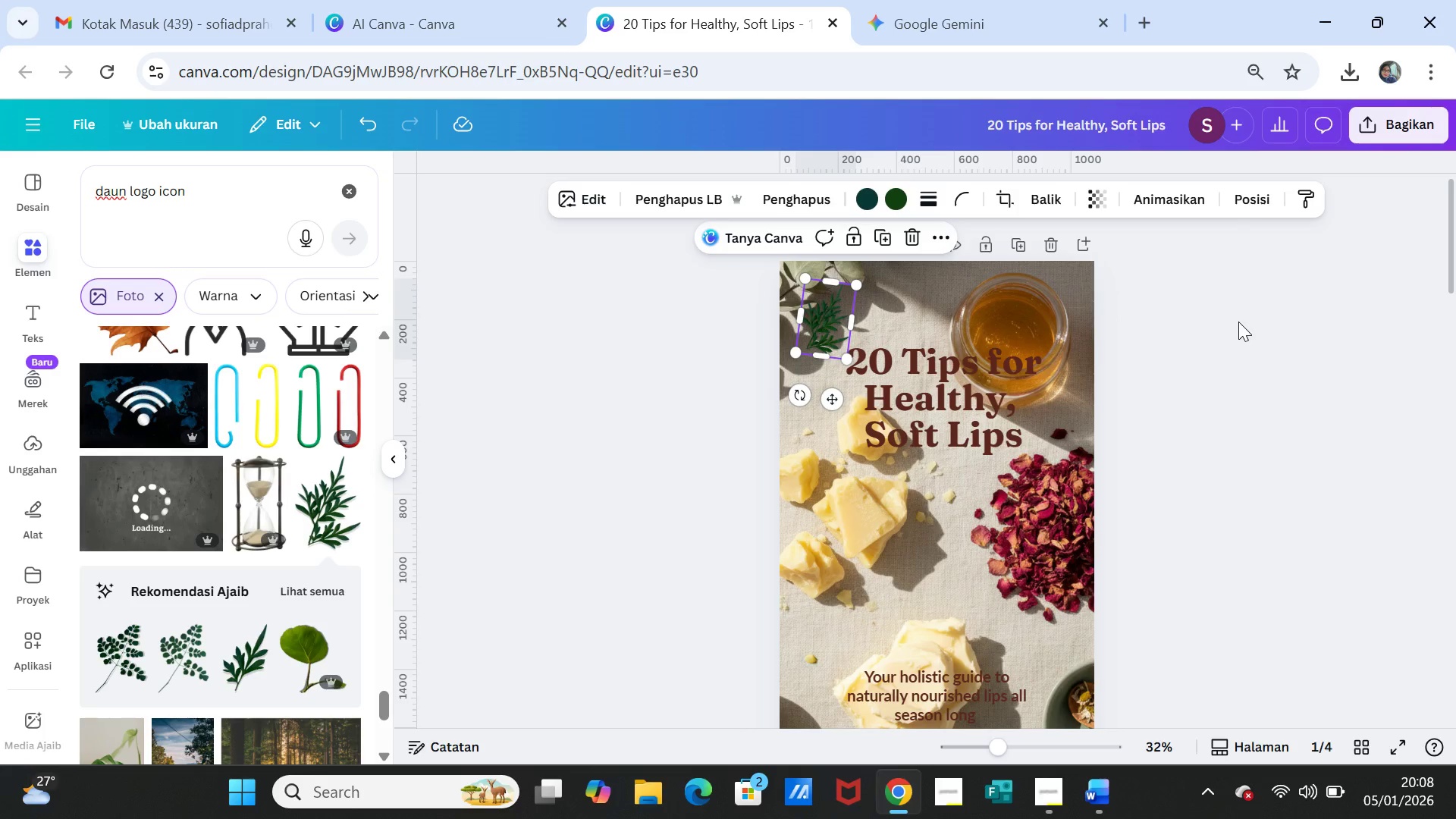 
left_click([1238, 326])
 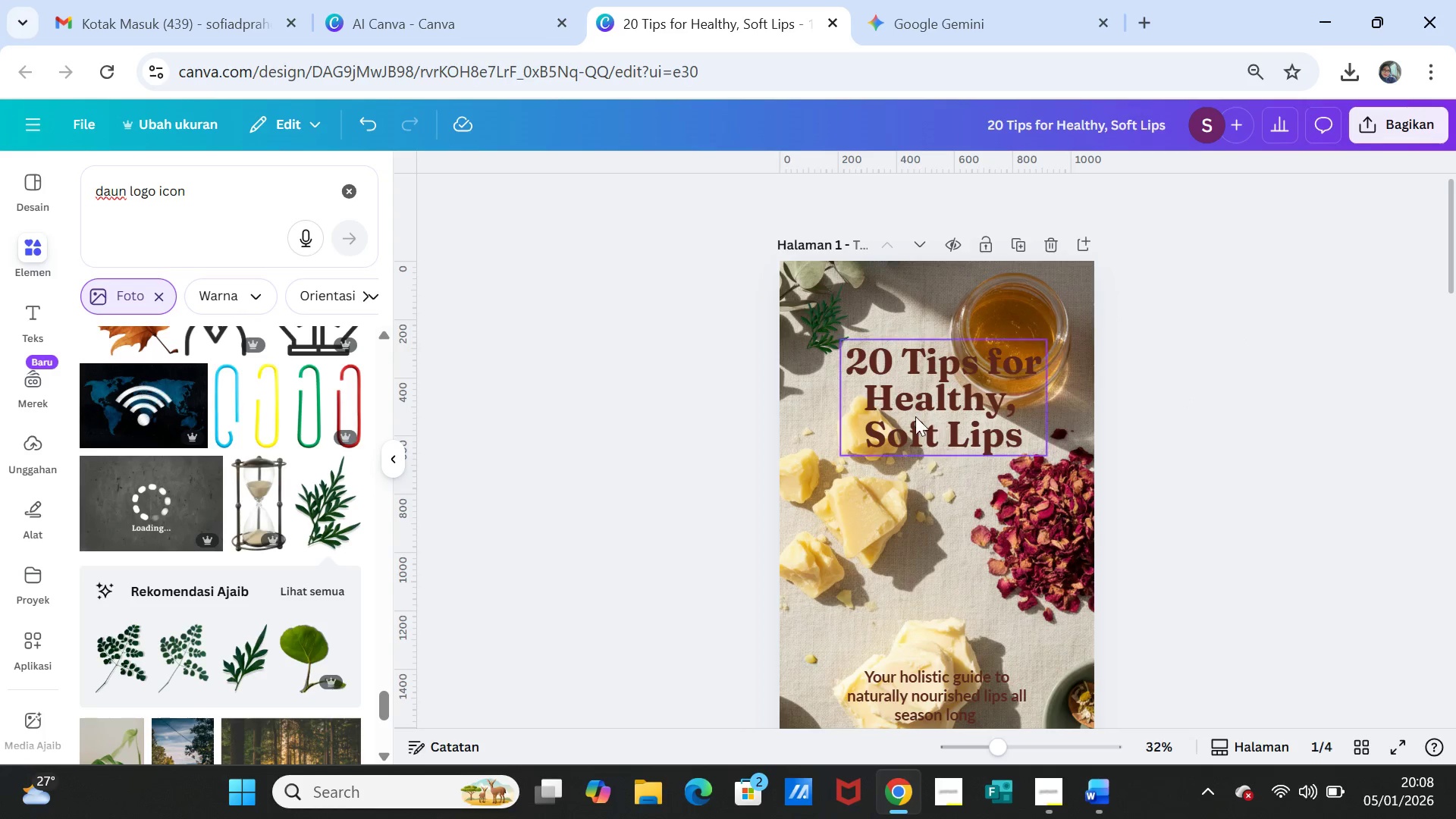 
left_click([1195, 469])
 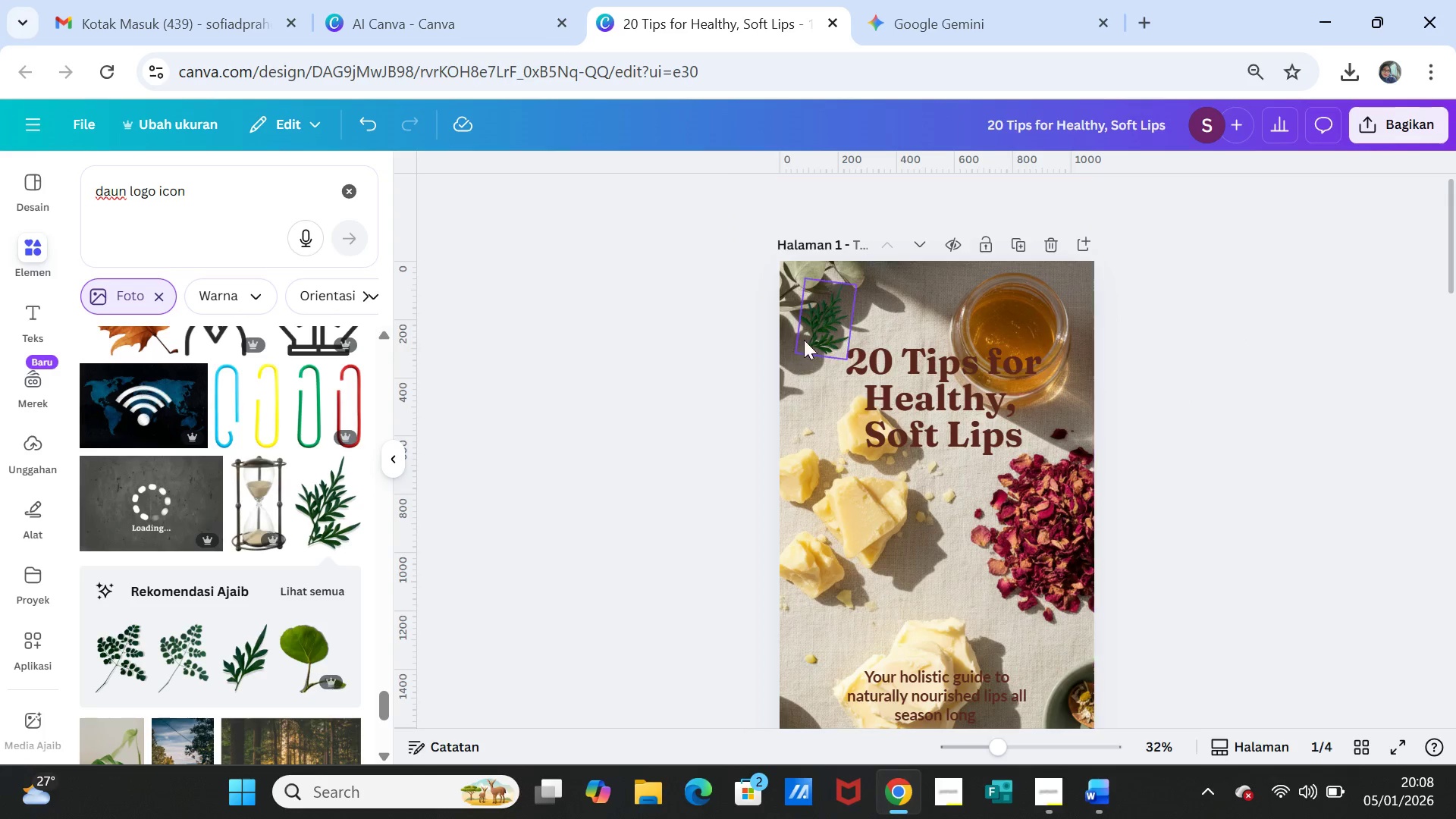 
left_click_drag(start_coordinate=[807, 337], to_coordinate=[804, 330])
 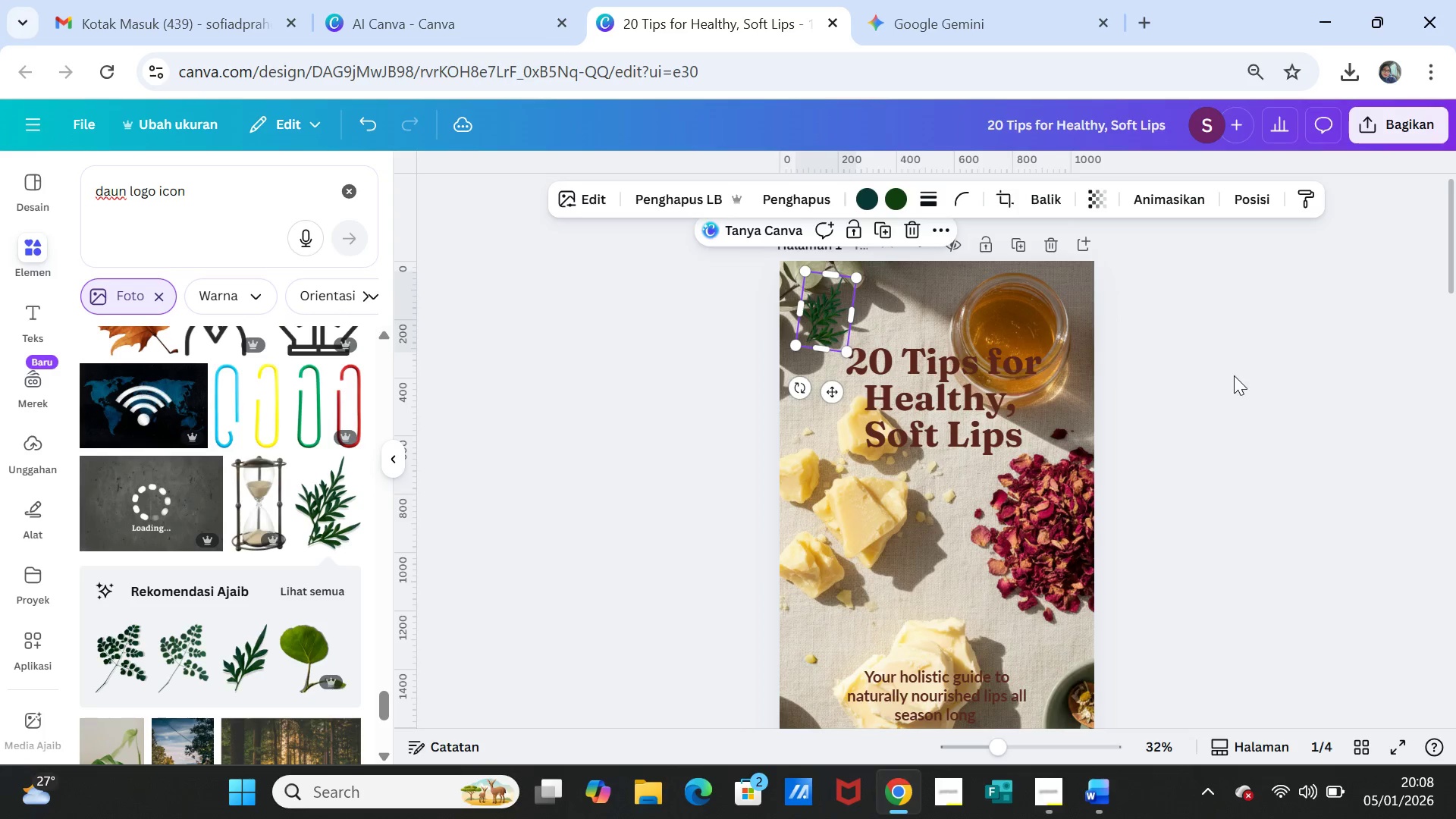 
left_click([1234, 375])
 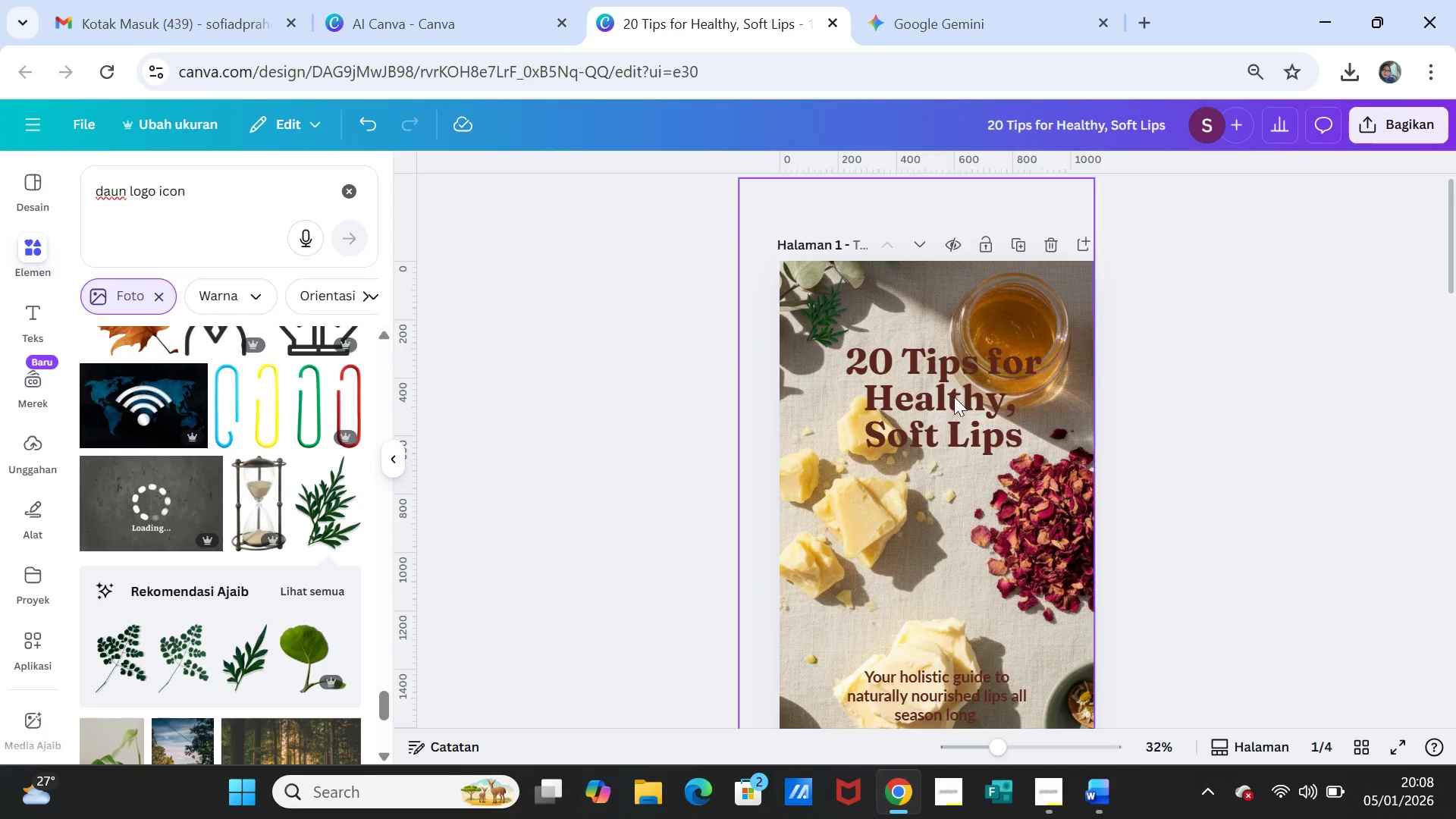 
left_click([809, 326])
 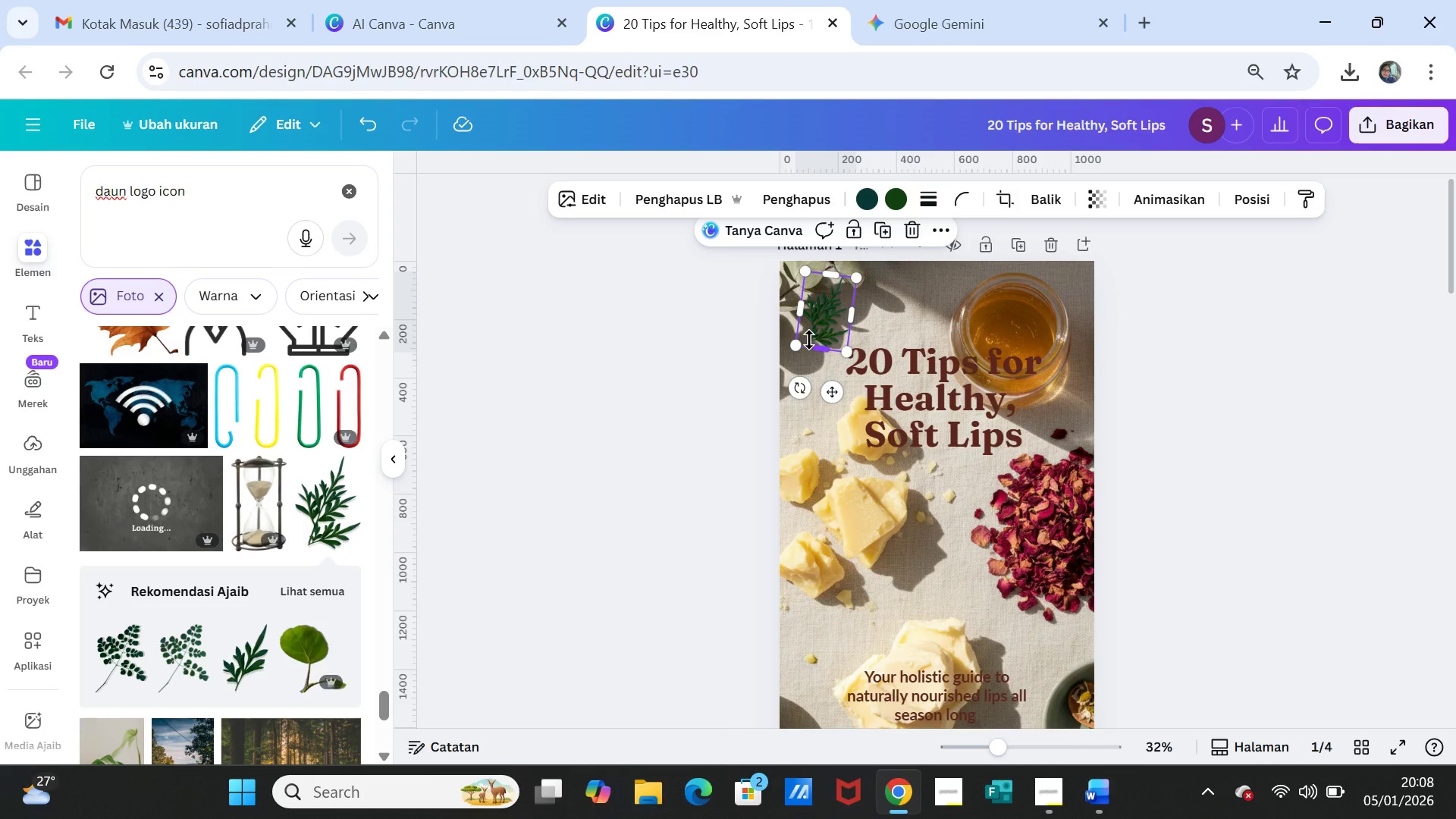 
key(Delete)
 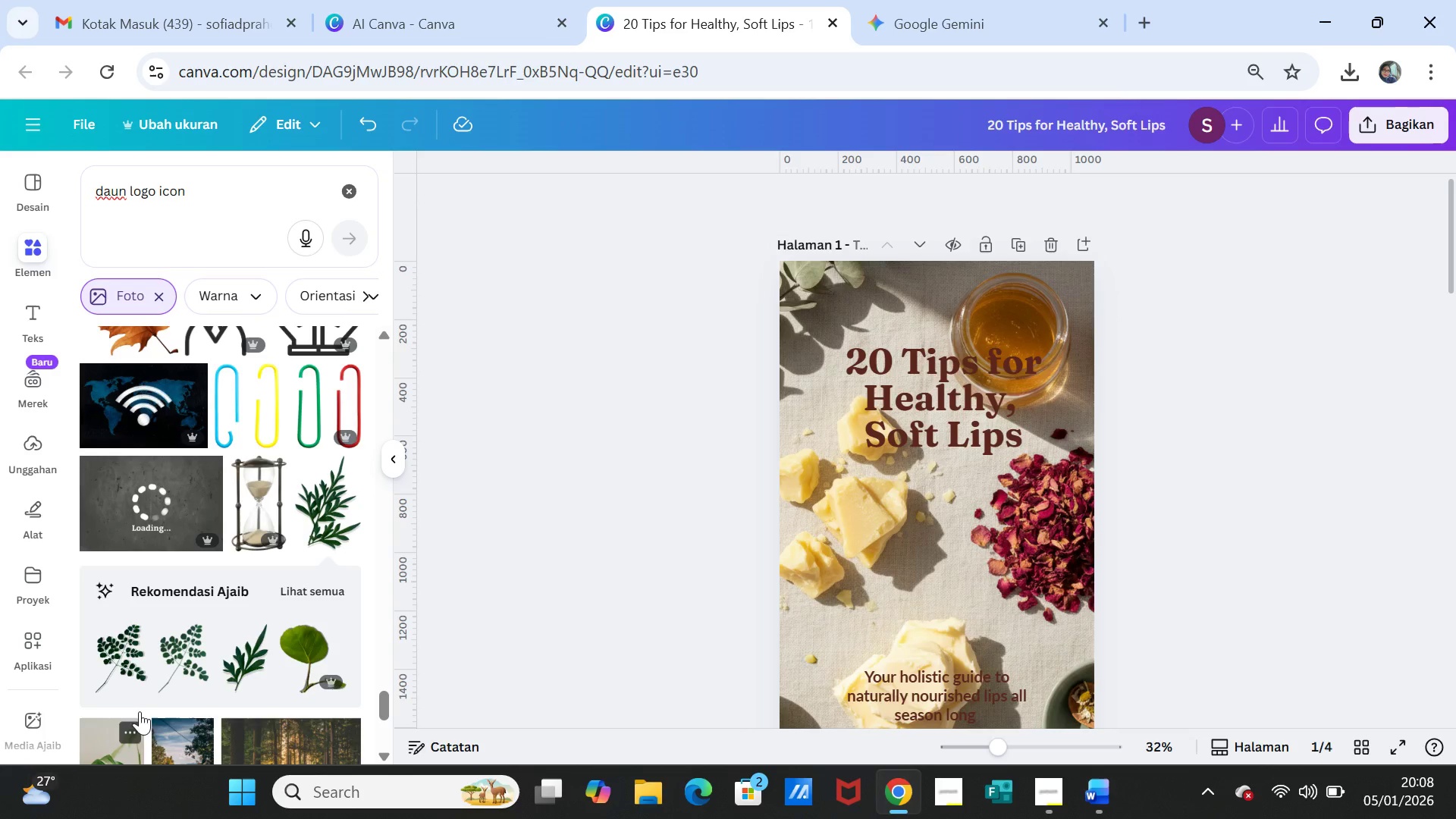 
scroll: coordinate [178, 677], scroll_direction: down, amount: 1.0
 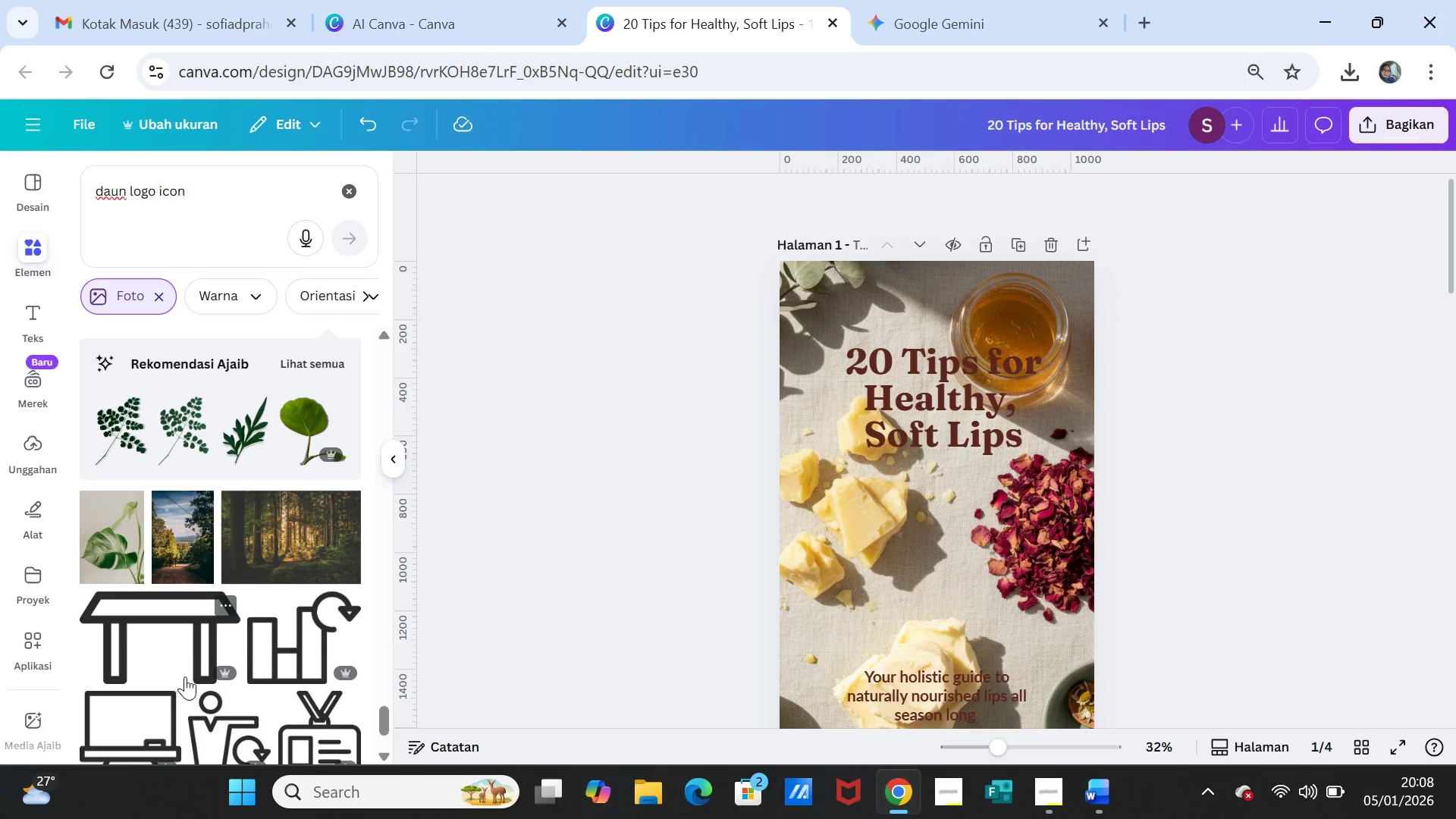 
scroll: coordinate [241, 601], scroll_direction: up, amount: 34.0
 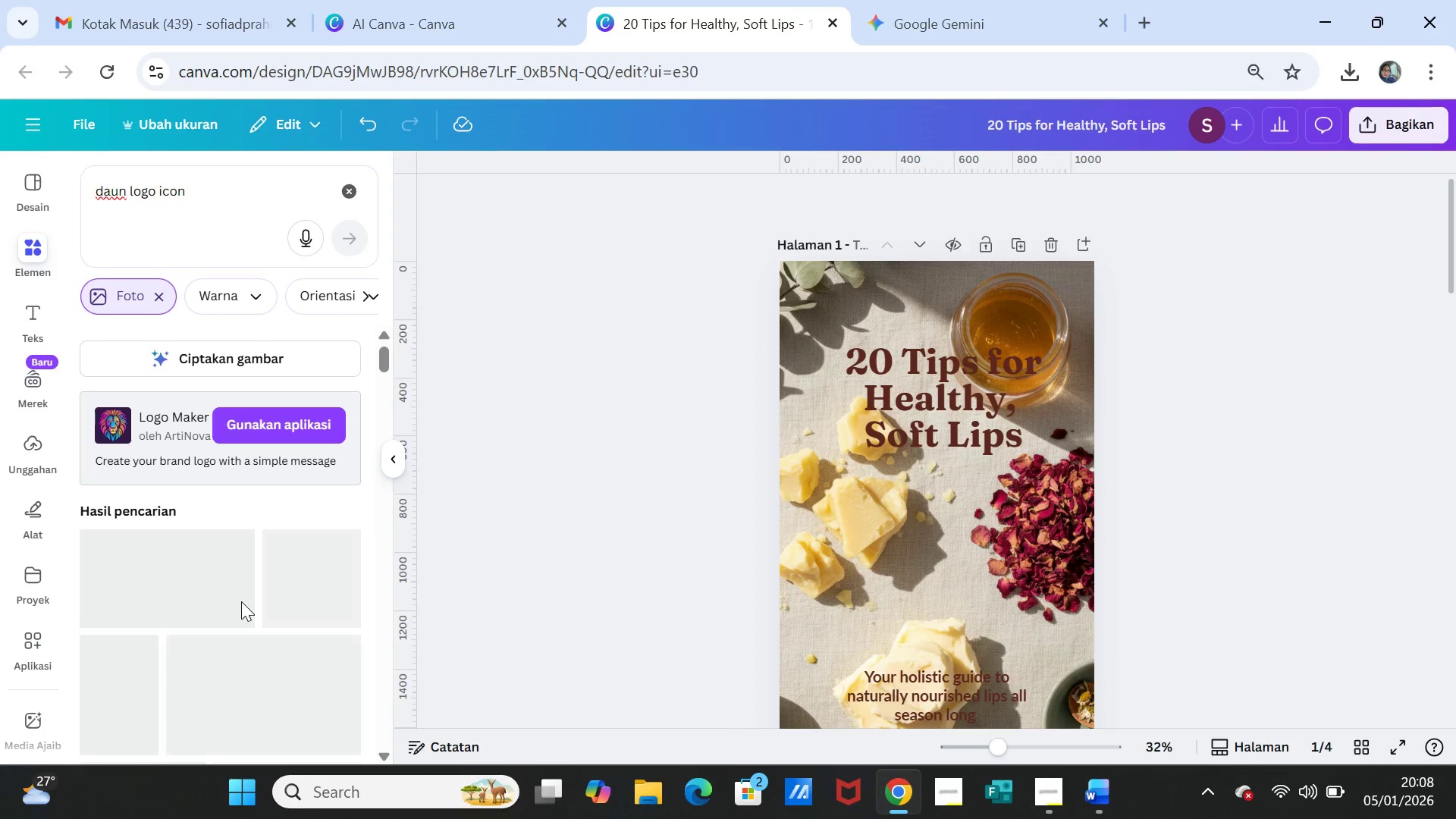 
scroll: coordinate [241, 601], scroll_direction: down, amount: 3.0
 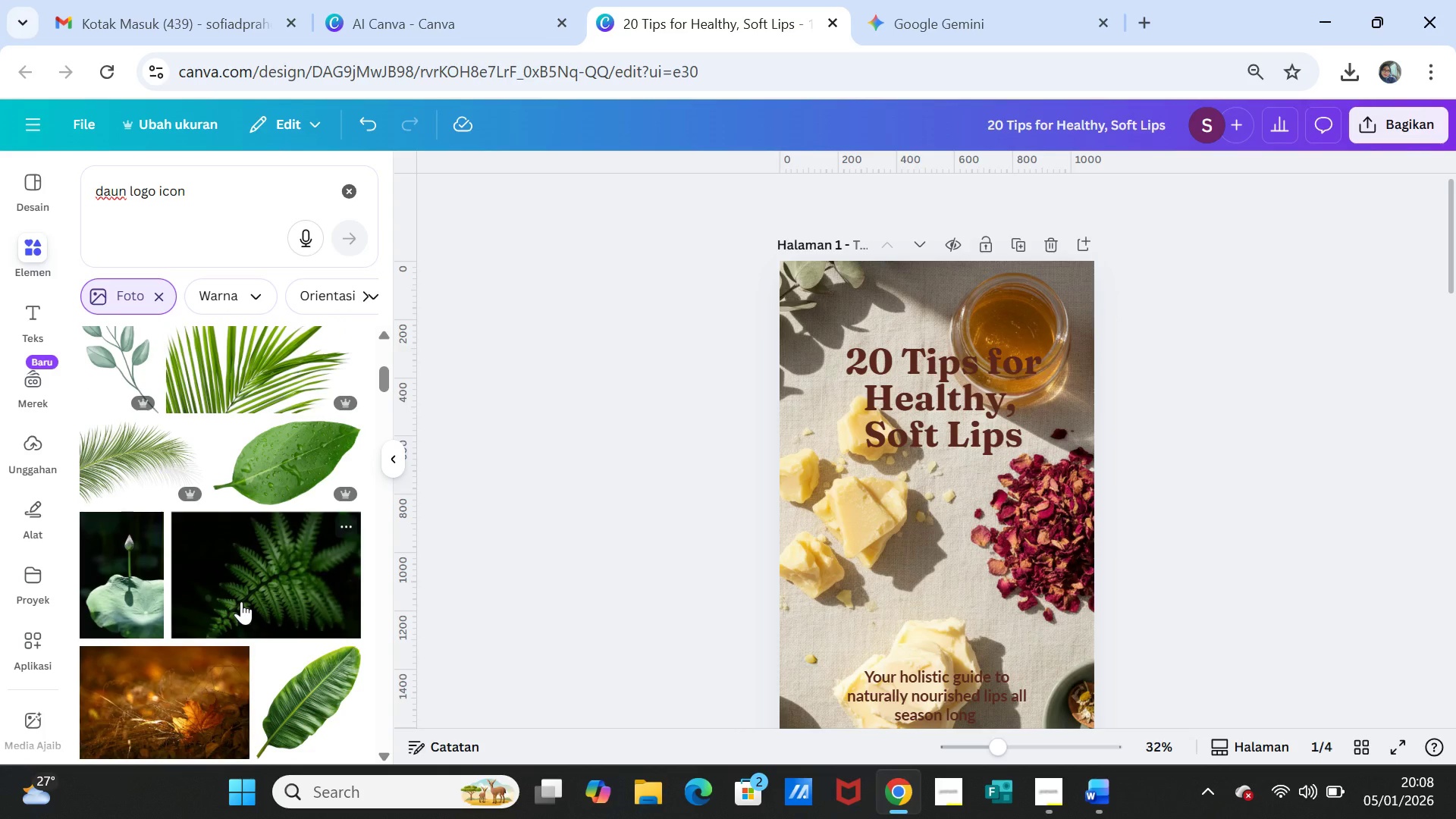 
scroll: coordinate [242, 601], scroll_direction: up, amount: 7.0
 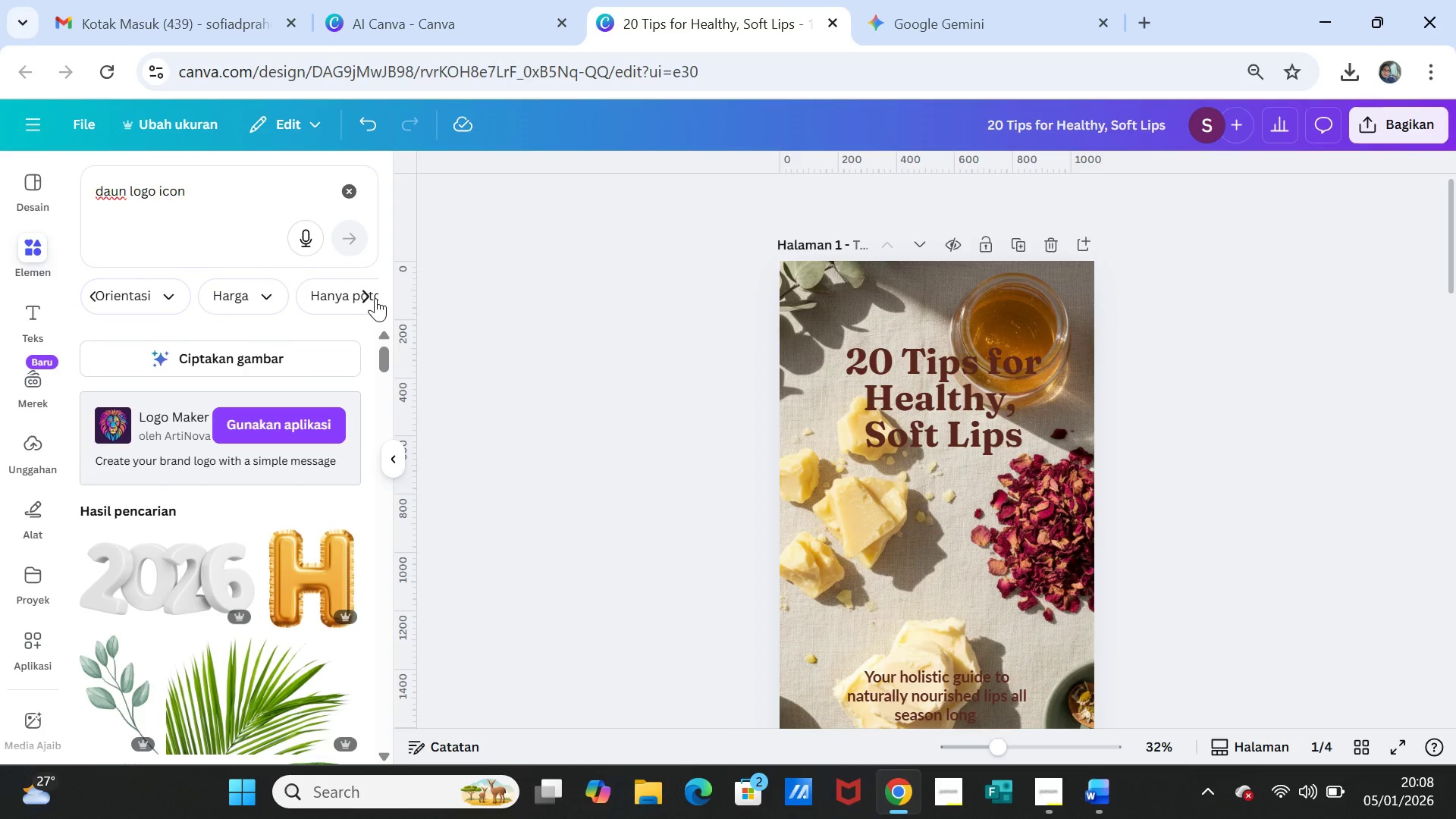 
left_click([376, 297])
 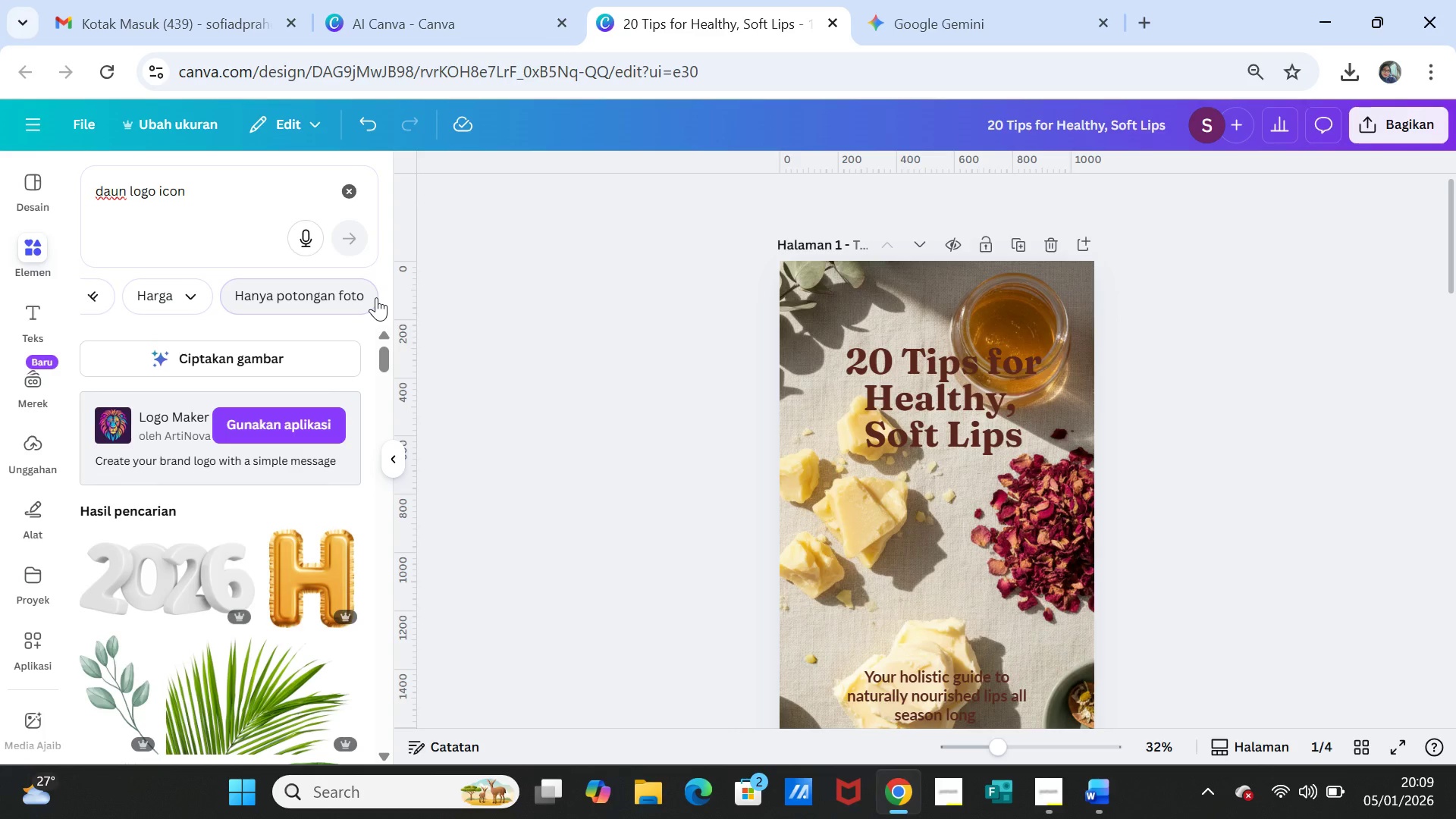 
left_click([376, 297])
 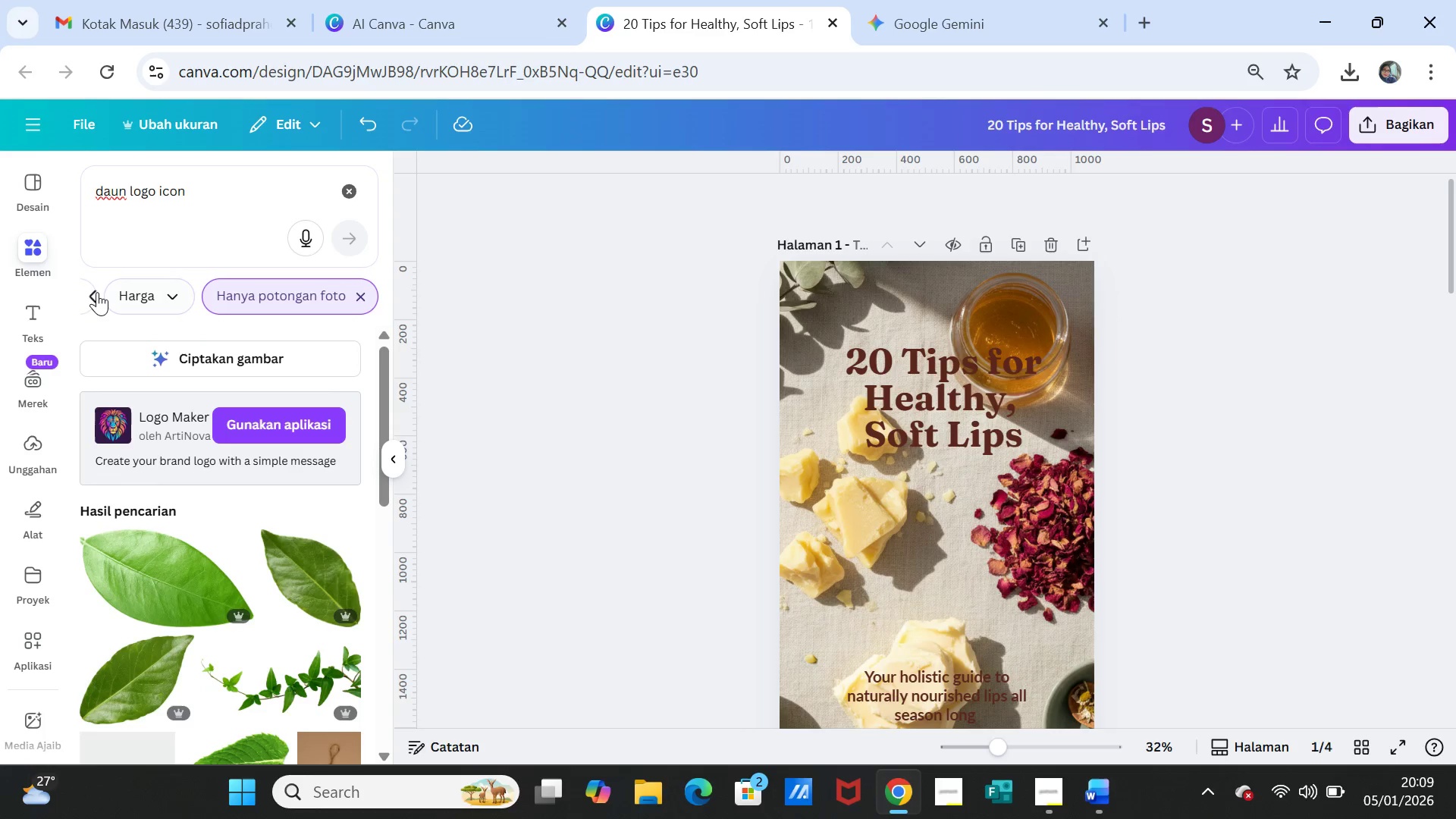 
double_click([97, 292])
 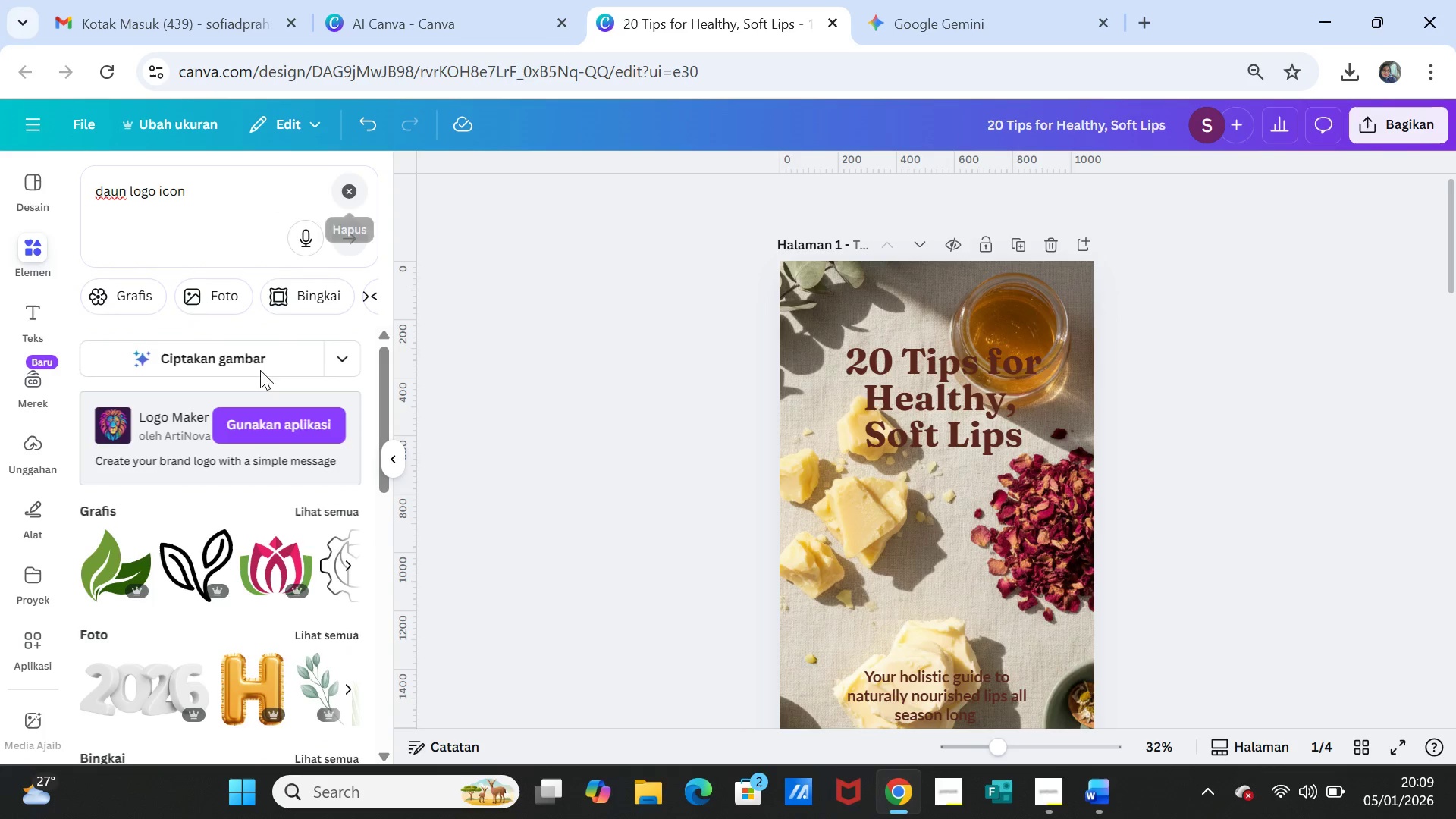 
left_click([319, 506])
 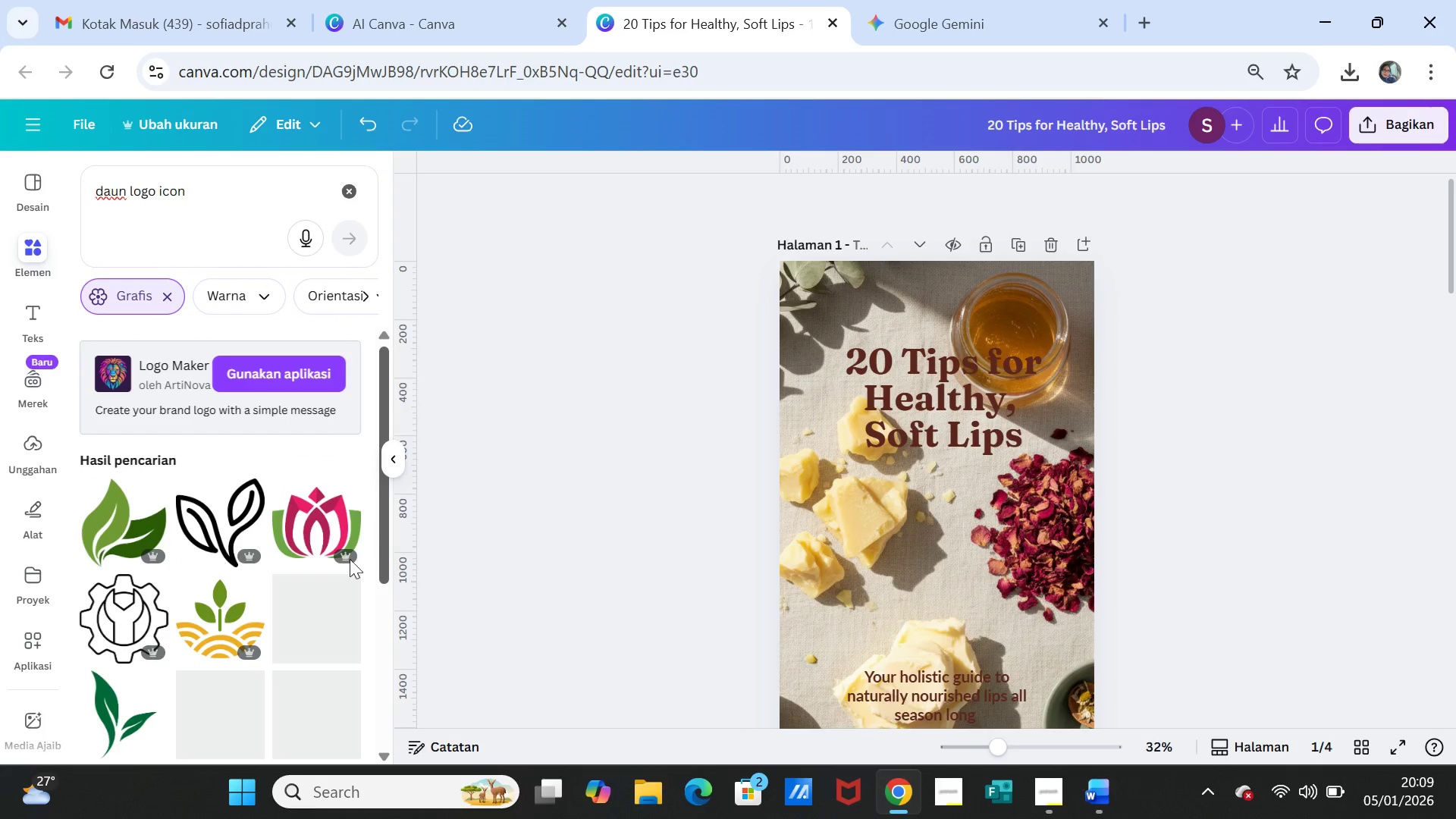 
scroll: coordinate [325, 654], scroll_direction: down, amount: 2.0
 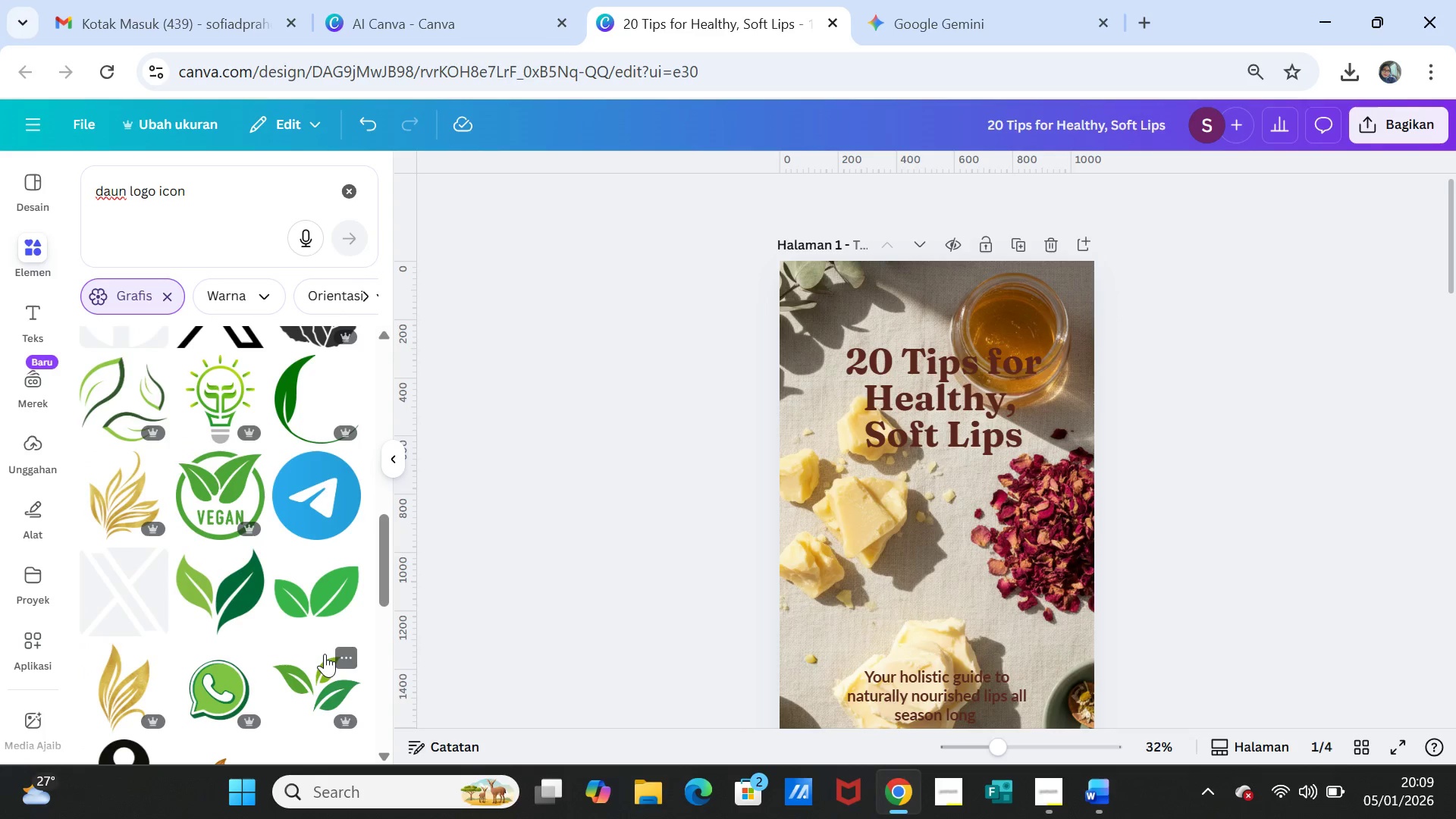 
left_click([228, 606])
 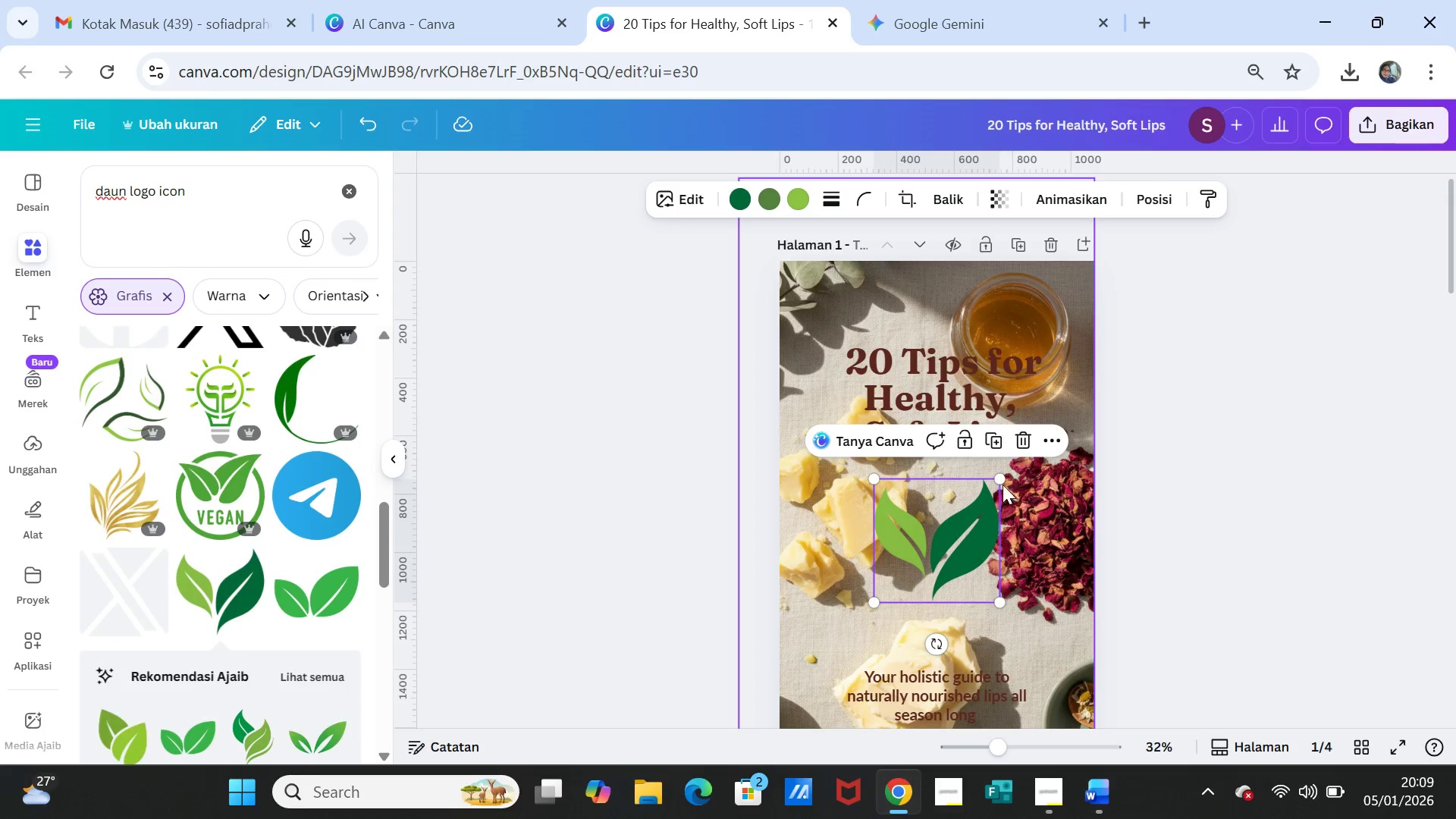 
left_click_drag(start_coordinate=[1003, 480], to_coordinate=[914, 530])
 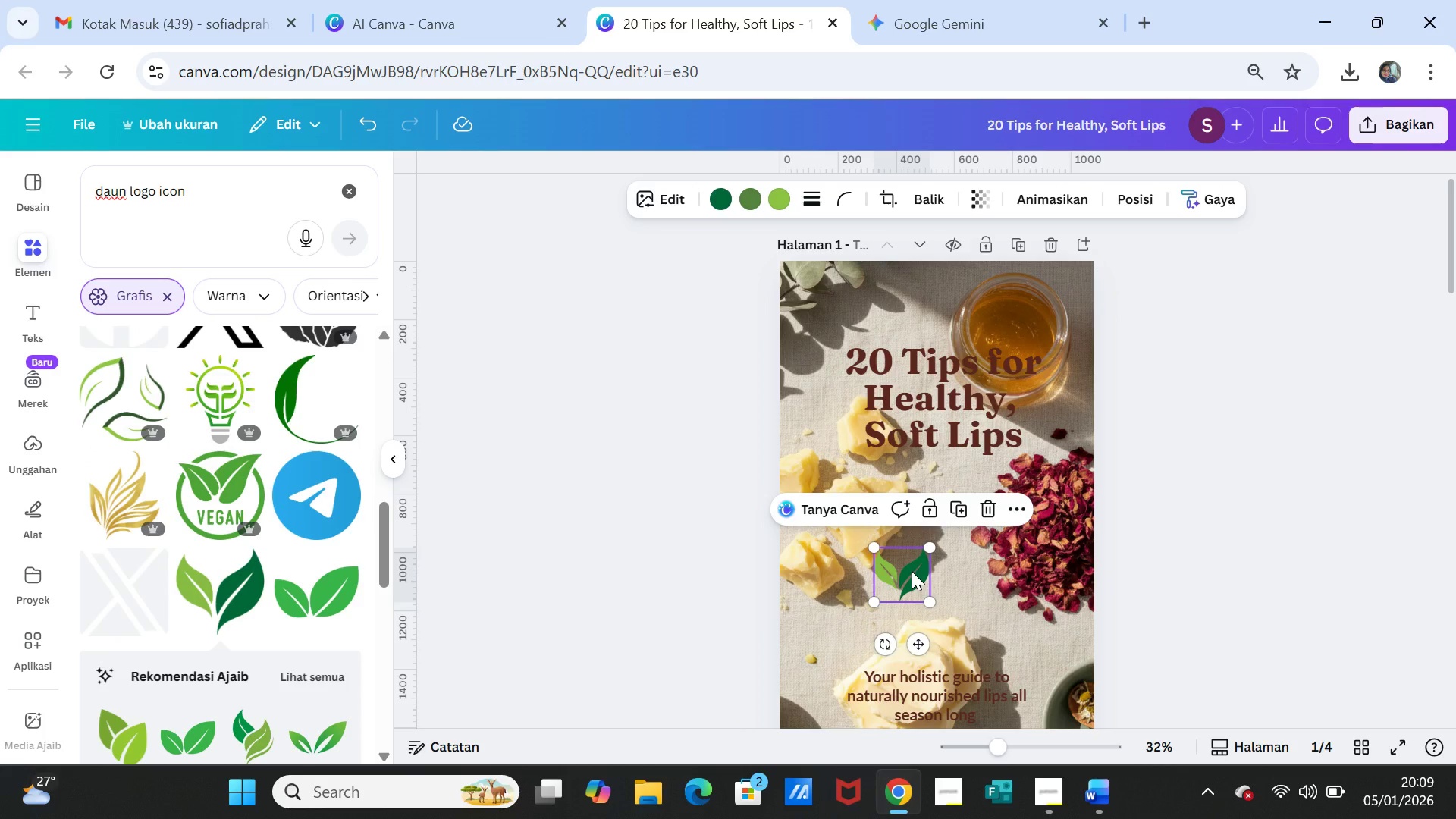 
left_click_drag(start_coordinate=[912, 571], to_coordinate=[845, 318])
 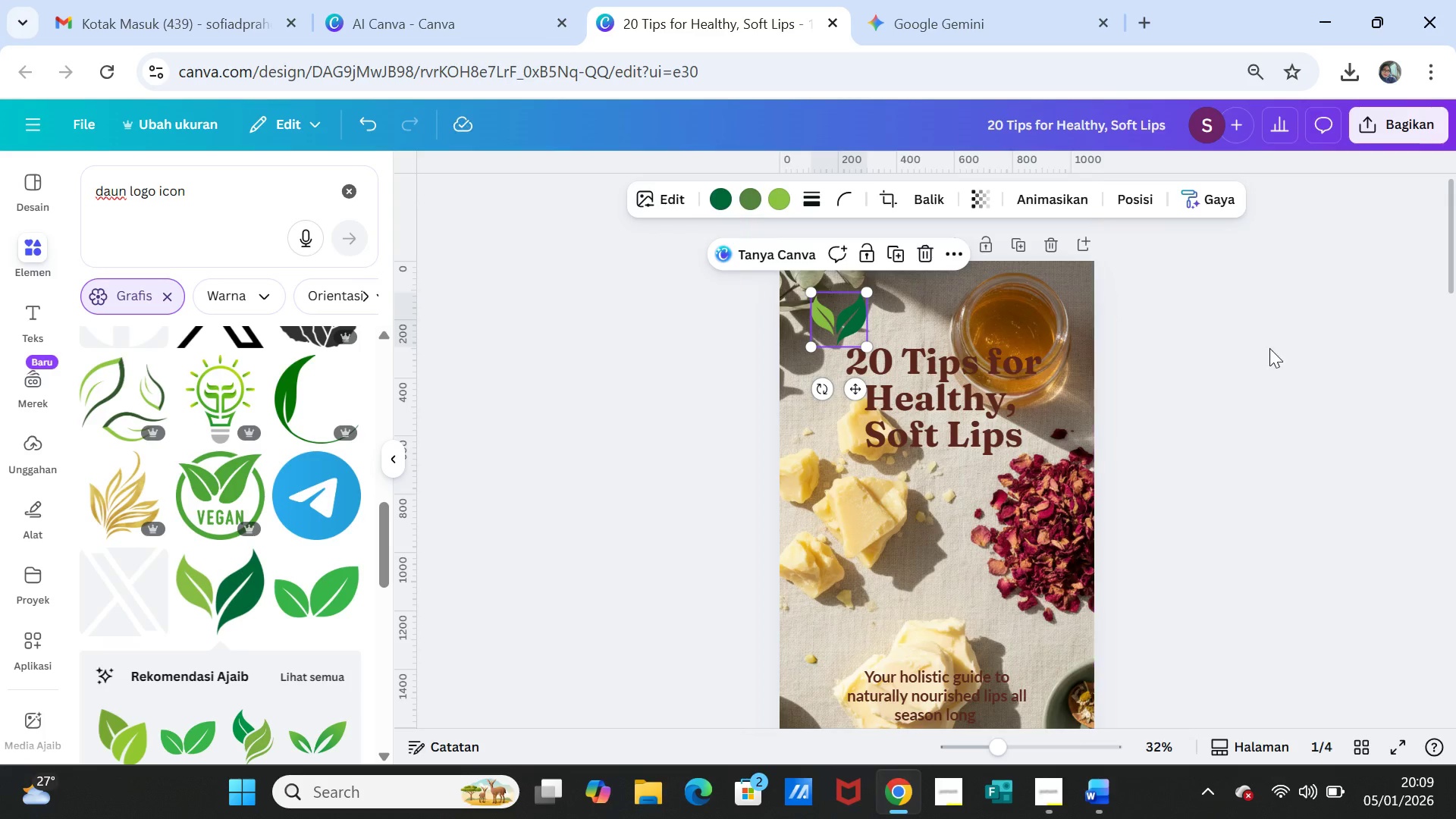 
left_click([1269, 348])
 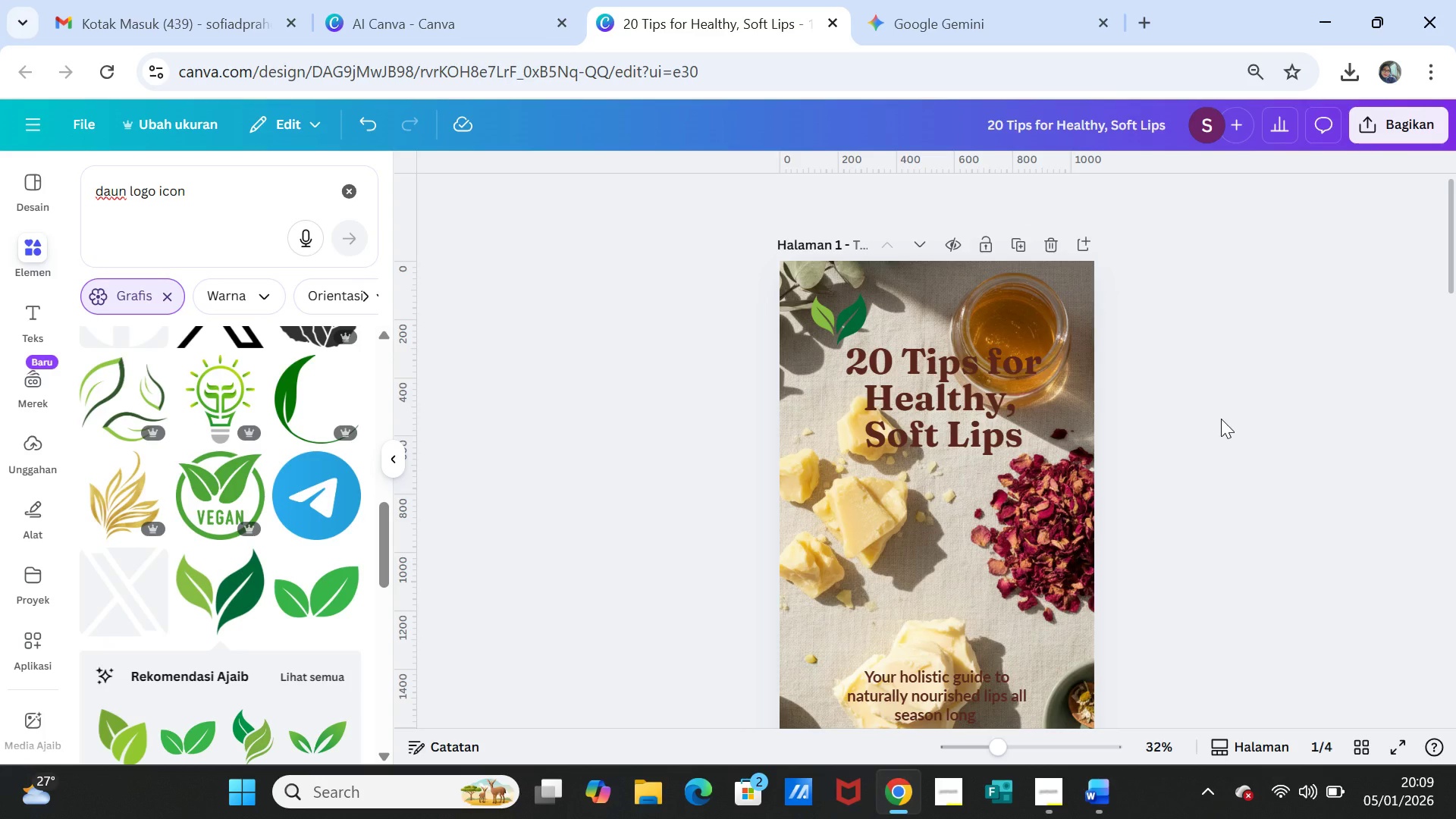 
scroll: coordinate [1221, 422], scroll_direction: down, amount: 1.0
 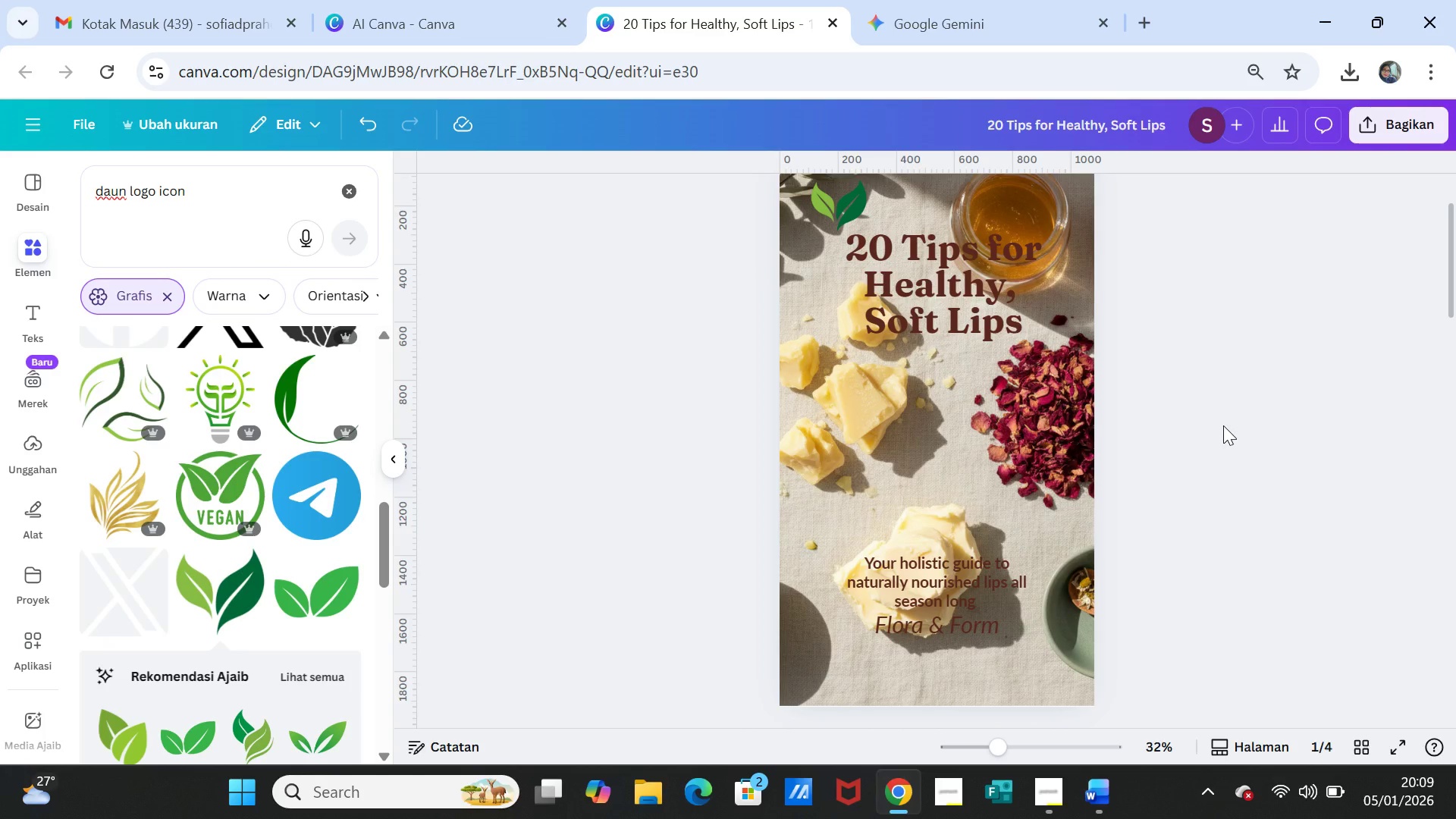 
scroll: coordinate [1223, 425], scroll_direction: up, amount: 1.0
 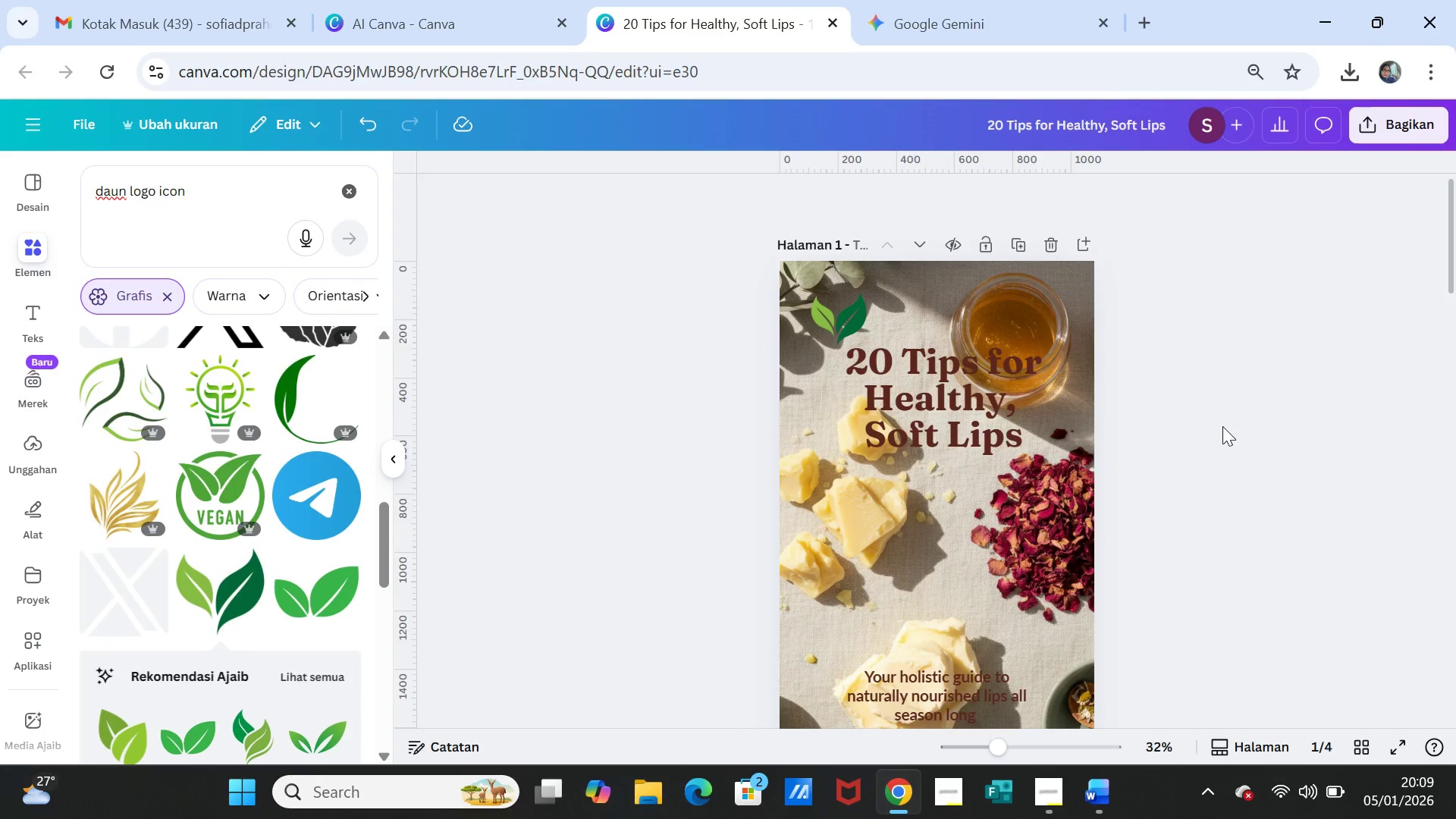 
left_click([982, 404])
 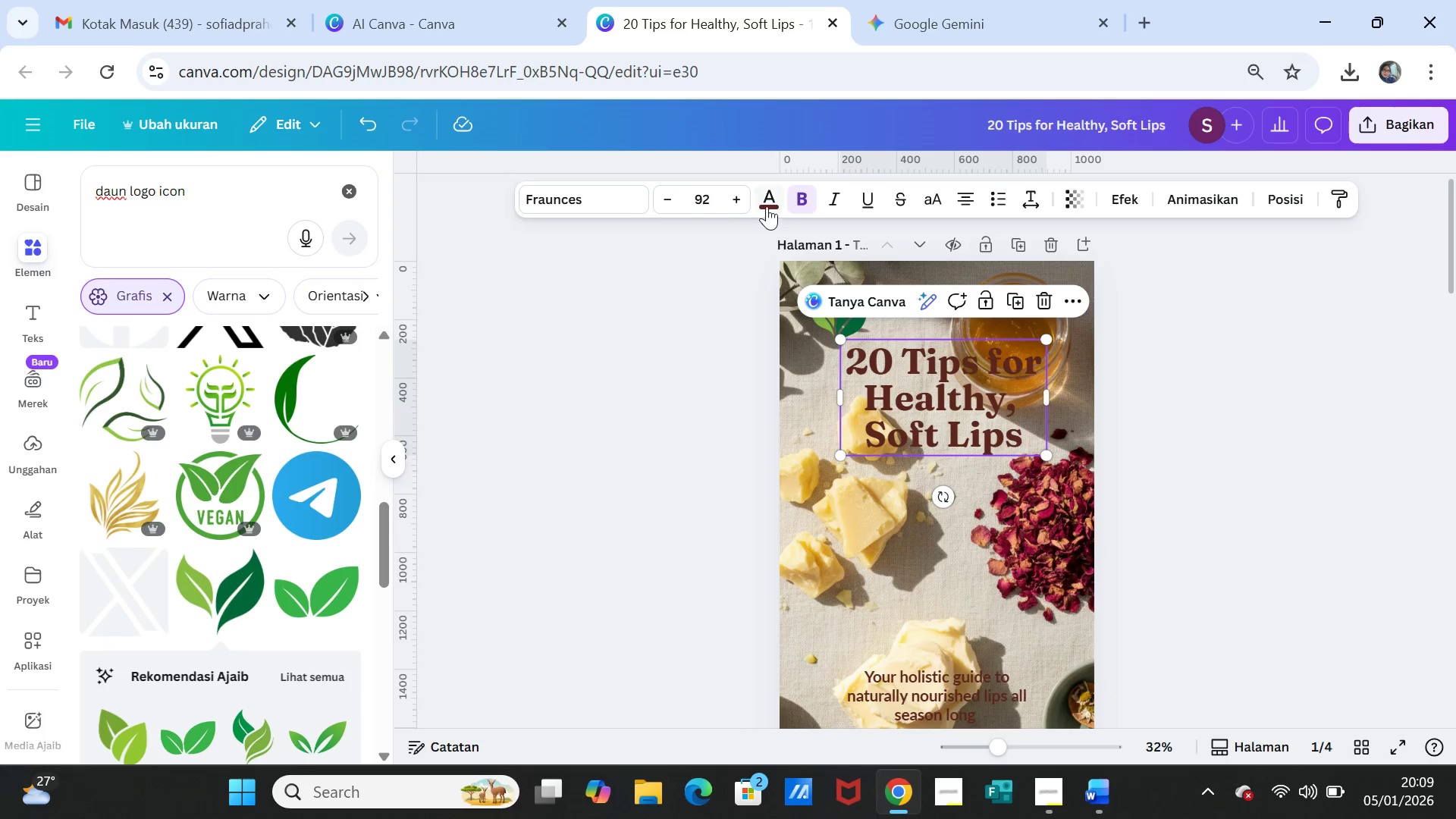 
left_click([767, 199])
 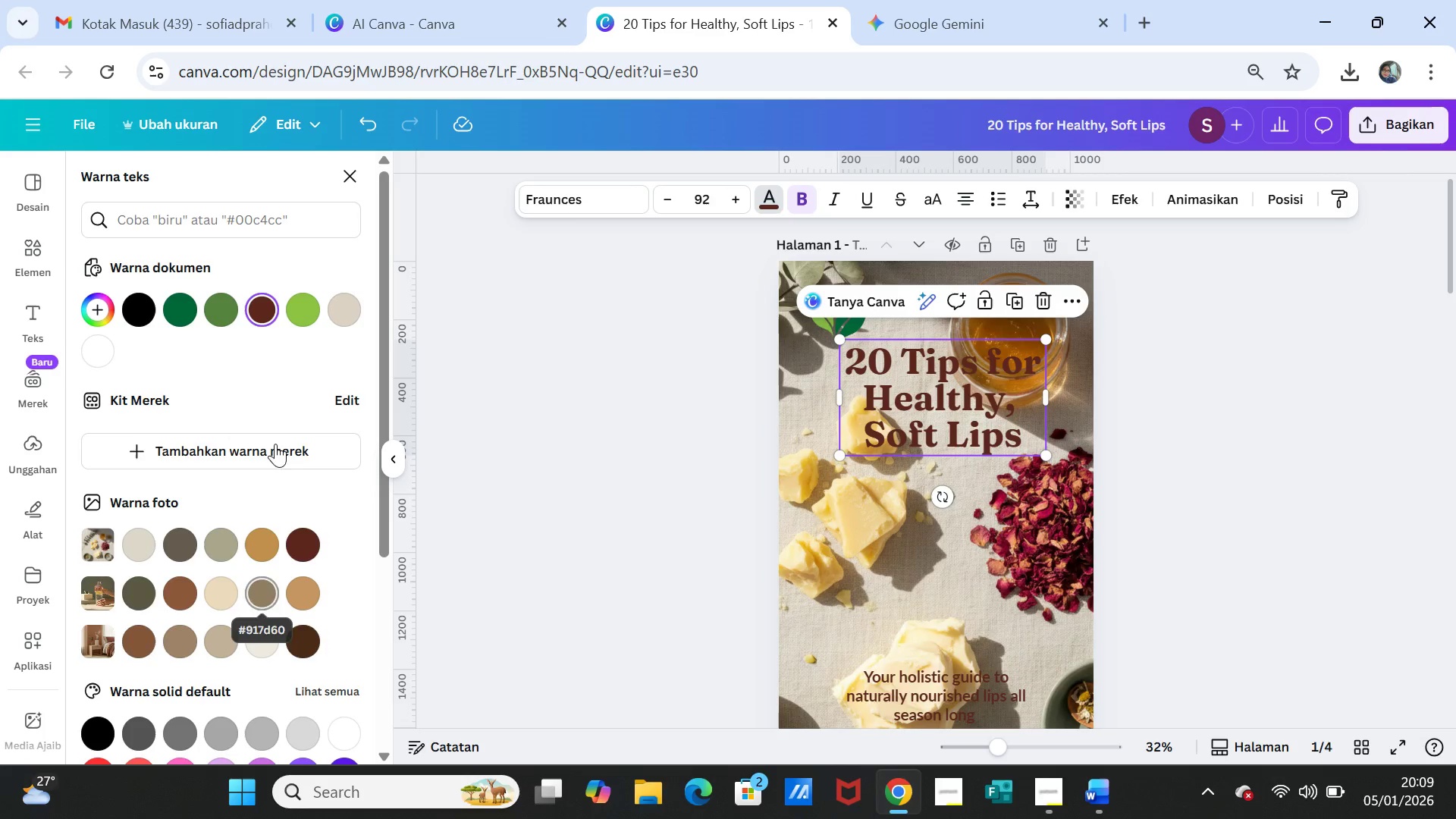 
left_click([297, 311])
 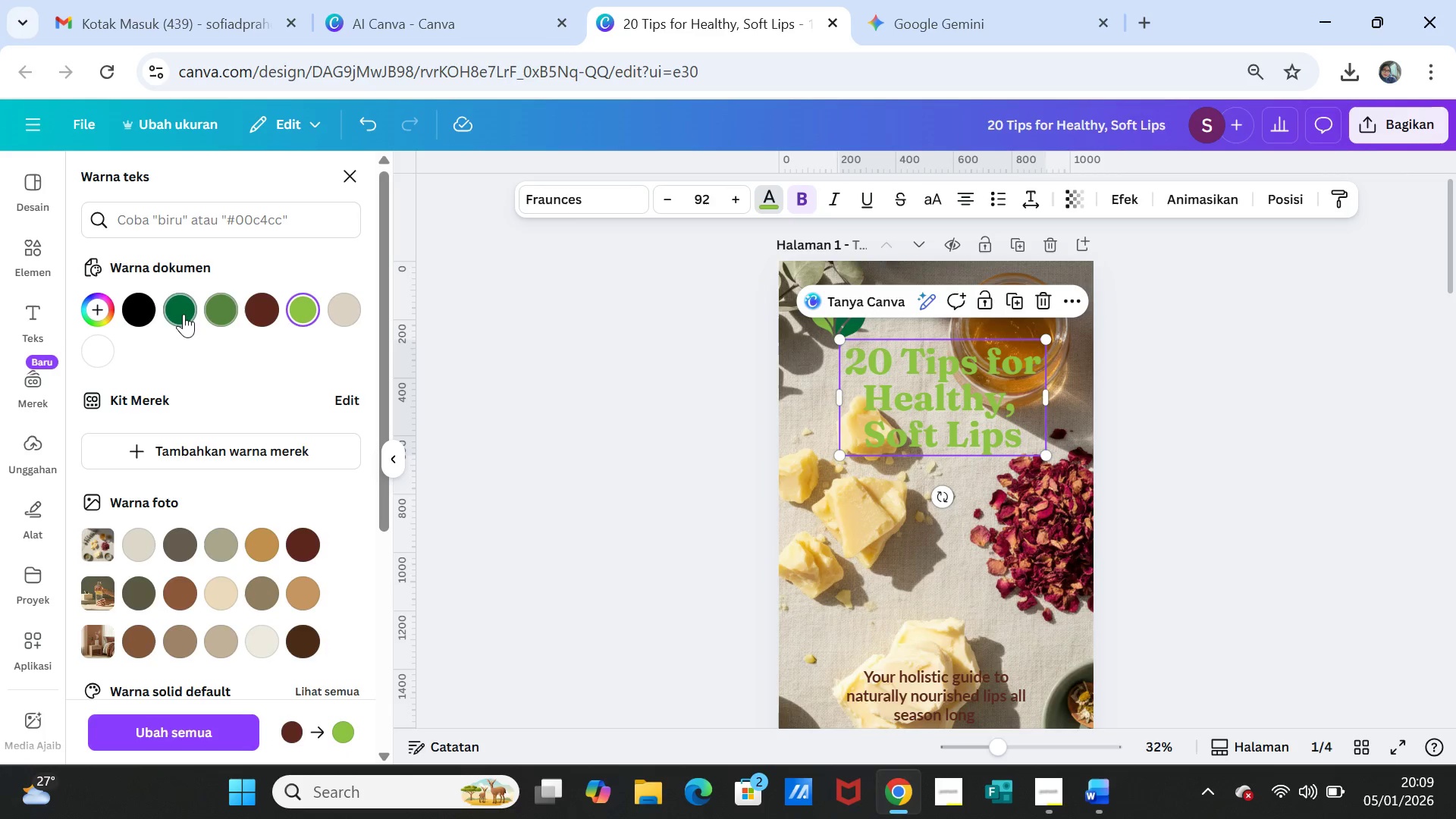 
left_click([218, 310])
 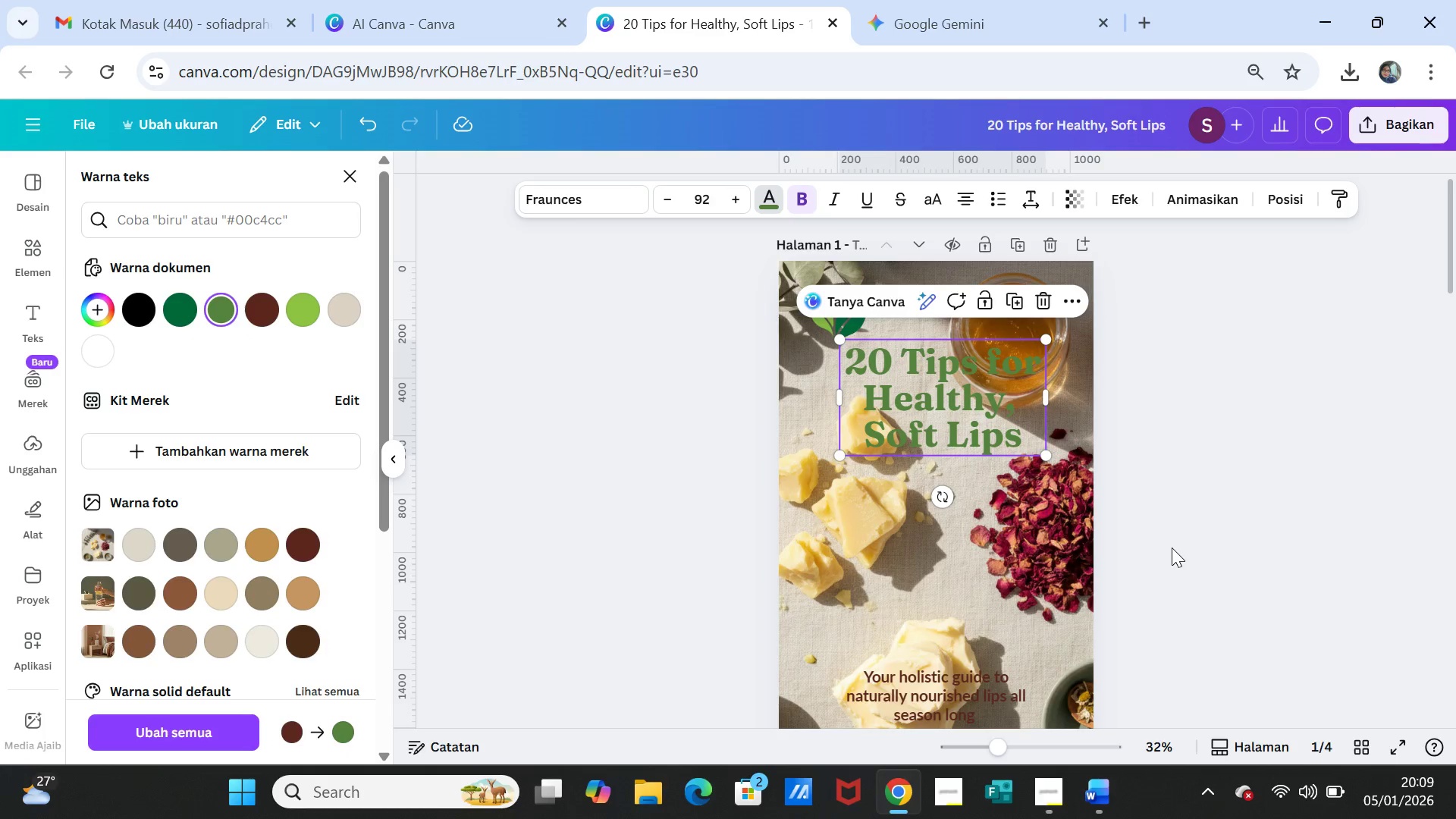 
scroll: coordinate [1150, 616], scroll_direction: down, amount: 2.0
 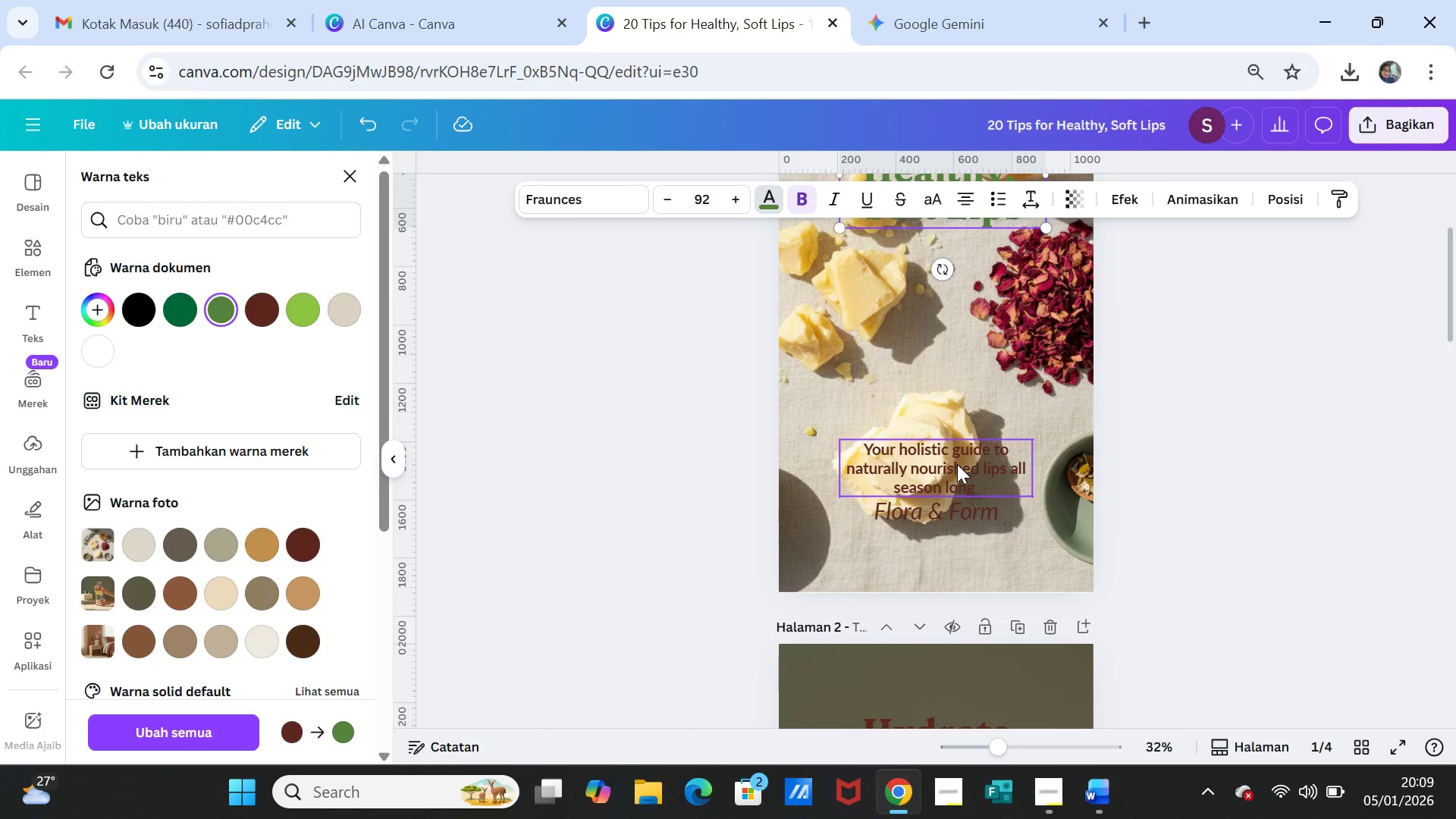 
left_click([957, 464])
 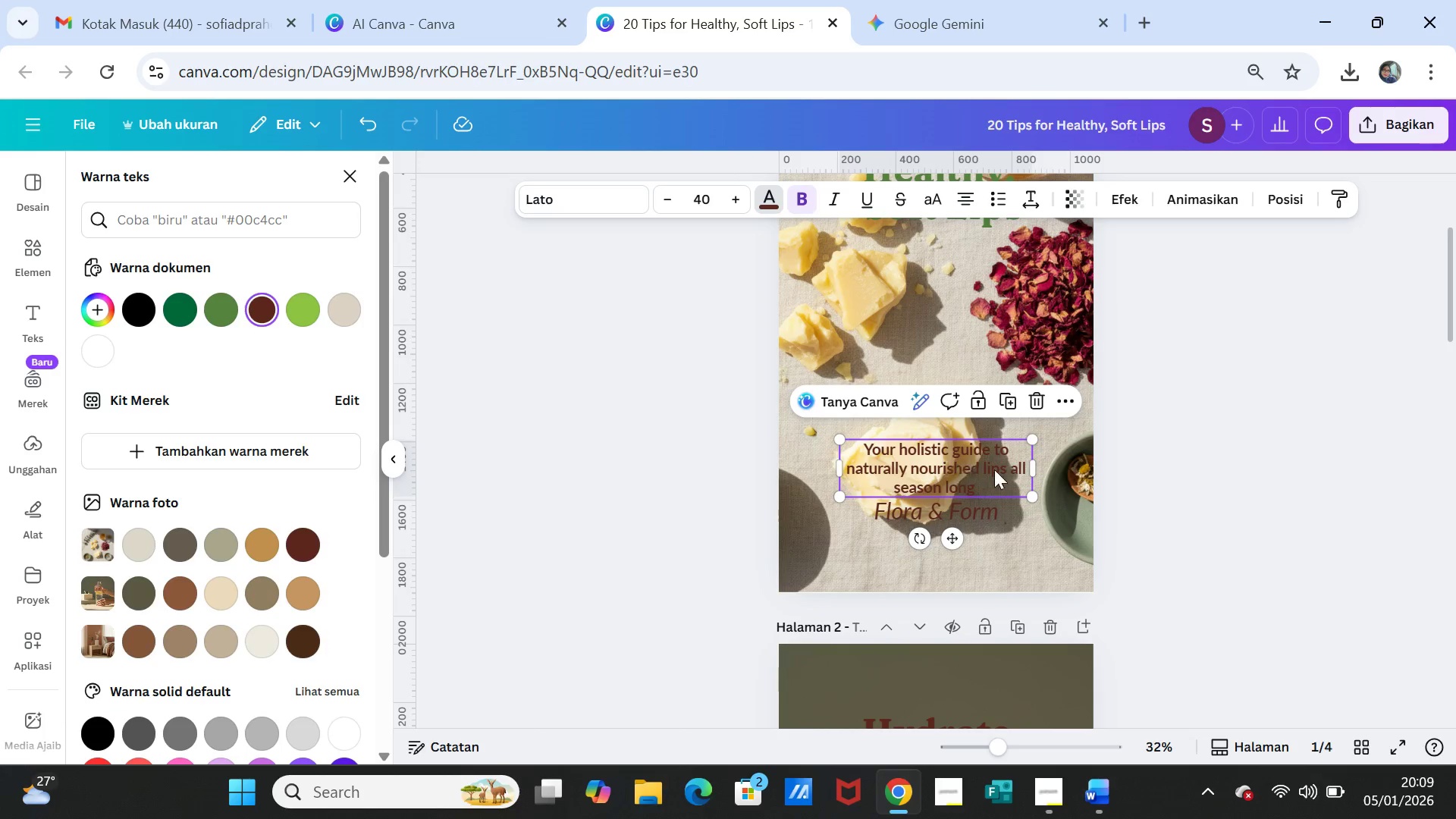 
scroll: coordinate [994, 469], scroll_direction: up, amount: 2.0
 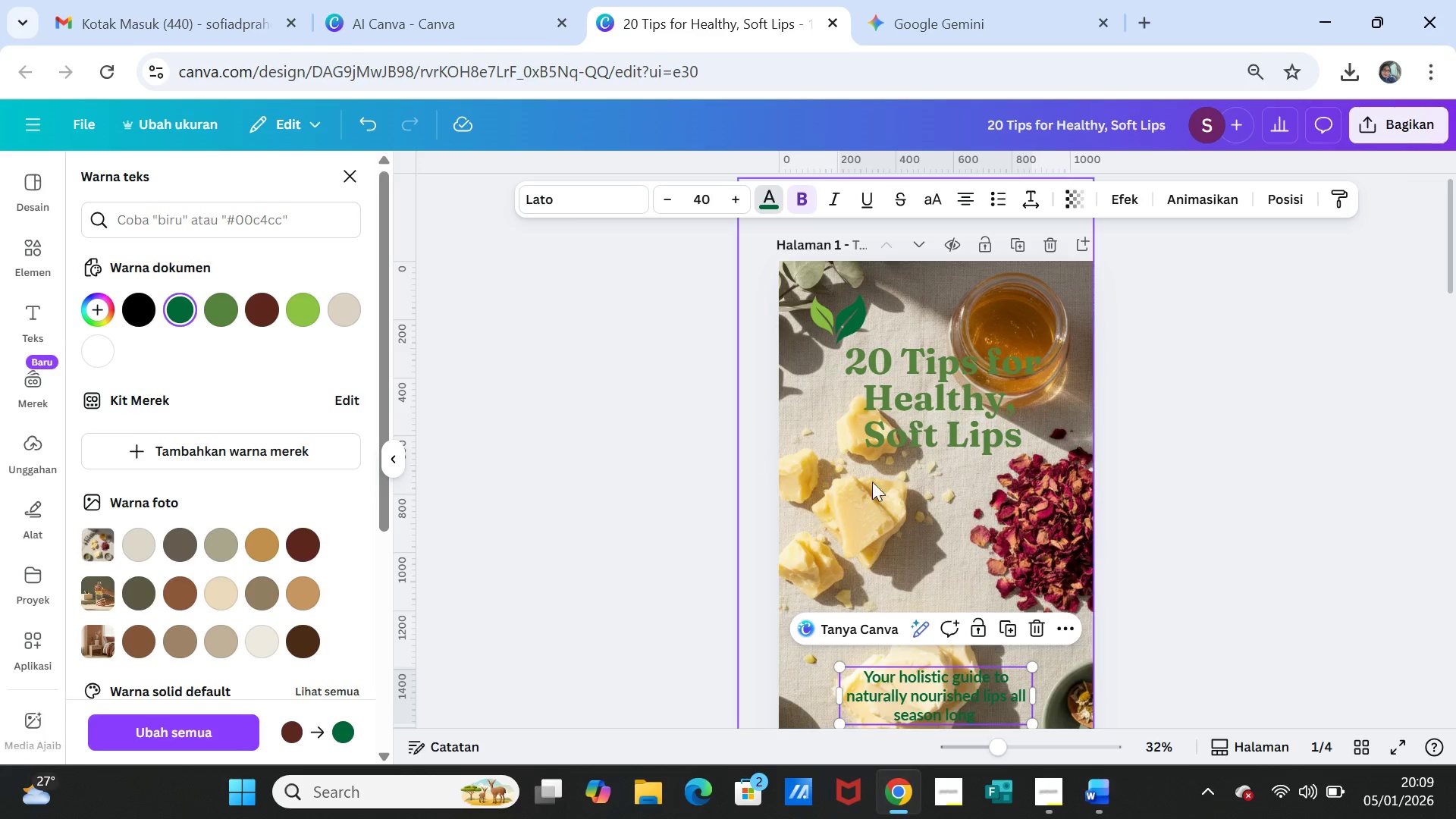 
scroll: coordinate [1146, 570], scroll_direction: down, amount: 1.0
 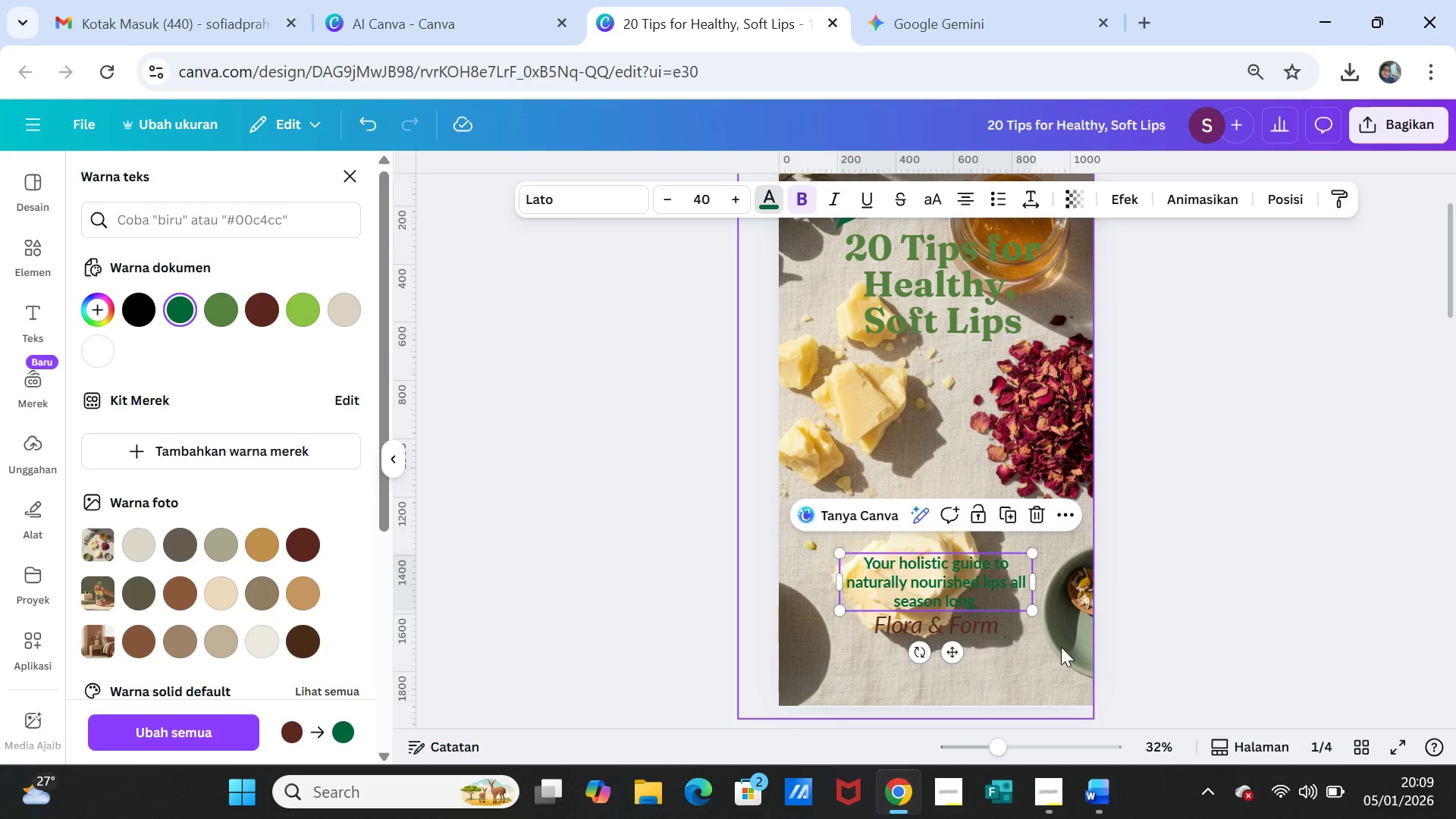 
scroll: coordinate [980, 400], scroll_direction: up, amount: 1.0
 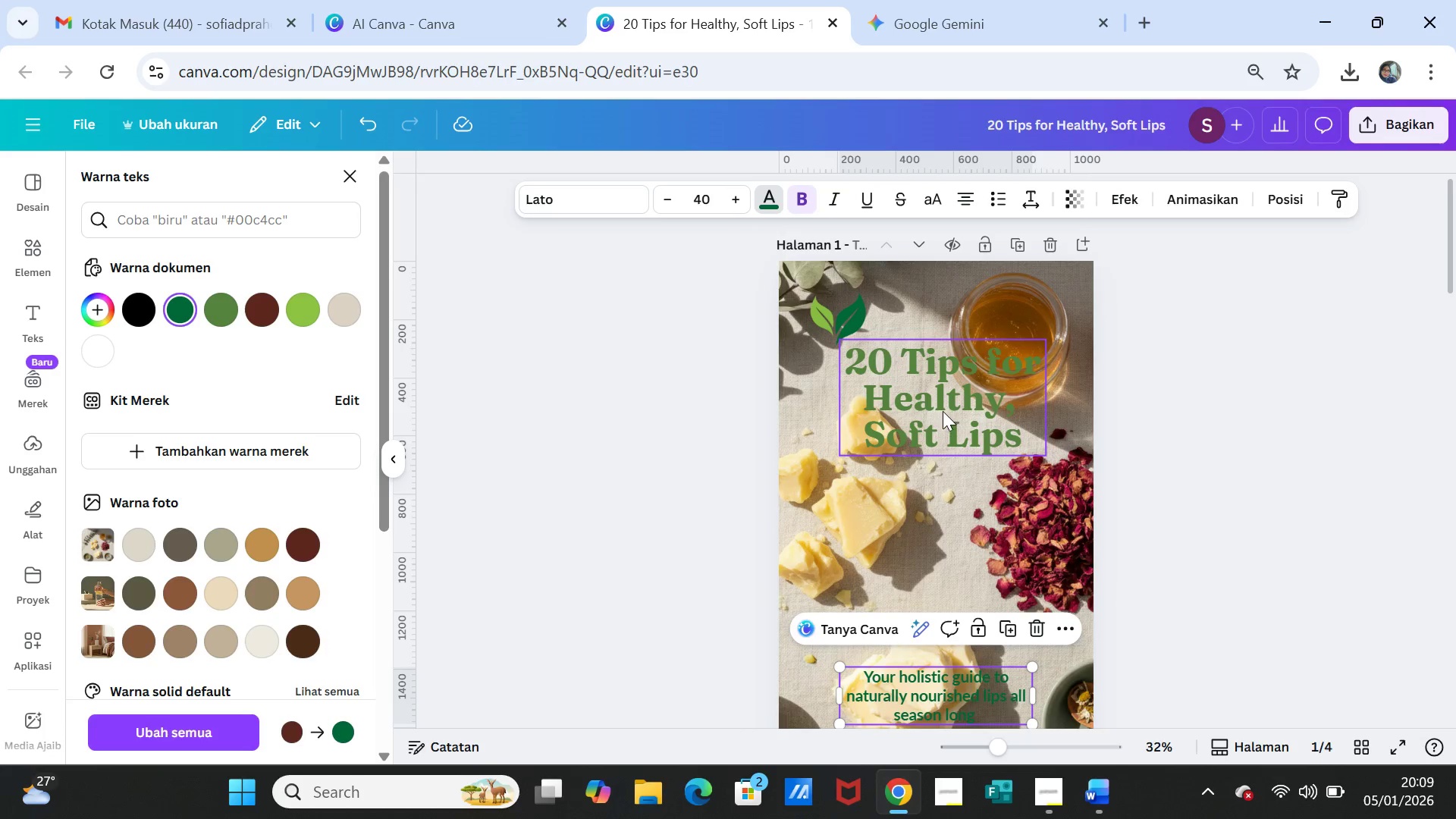 
left_click([943, 411])
 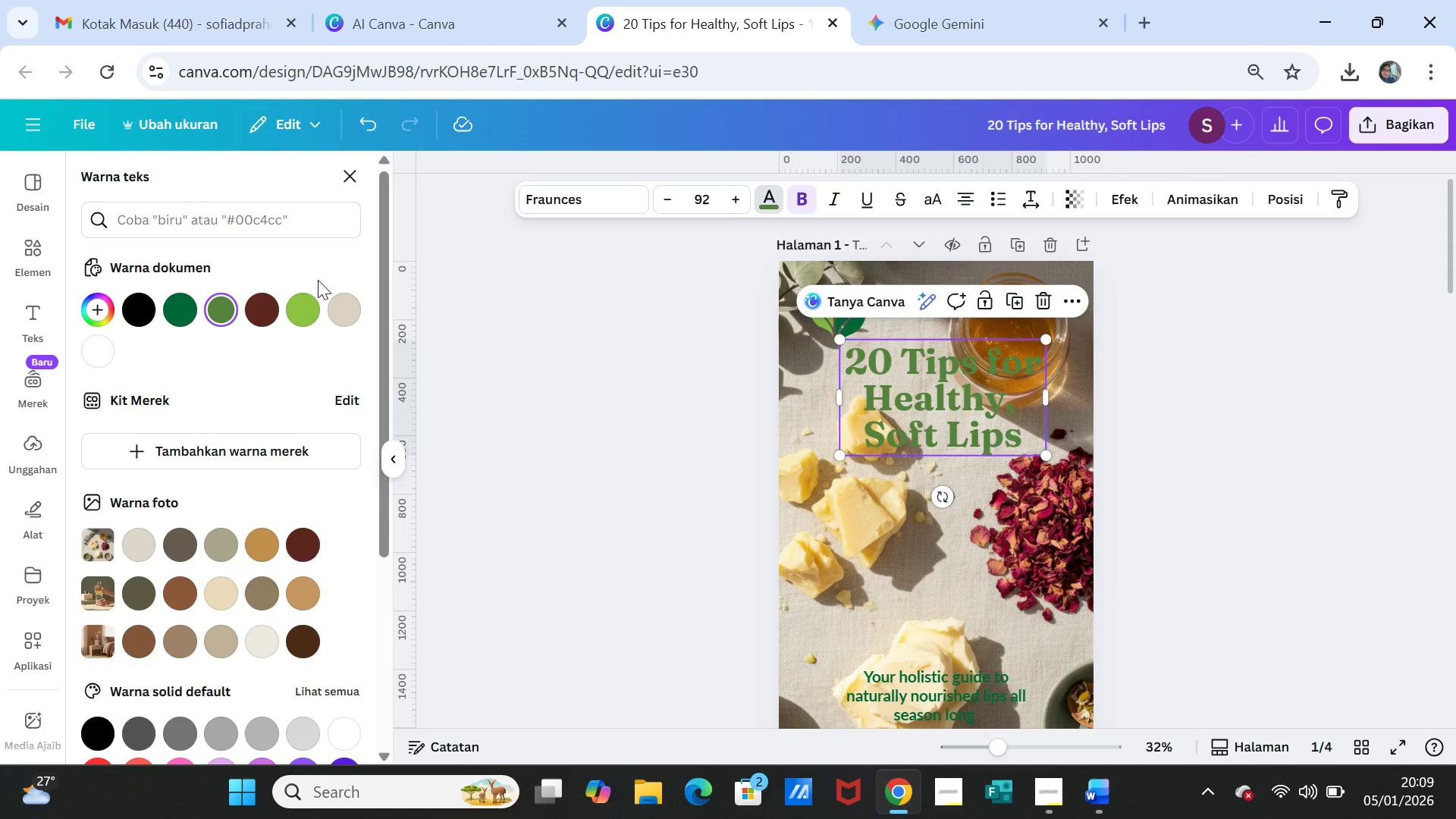 
left_click([263, 305])
 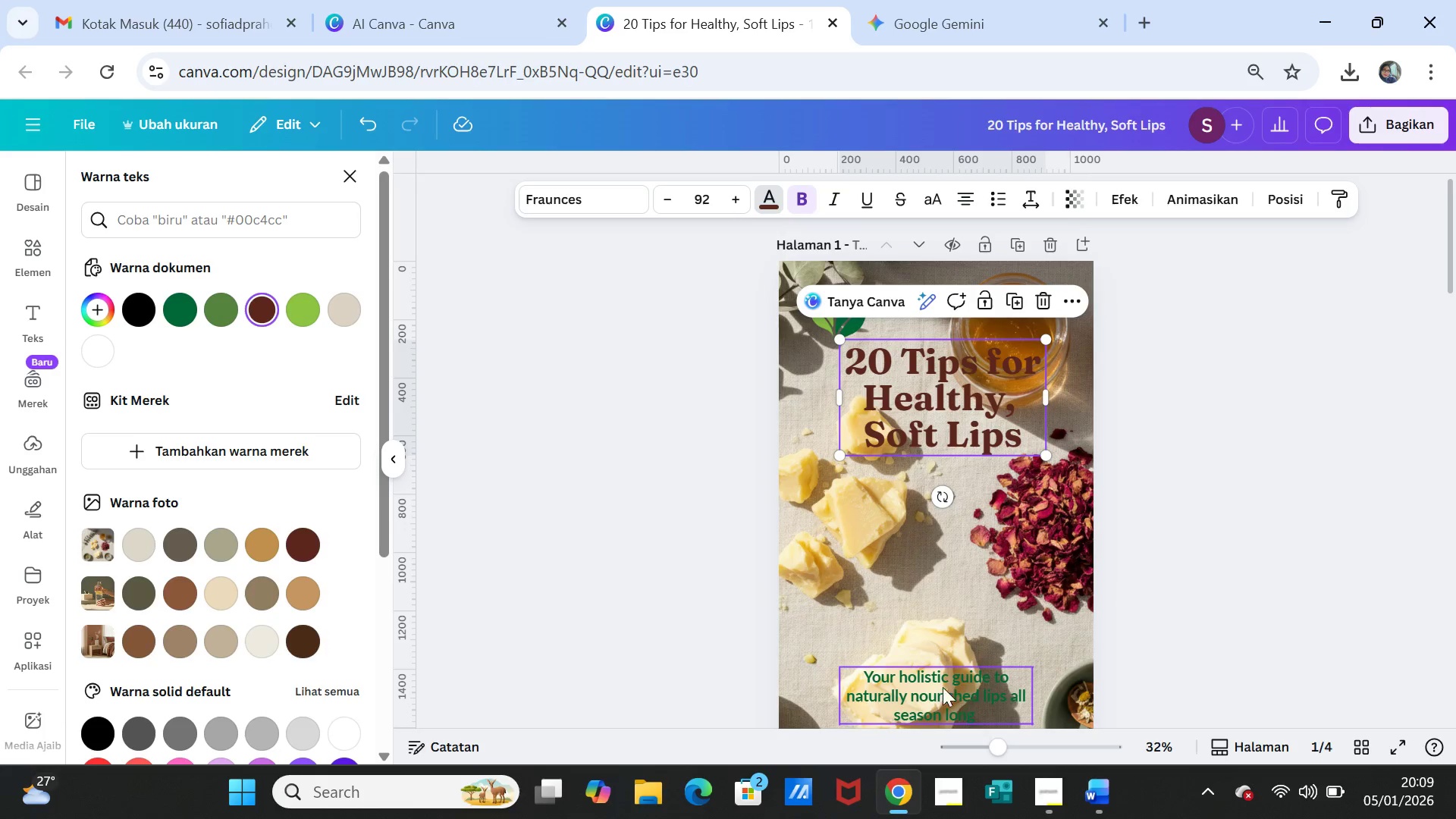 
left_click([941, 687])
 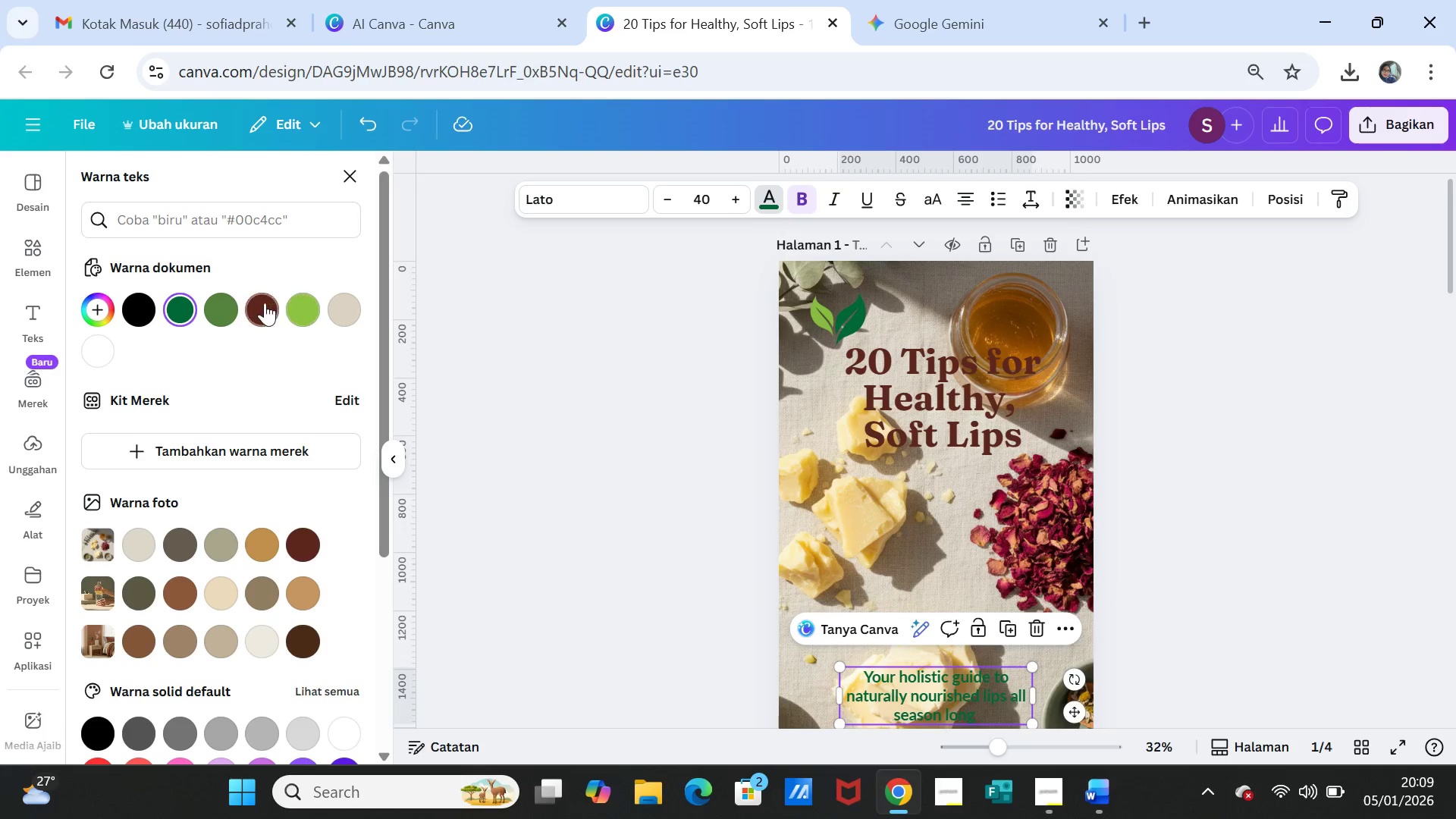 
left_click([263, 303])
 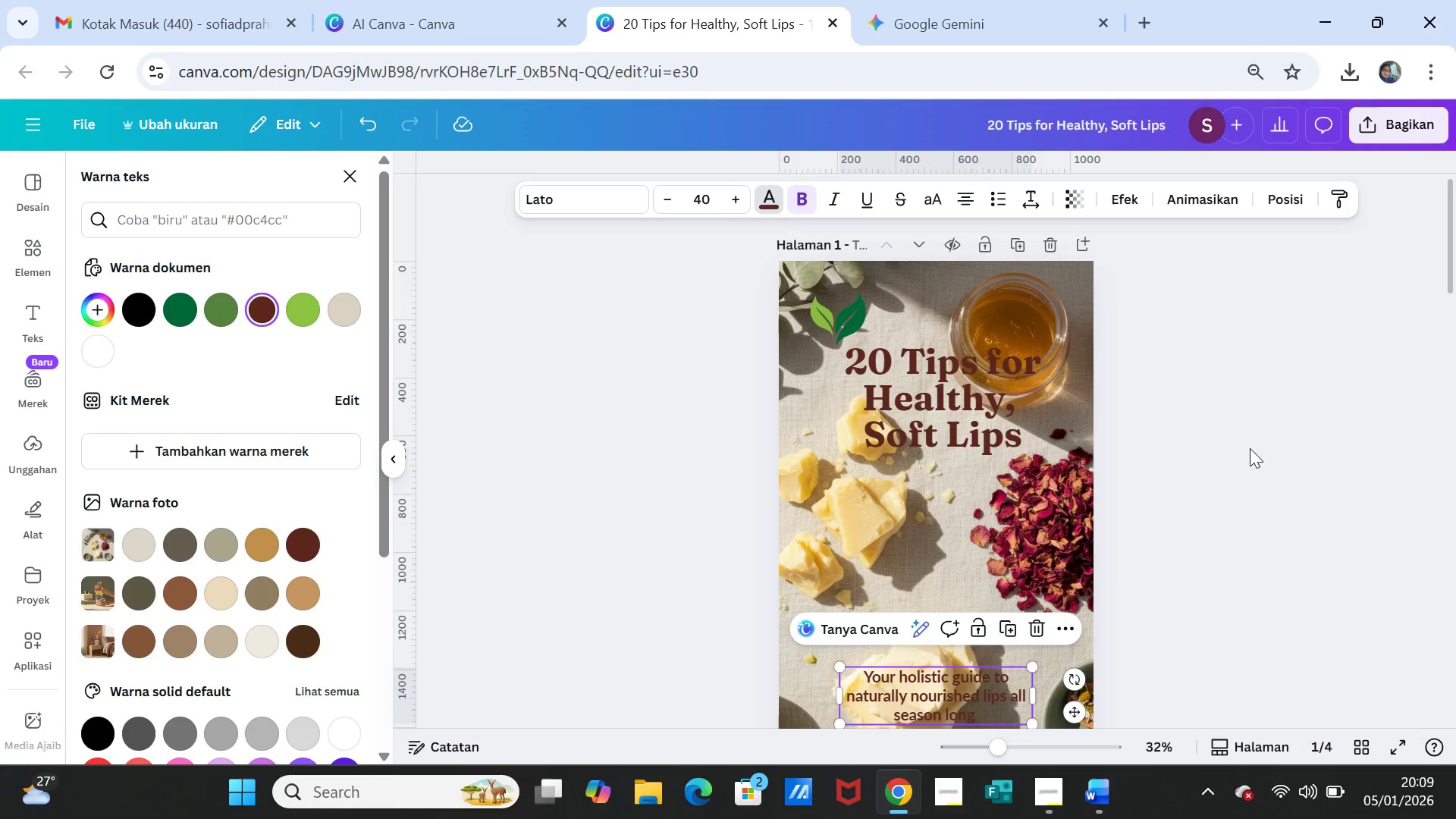 
left_click([1327, 452])
 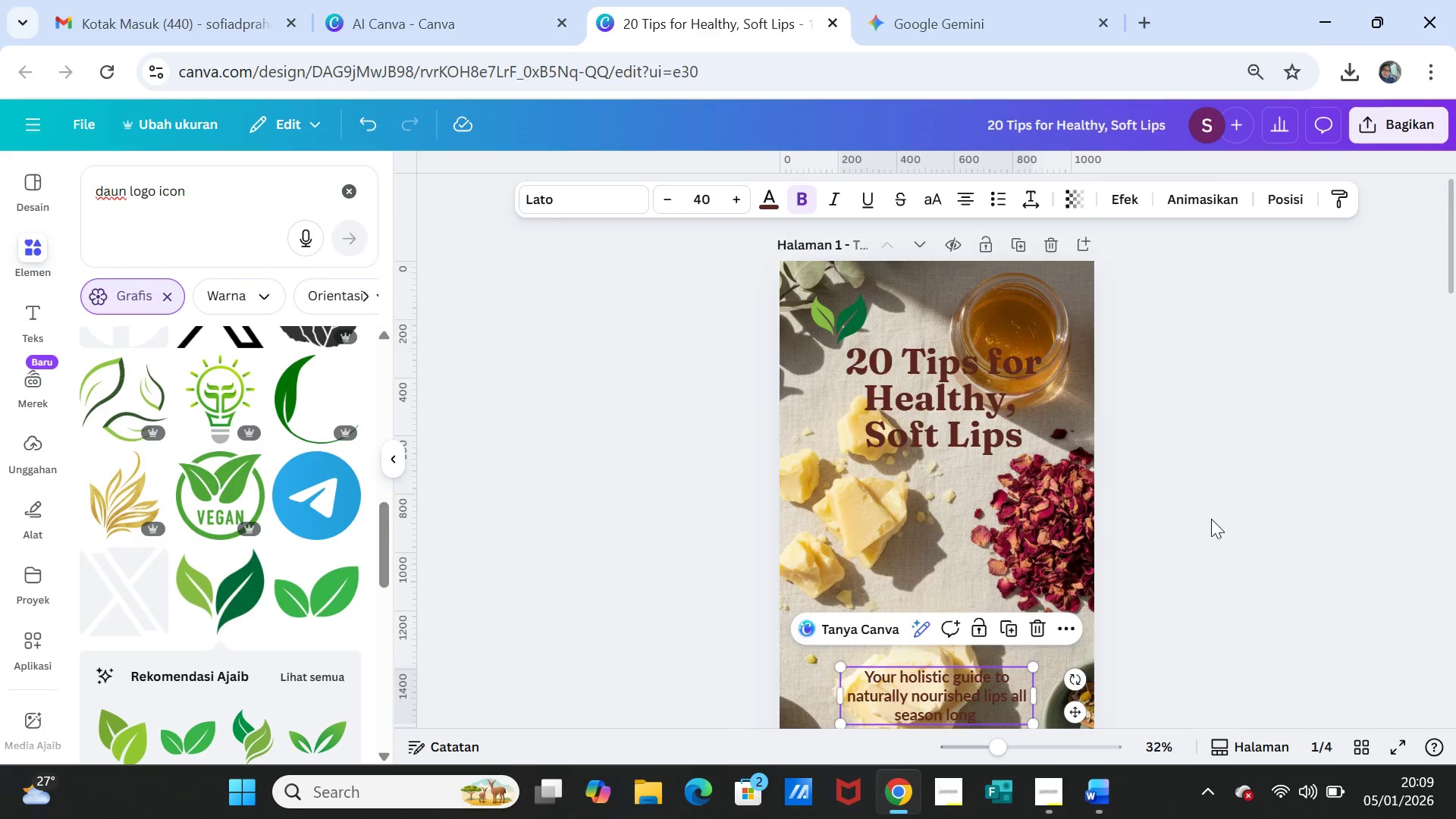 
scroll: coordinate [1212, 522], scroll_direction: down, amount: 6.0
 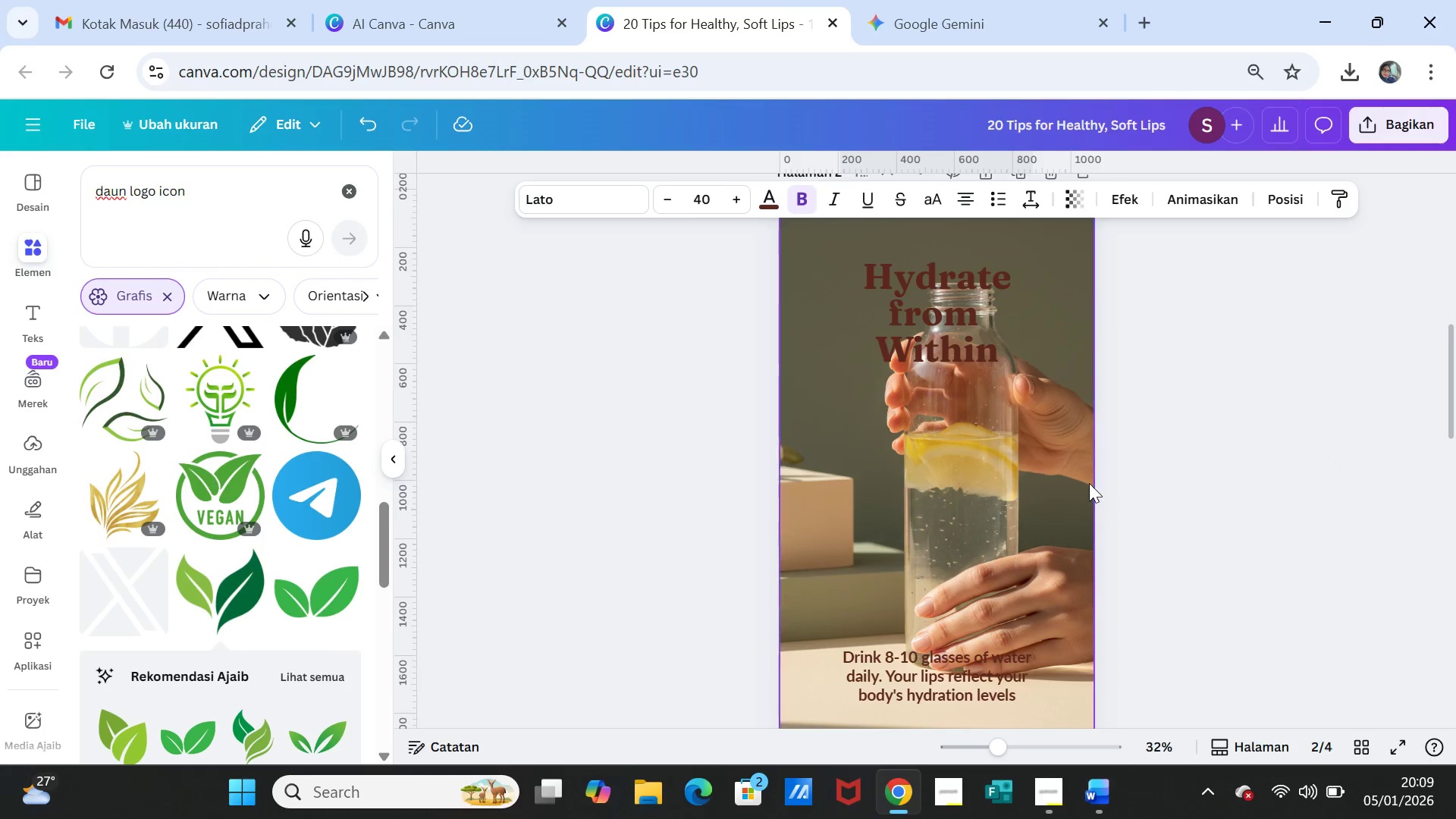 
left_click([1076, 481])
 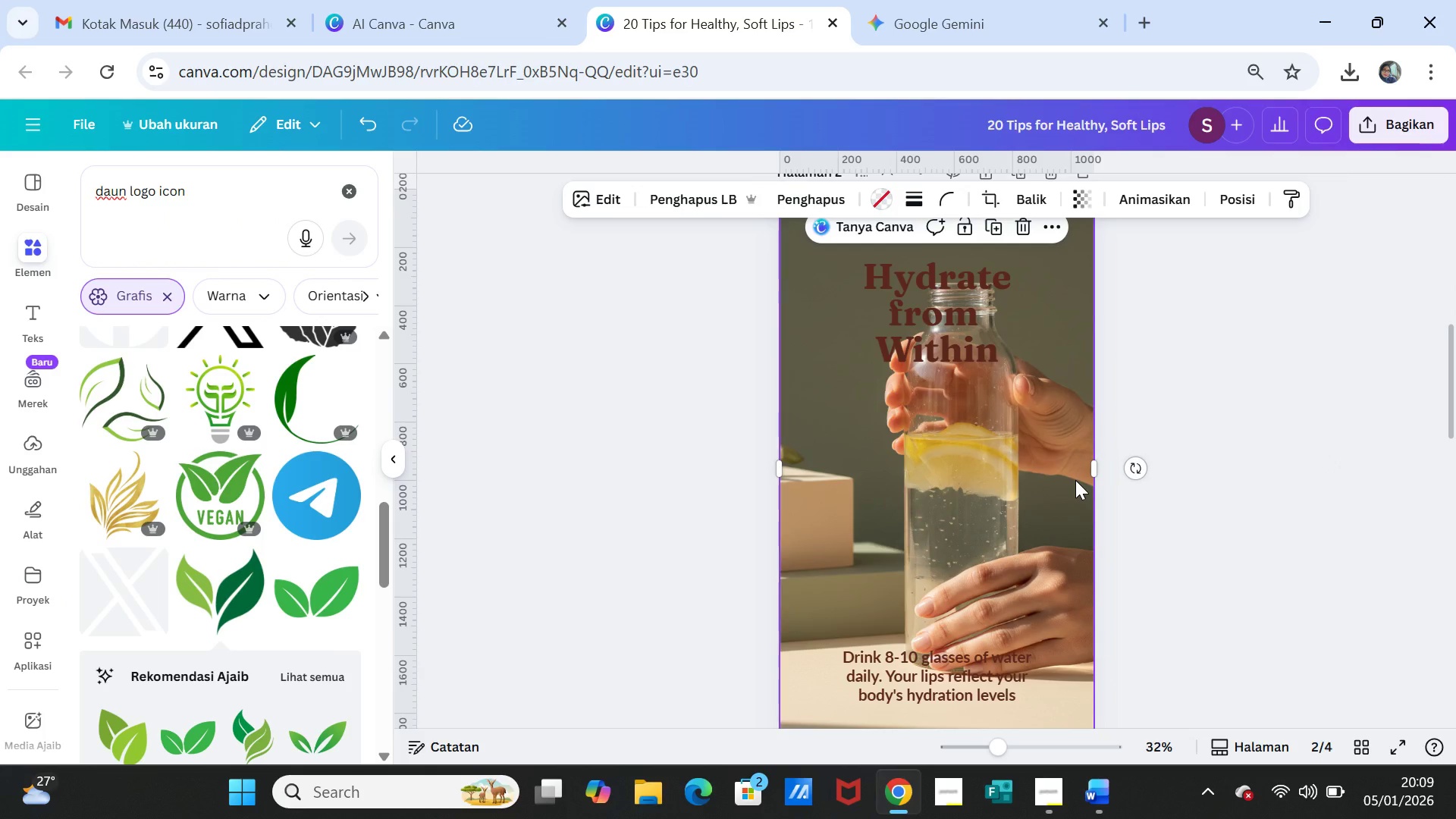 
key(Delete)
 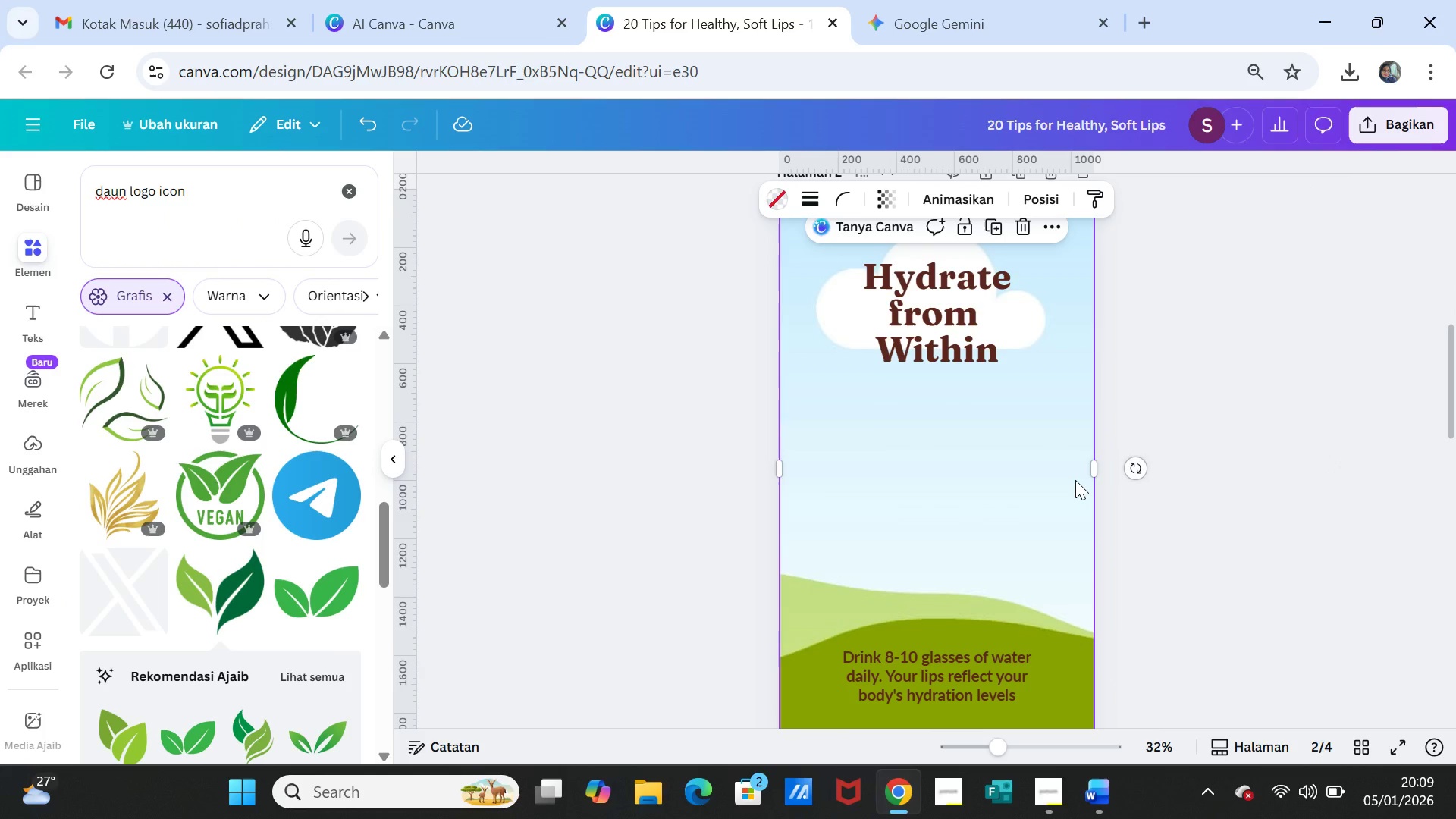 
left_click([1075, 480])
 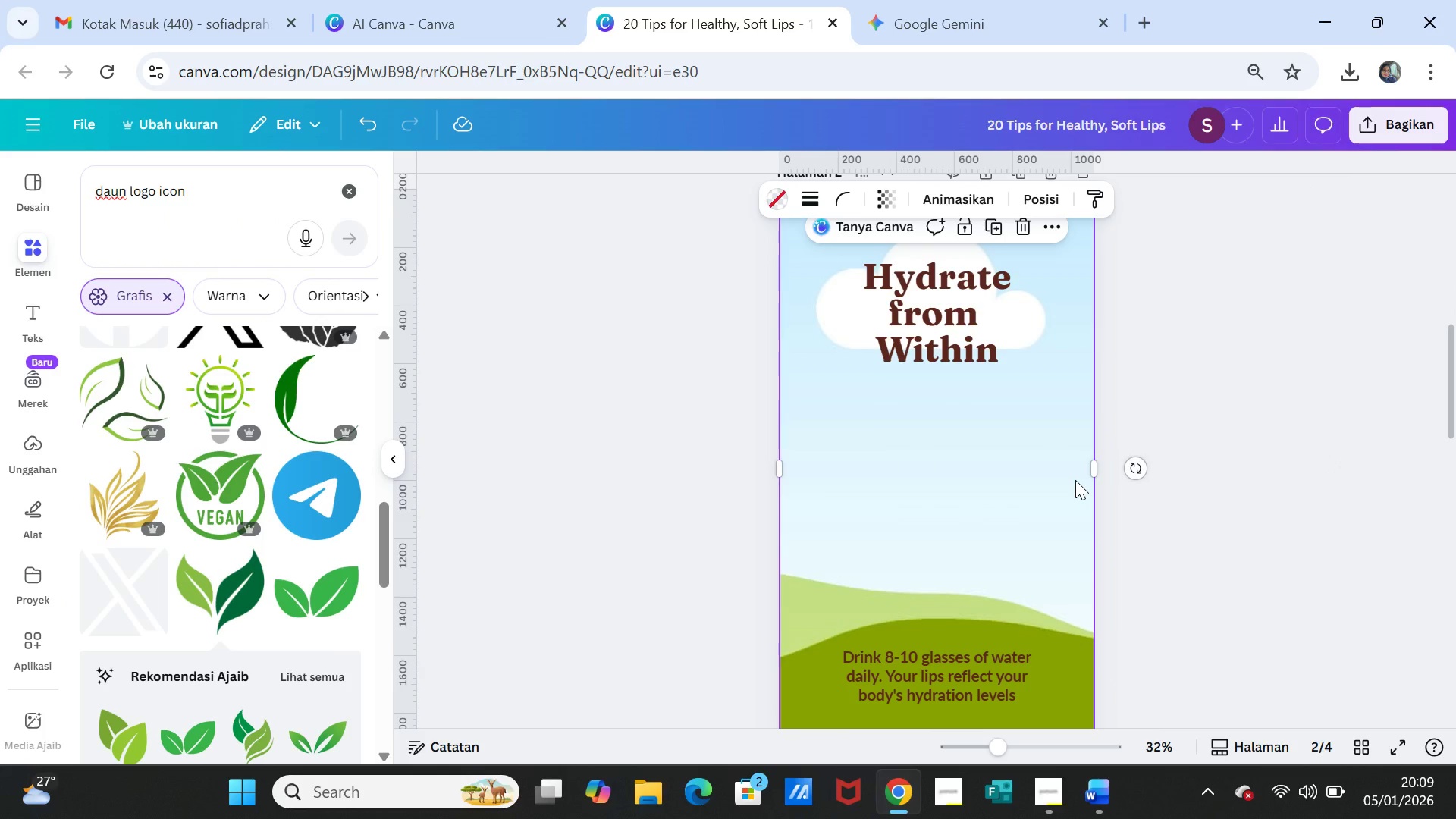 
key(Delete)
 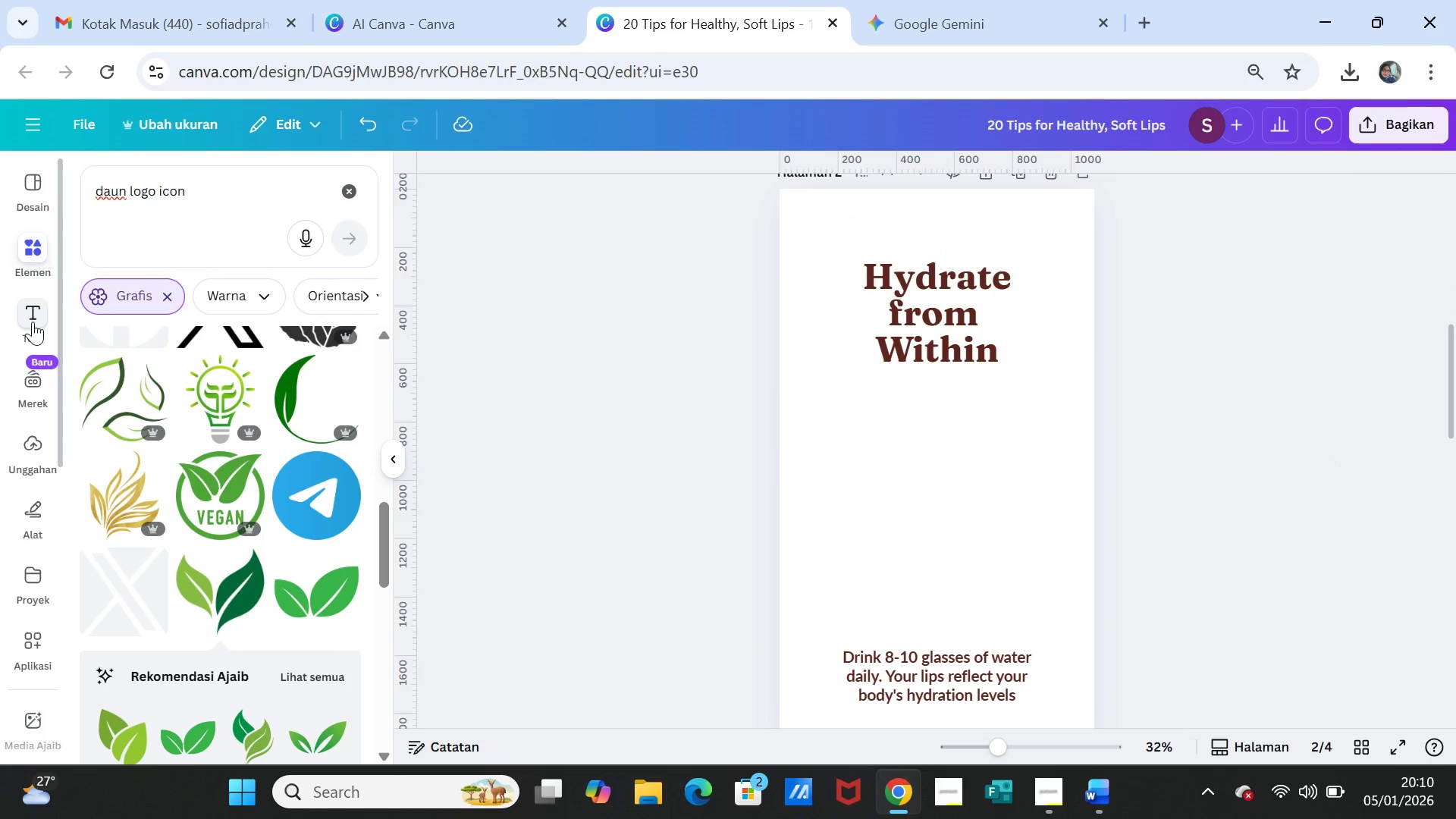 
left_click([29, 444])
 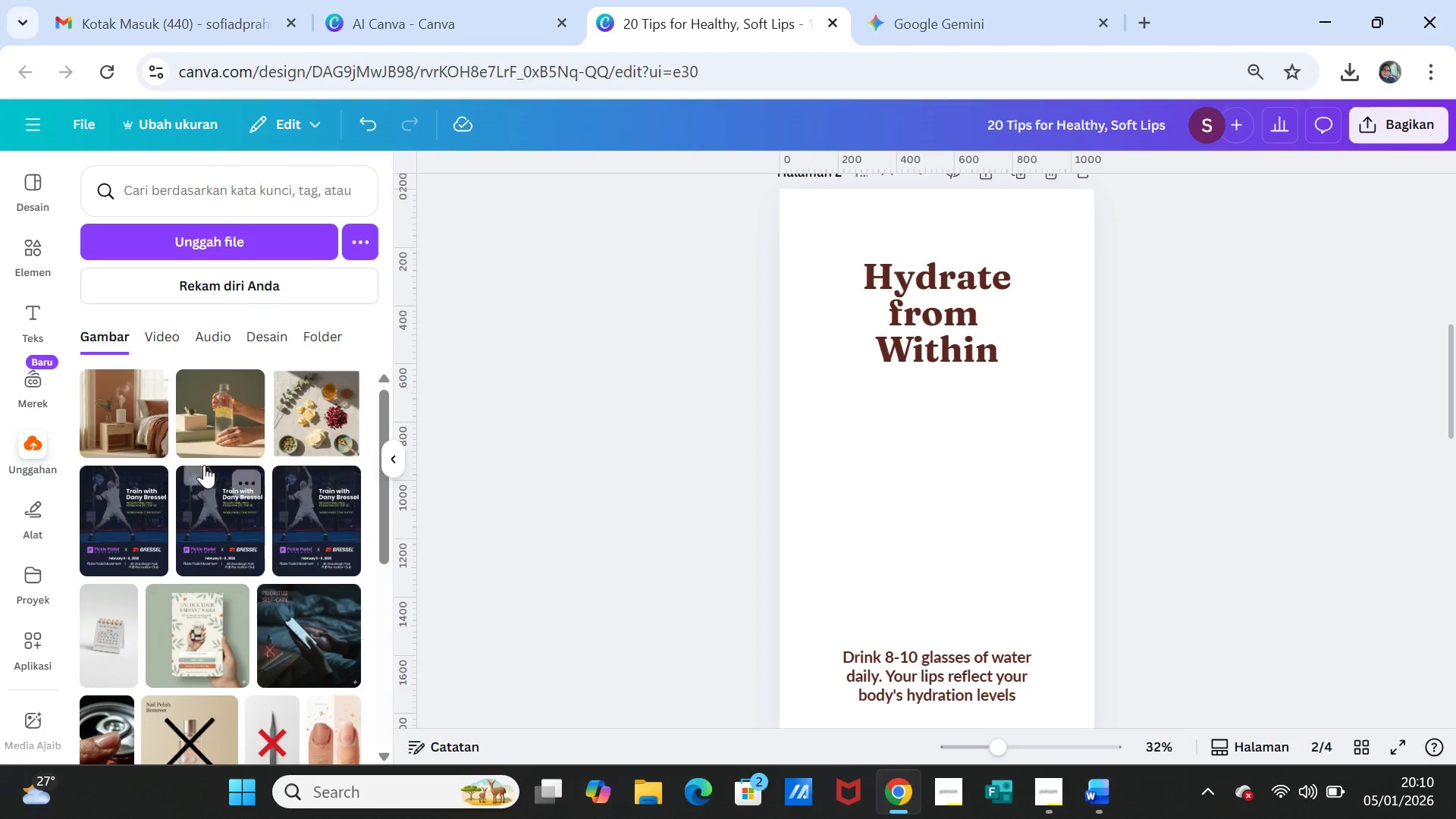 
left_click([218, 409])
 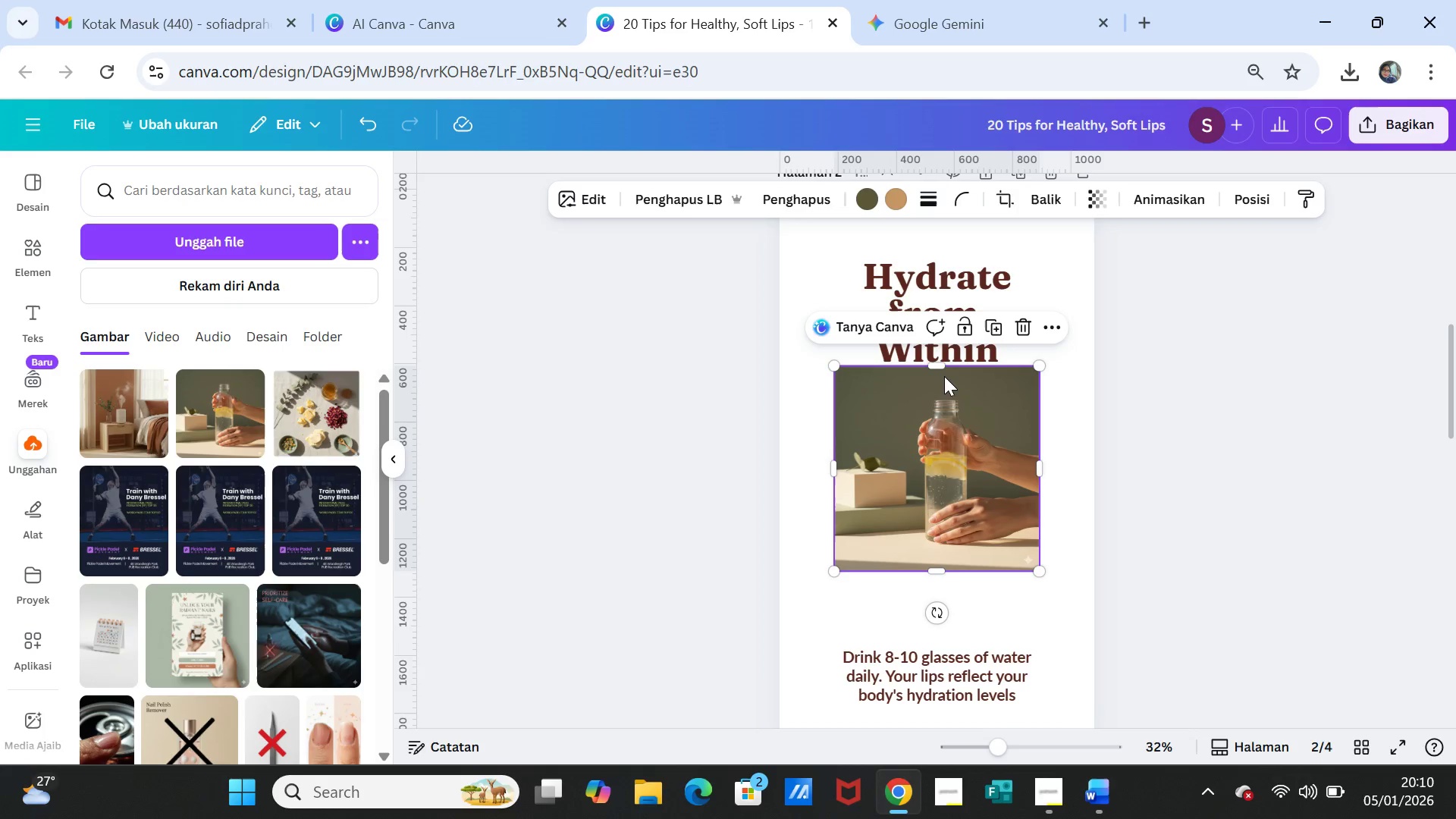 
left_click_drag(start_coordinate=[940, 363], to_coordinate=[940, 273])
 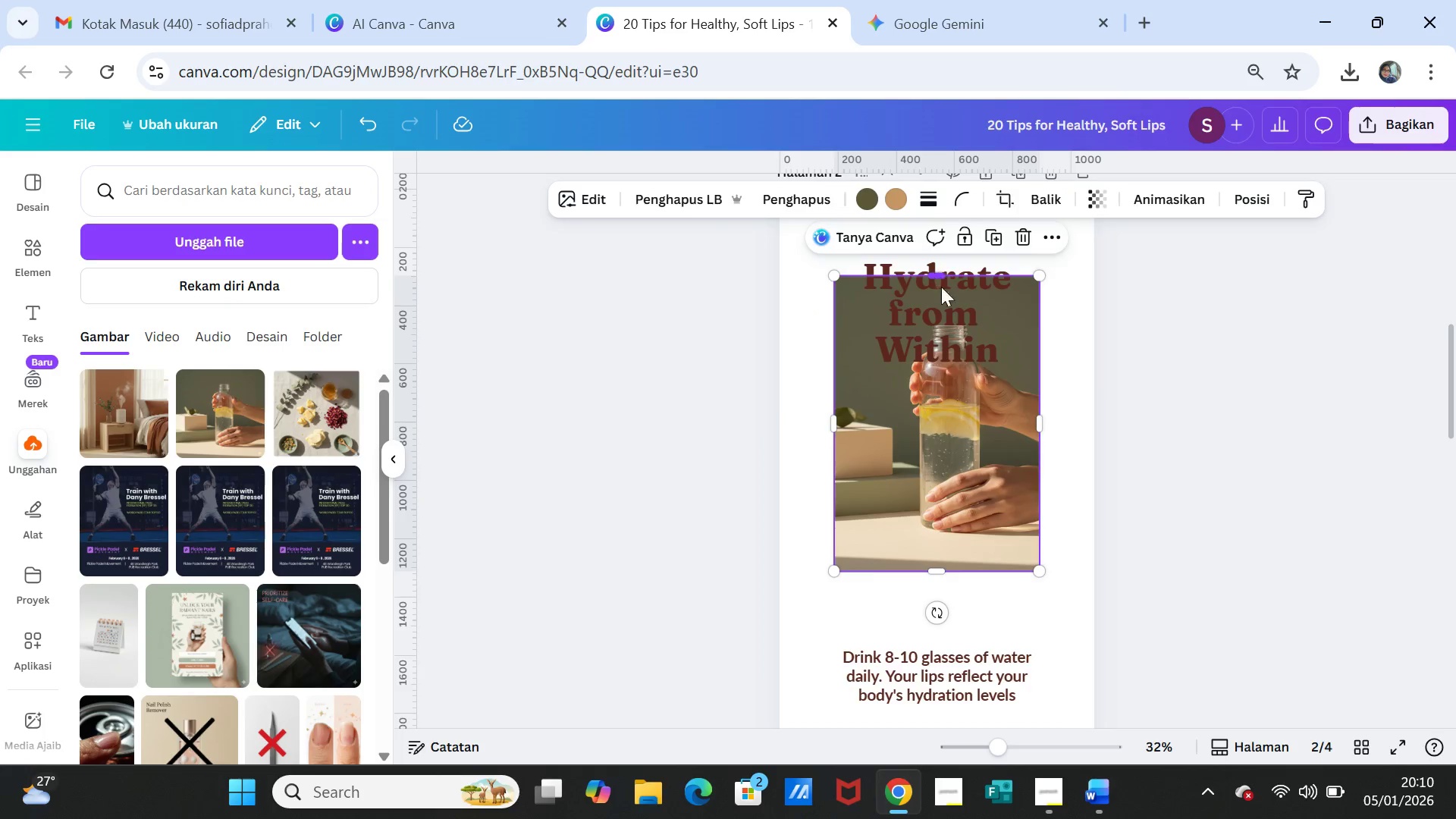 
scroll: coordinate [944, 519], scroll_direction: none, amount: 0.0
 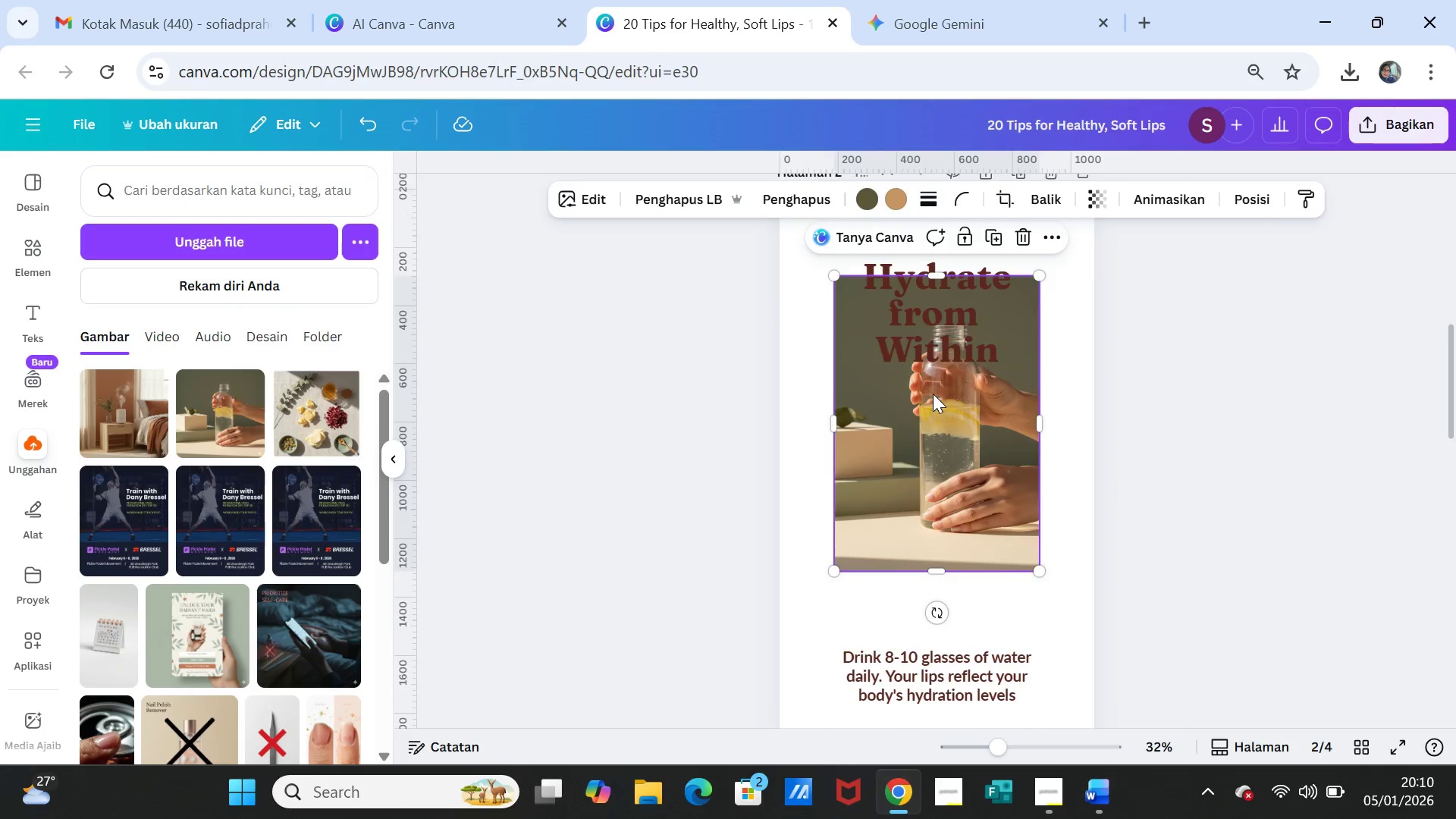 
scroll: coordinate [933, 394], scroll_direction: up, amount: 1.0
 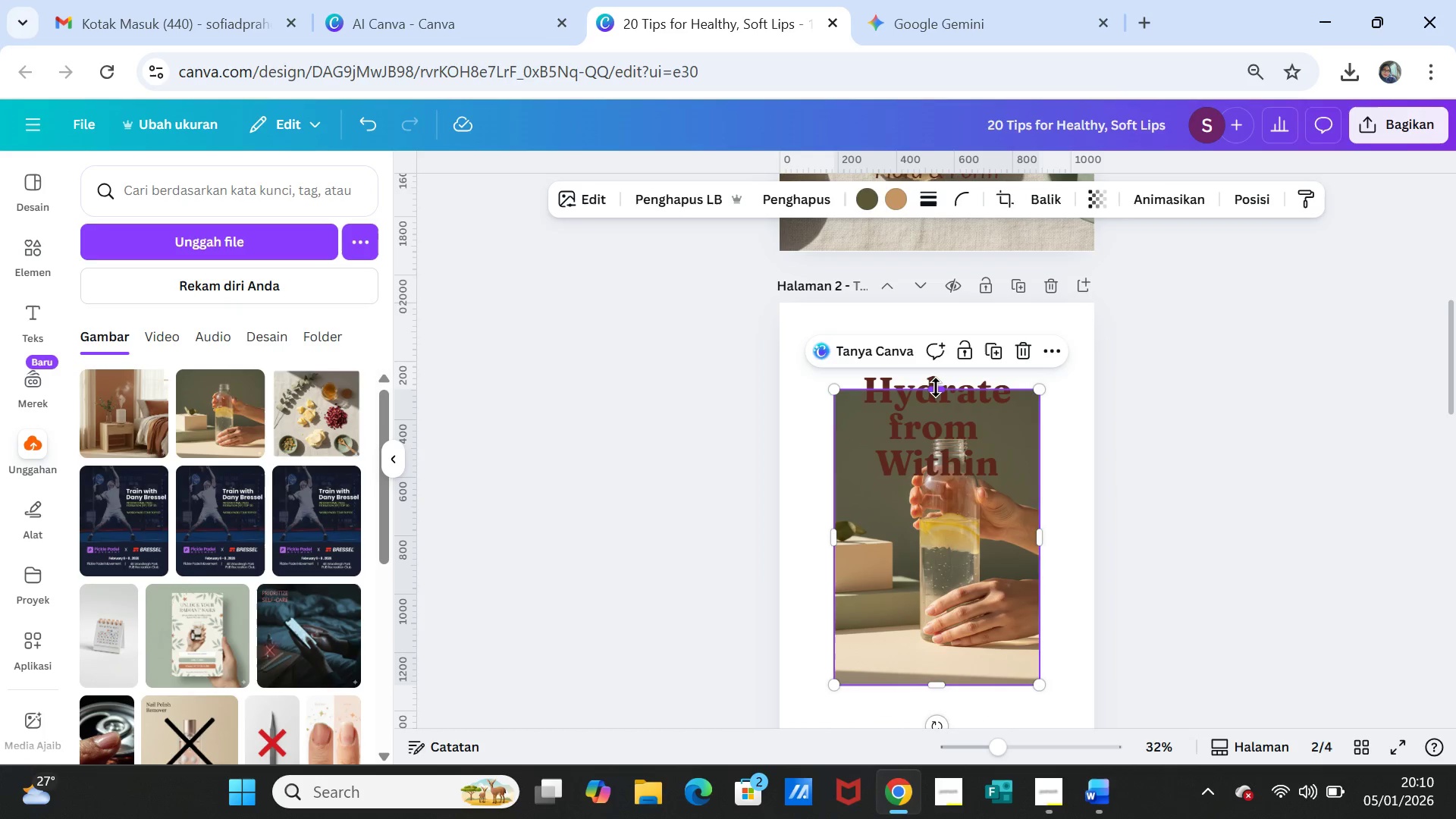 
left_click_drag(start_coordinate=[936, 388], to_coordinate=[934, 302])
 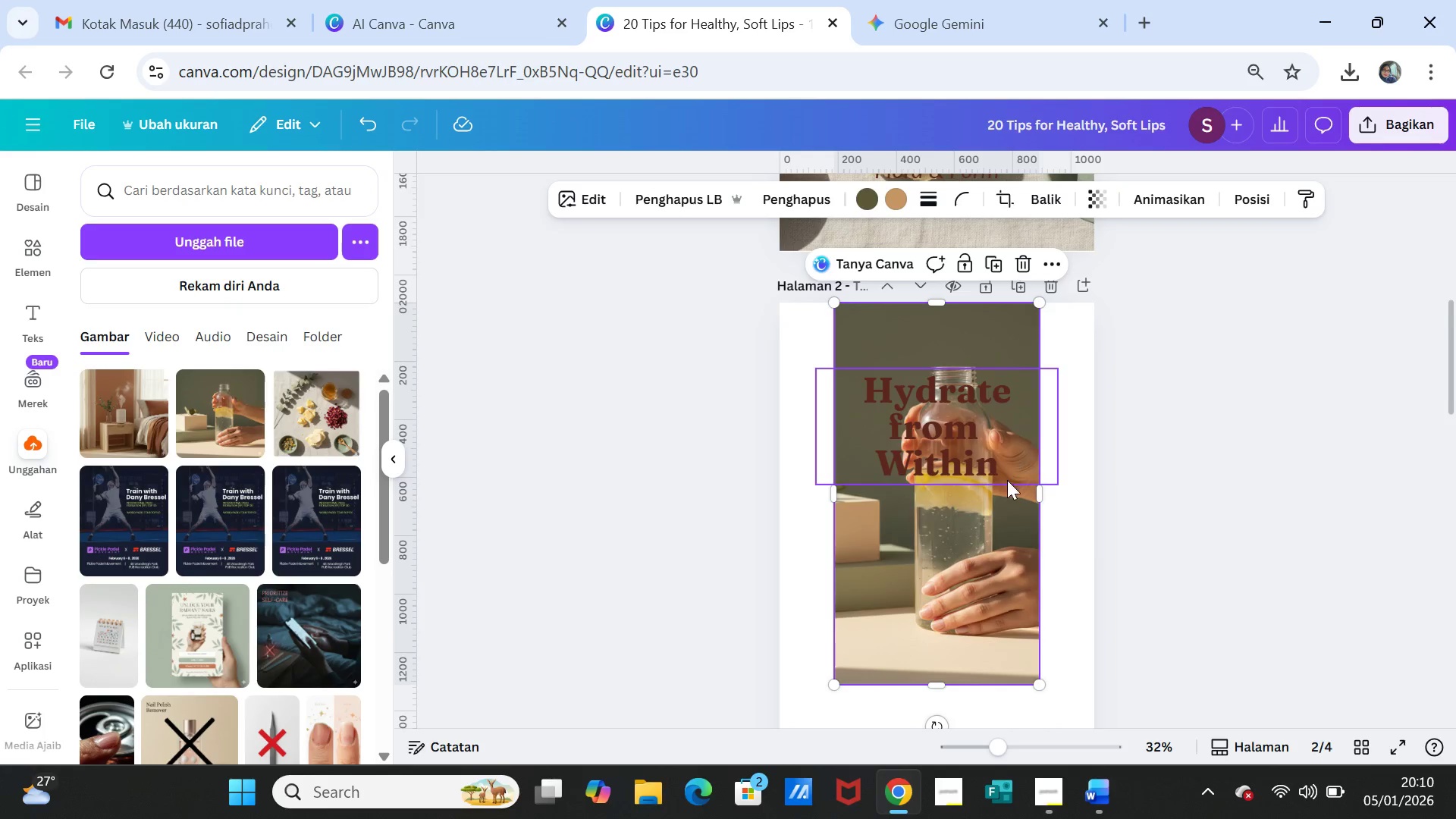 
scroll: coordinate [1007, 480], scroll_direction: down, amount: 2.0
 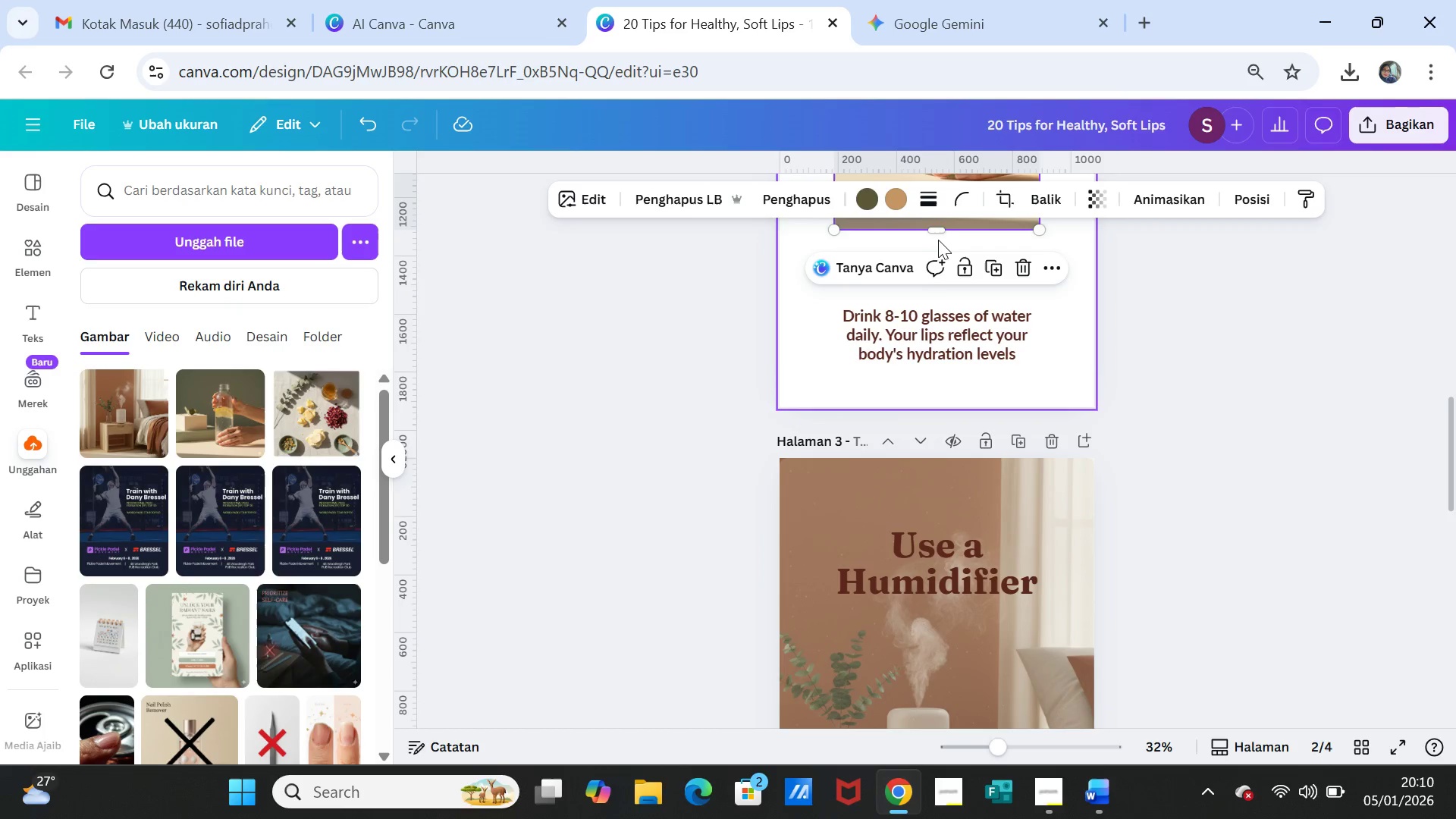 
left_click_drag(start_coordinate=[940, 231], to_coordinate=[933, 403])
 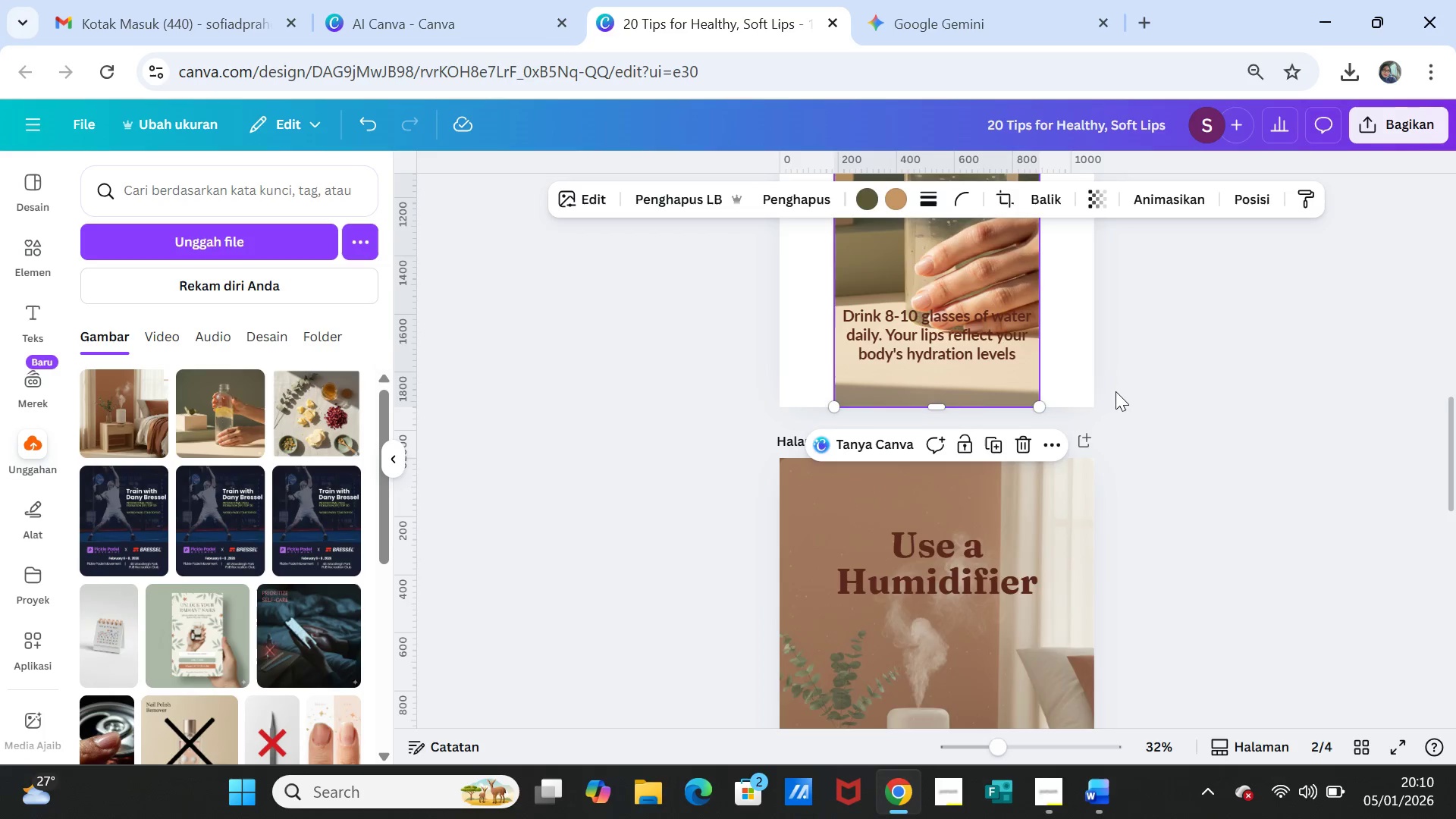 
scroll: coordinate [1116, 392], scroll_direction: up, amount: 2.0
 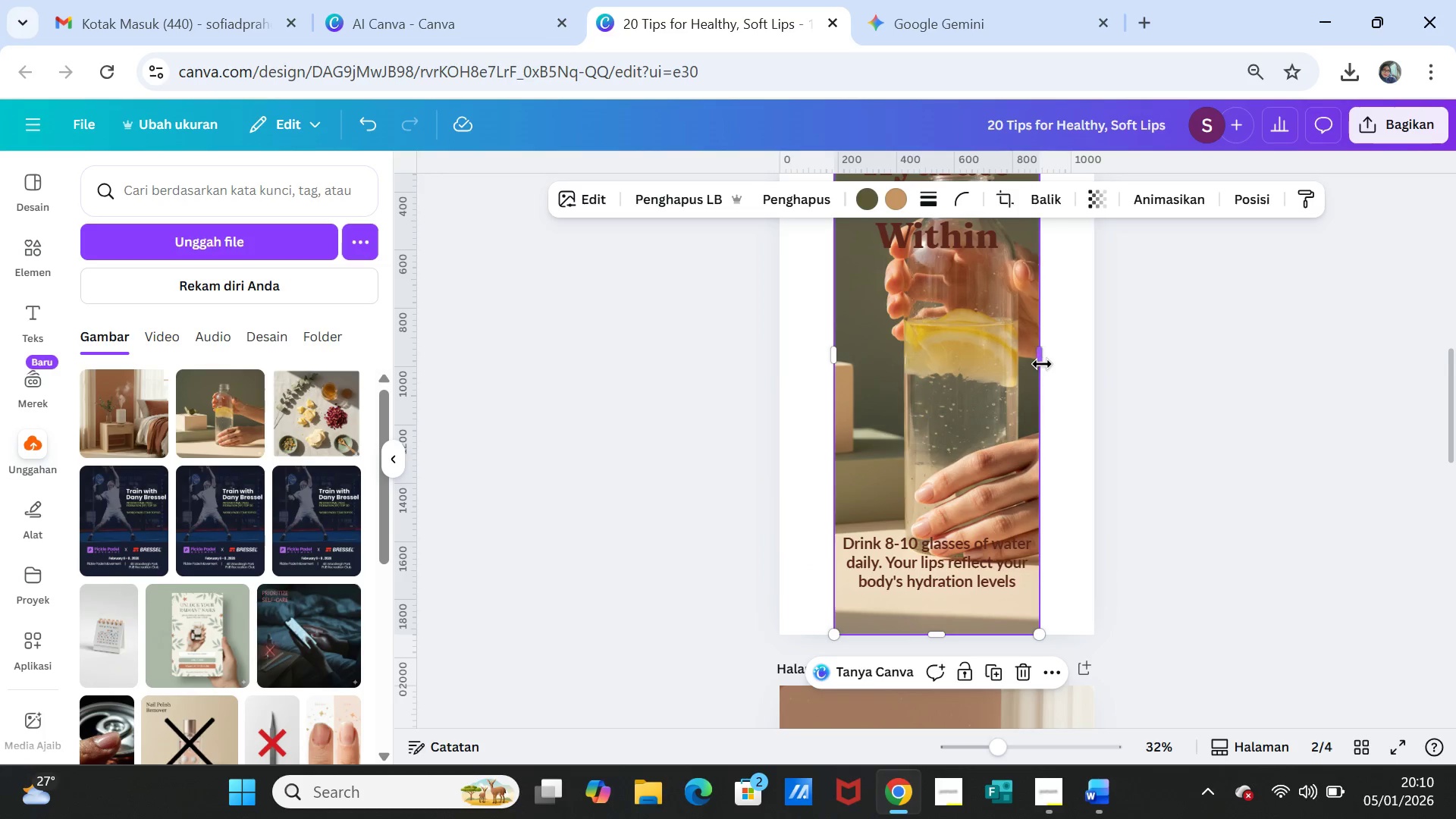 
left_click_drag(start_coordinate=[1042, 362], to_coordinate=[1095, 364])
 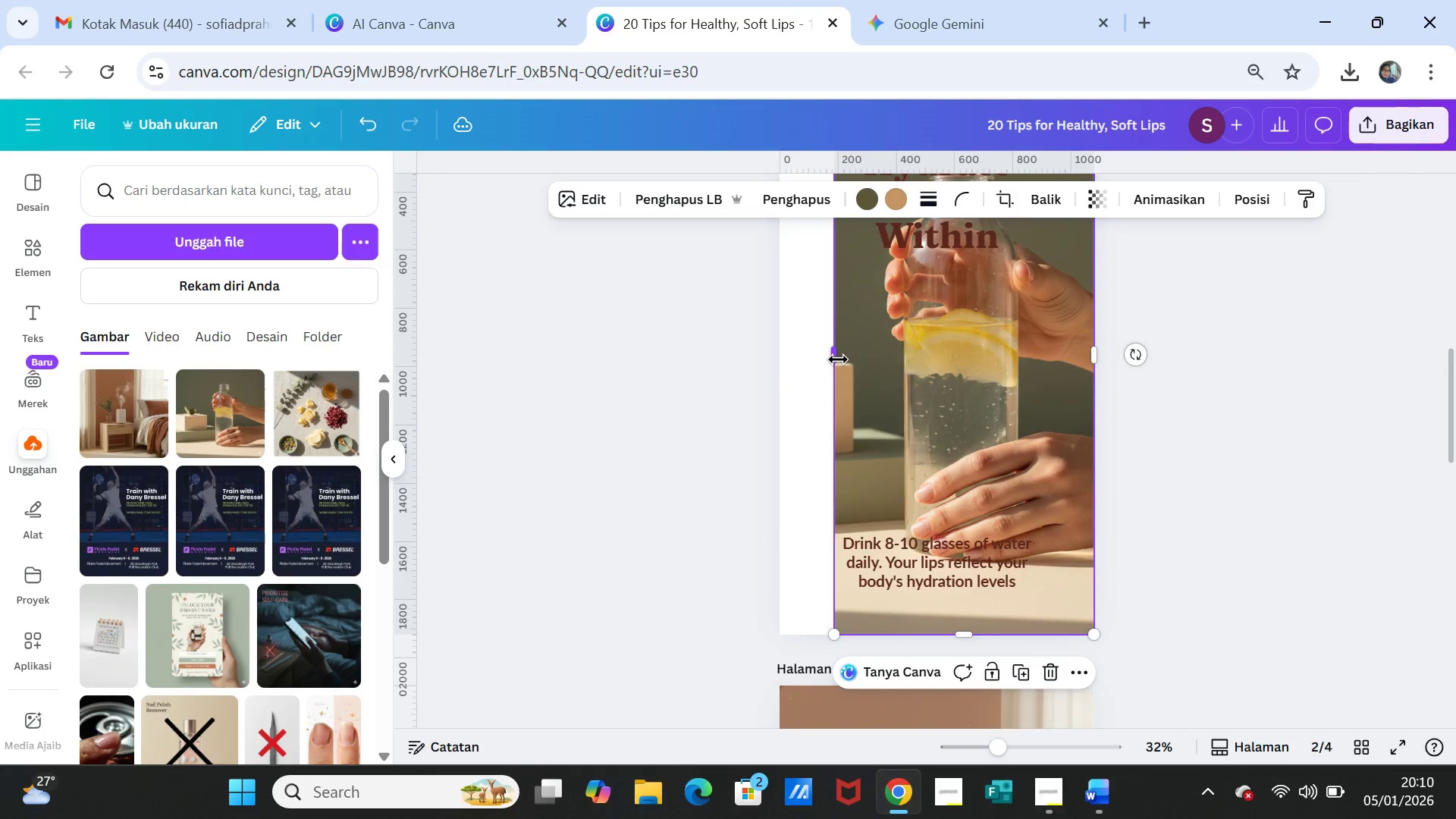 
left_click_drag(start_coordinate=[838, 359], to_coordinate=[785, 358])
 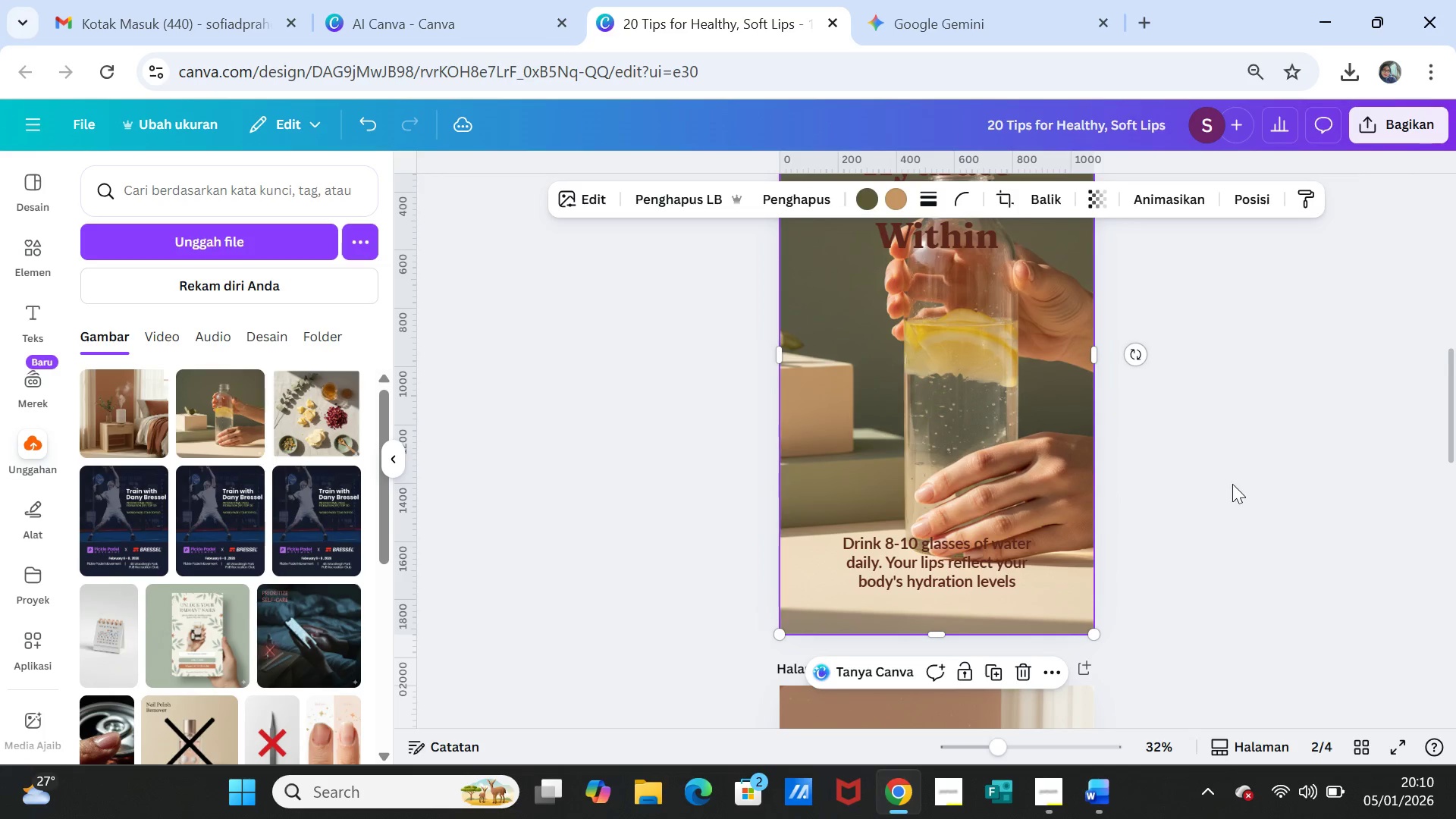 
left_click([1232, 486])
 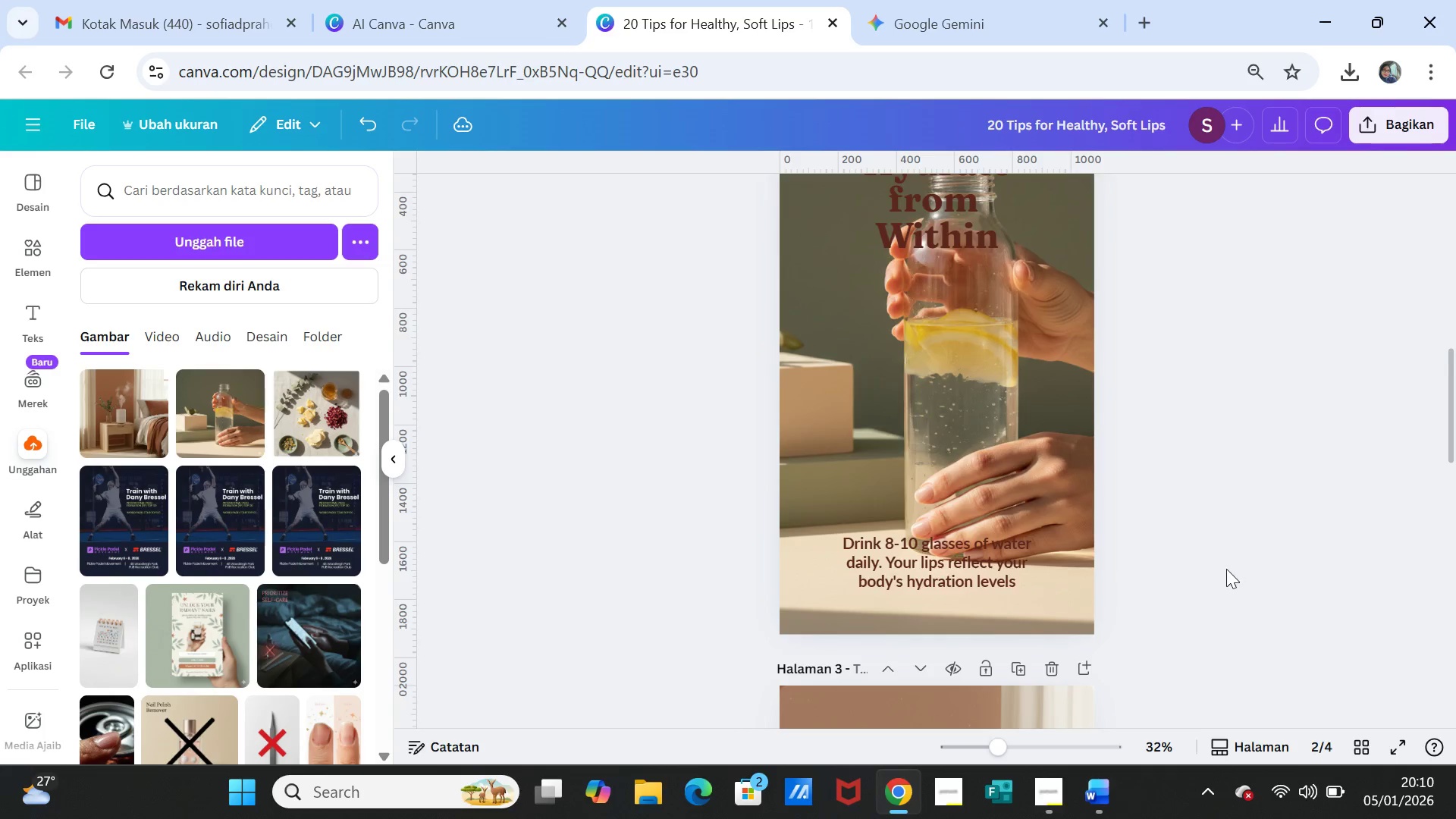 
scroll: coordinate [1225, 570], scroll_direction: up, amount: 2.0
 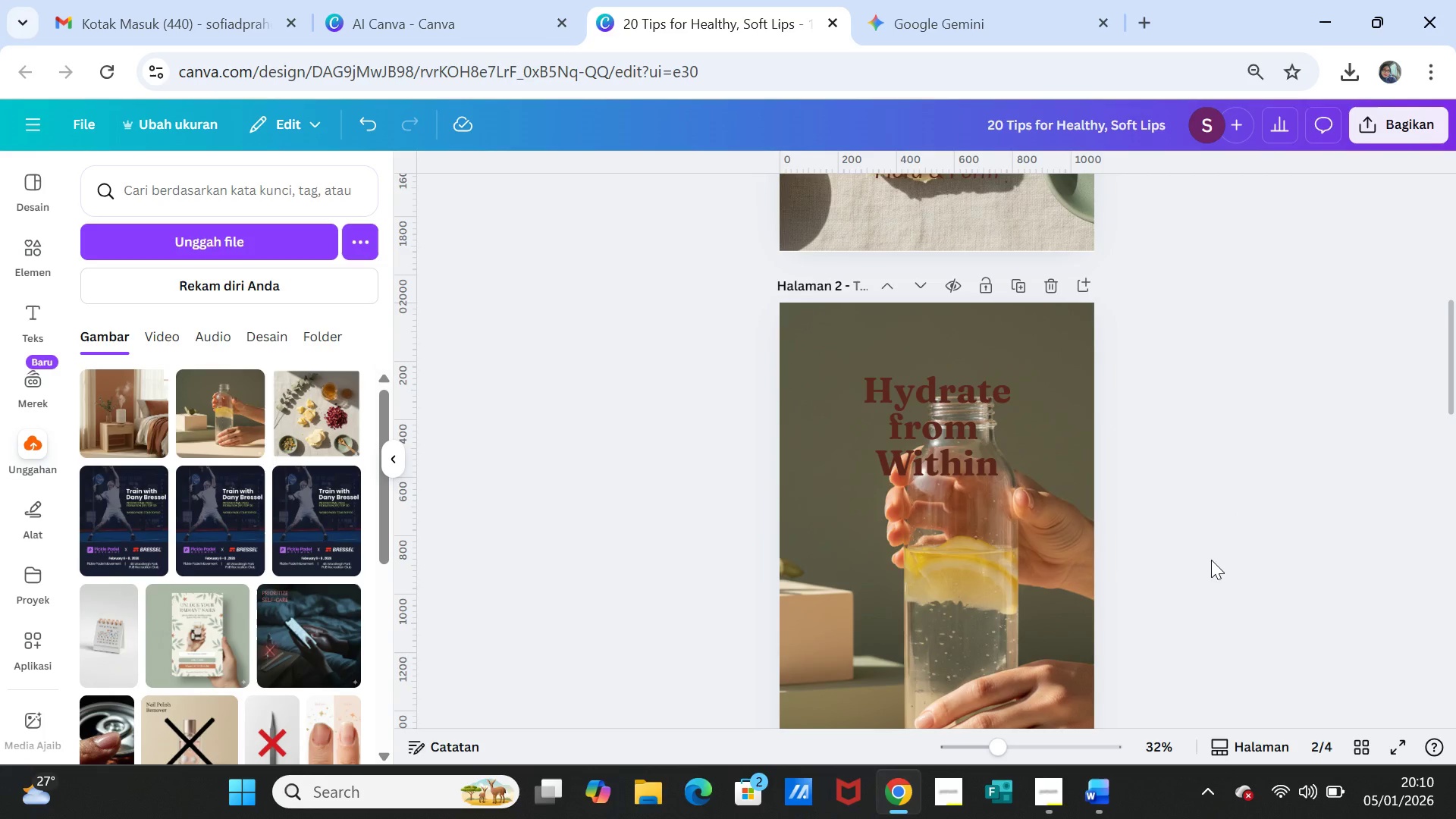 
scroll: coordinate [1216, 584], scroll_direction: down, amount: 1.0
 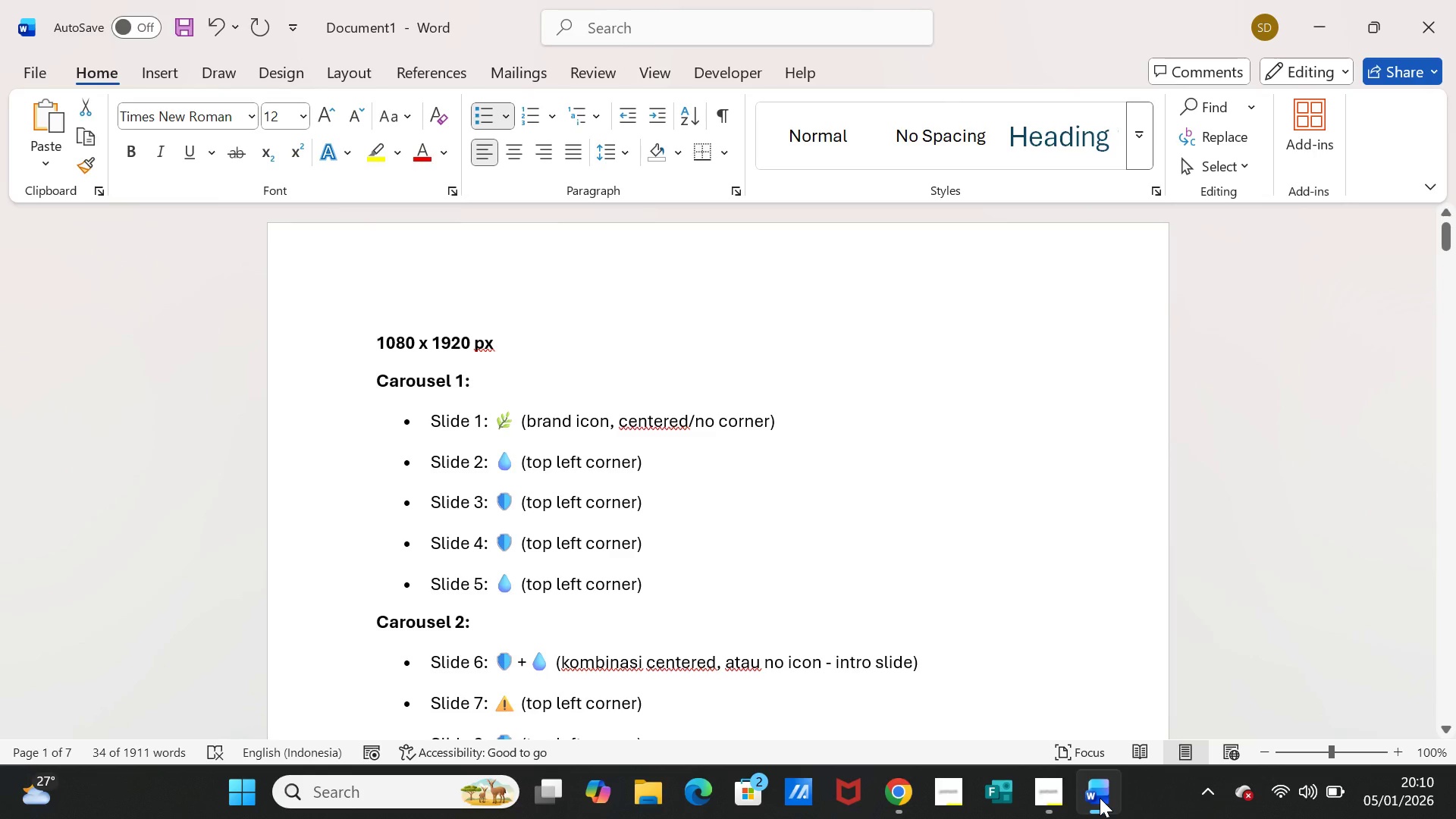 
left_click([1100, 798])
 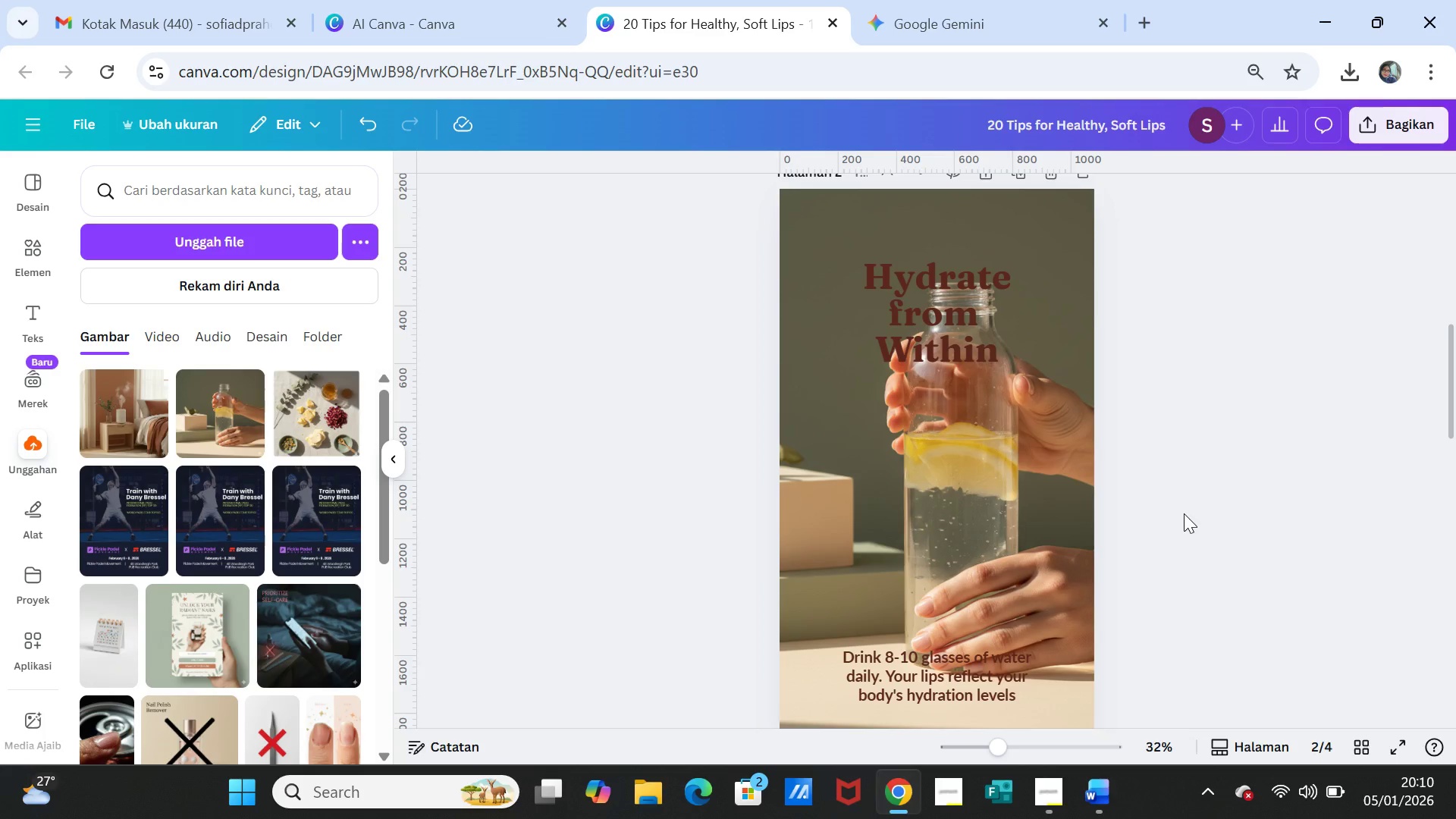 
scroll: coordinate [1184, 513], scroll_direction: up, amount: 6.0
 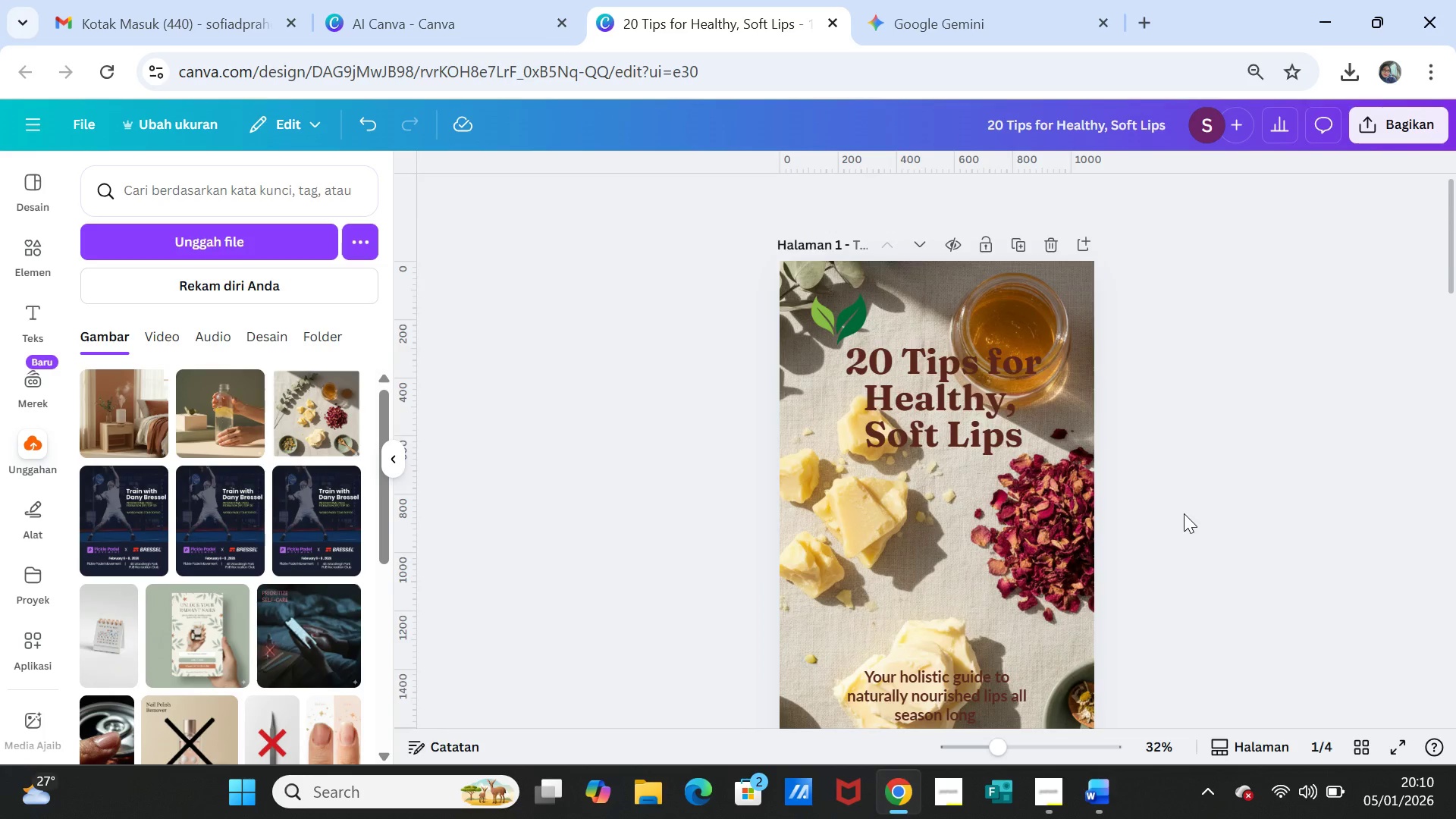 
scroll: coordinate [1184, 513], scroll_direction: down, amount: 4.0
 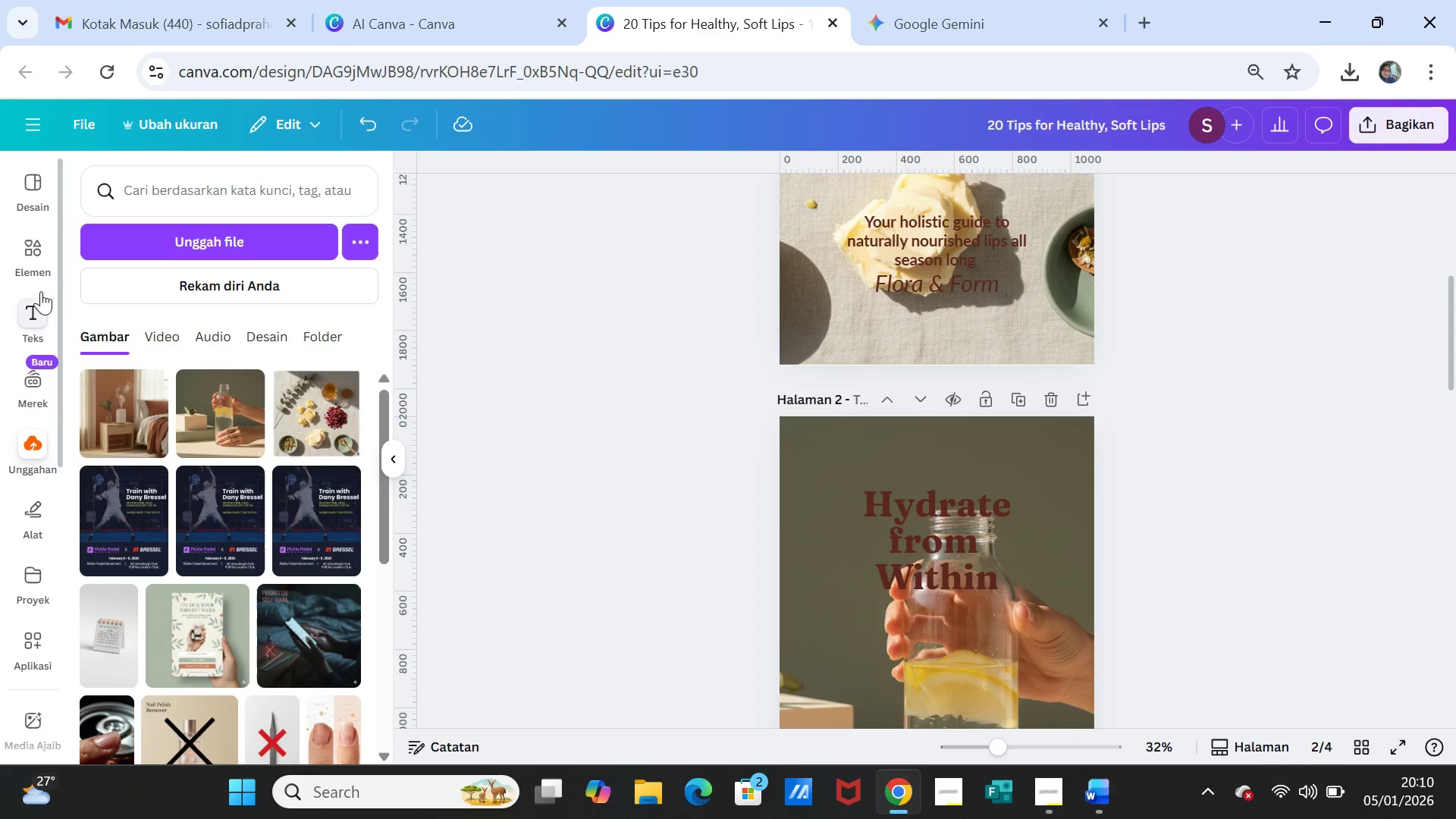 
left_click([33, 252])
 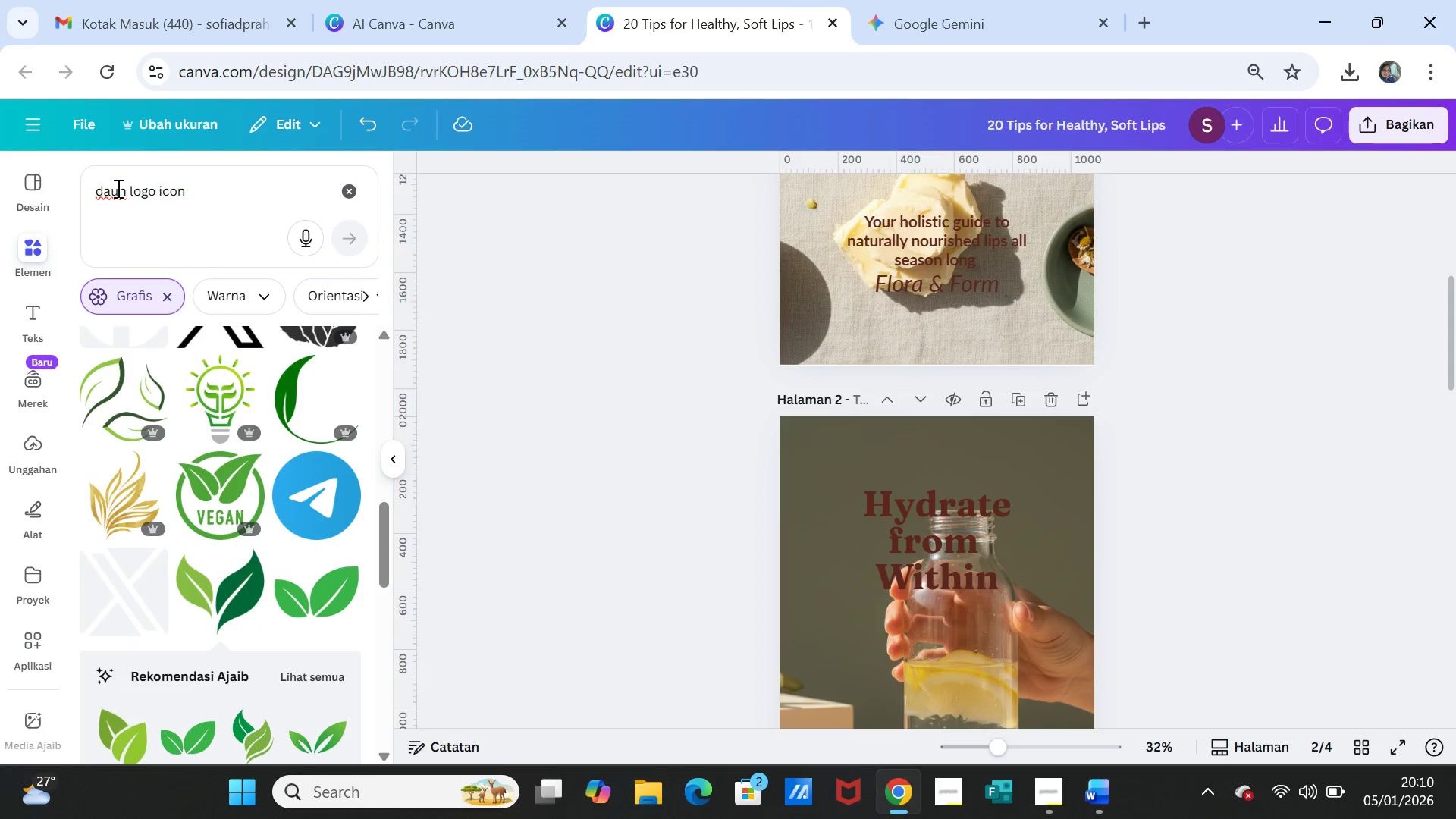 
left_click_drag(start_coordinate=[125, 190], to_coordinate=[61, 180])
 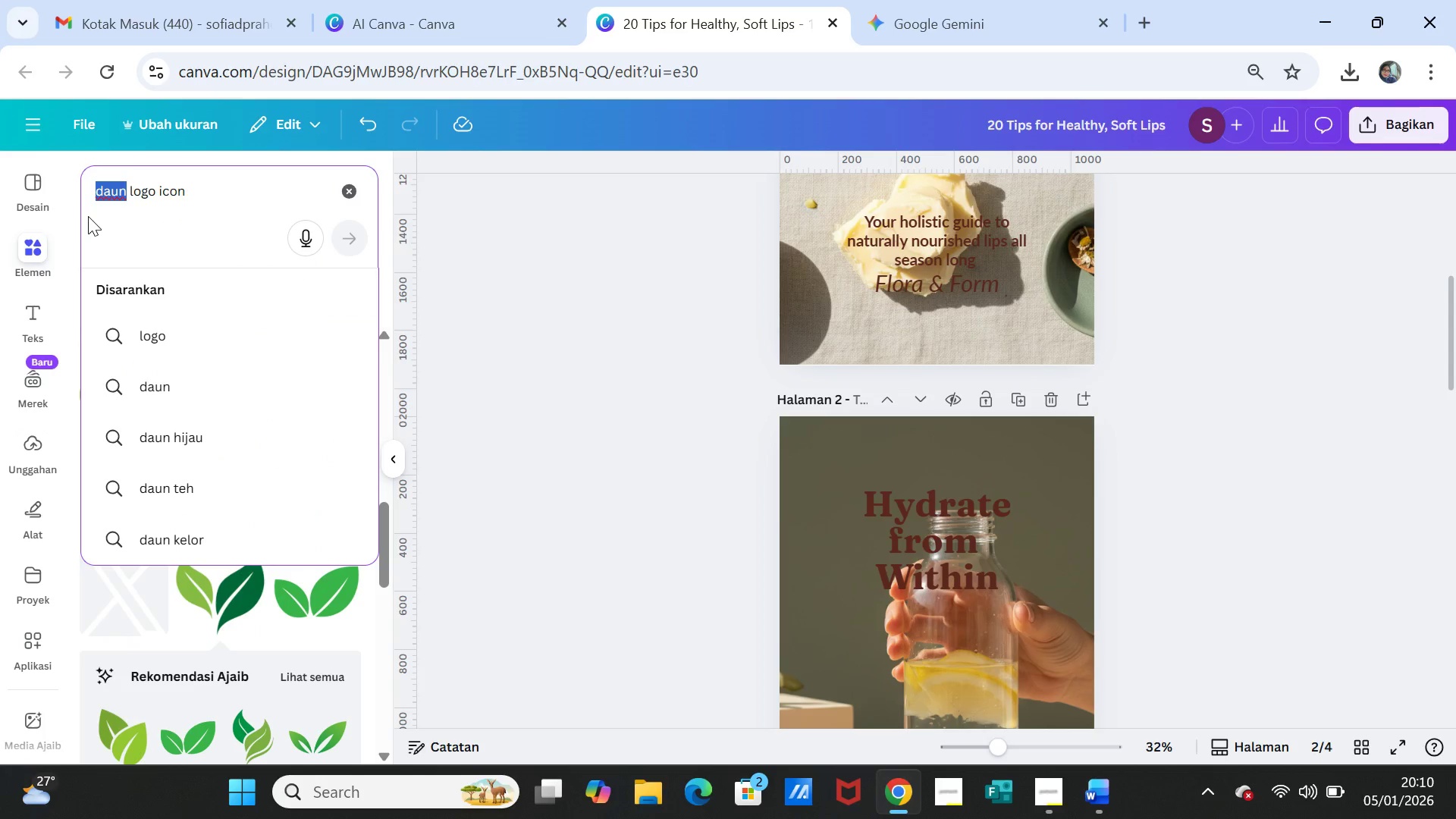 
type(air)
 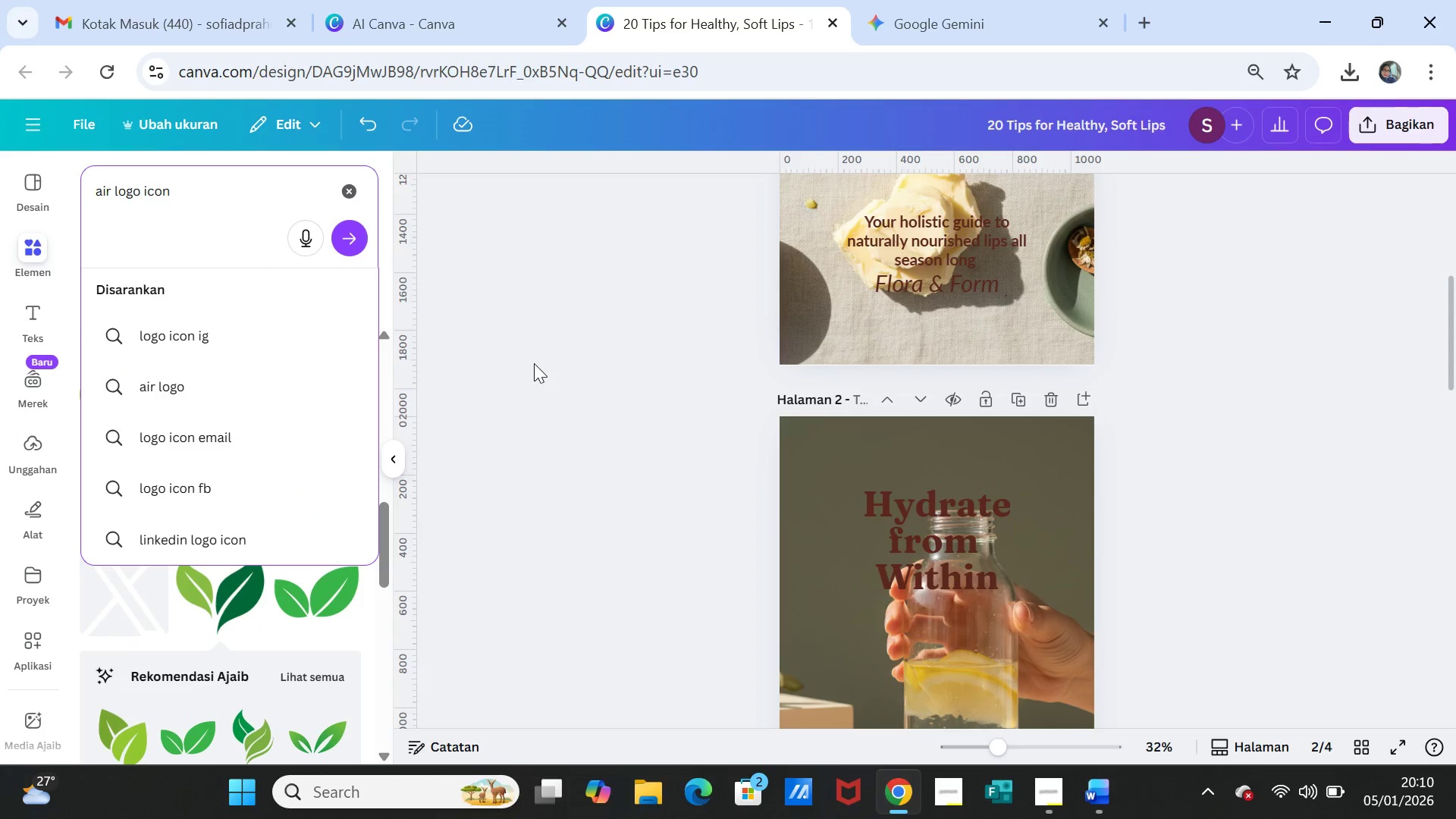 
key(Enter)
 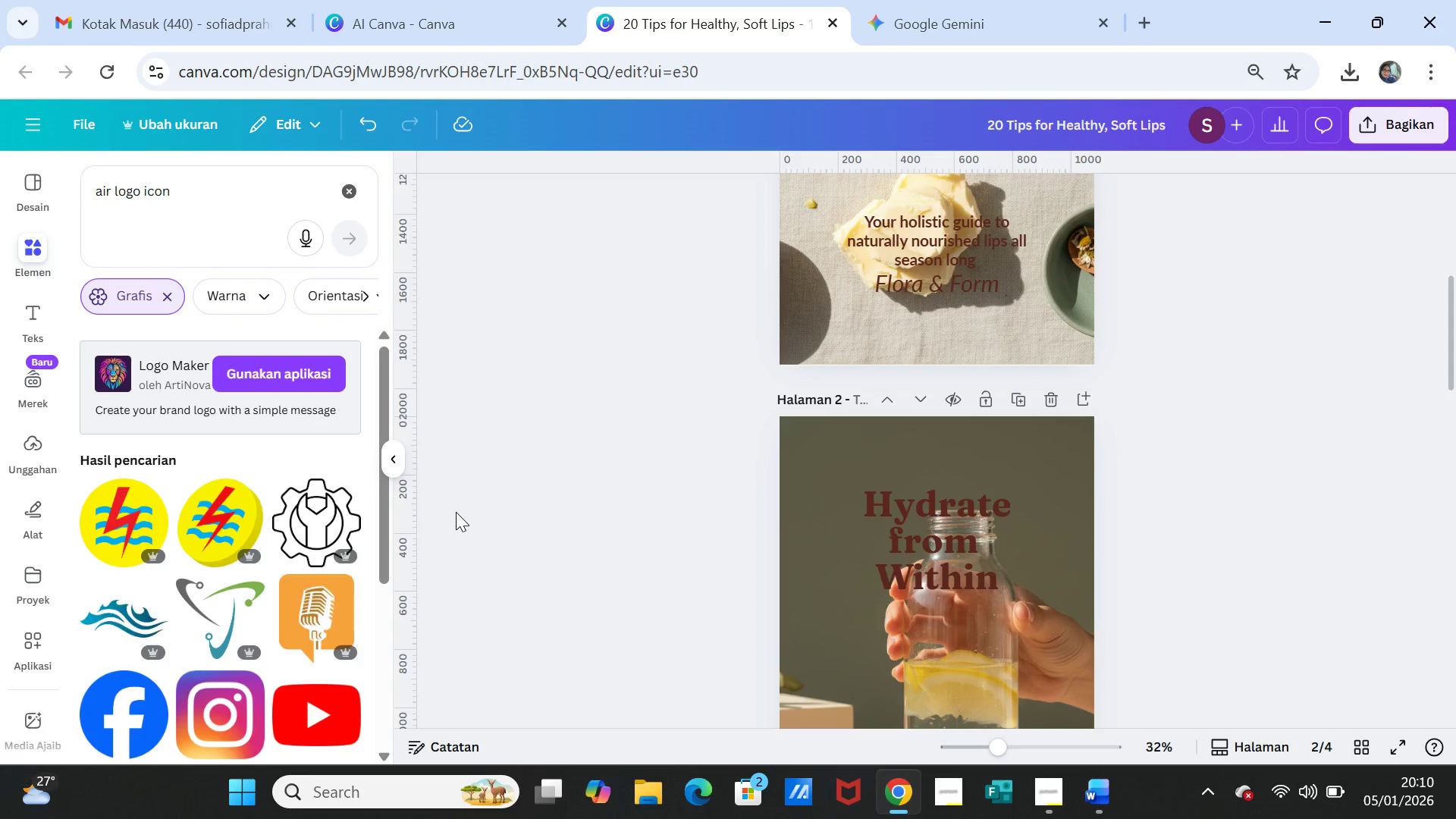 
scroll: coordinate [326, 496], scroll_direction: down, amount: 8.0
 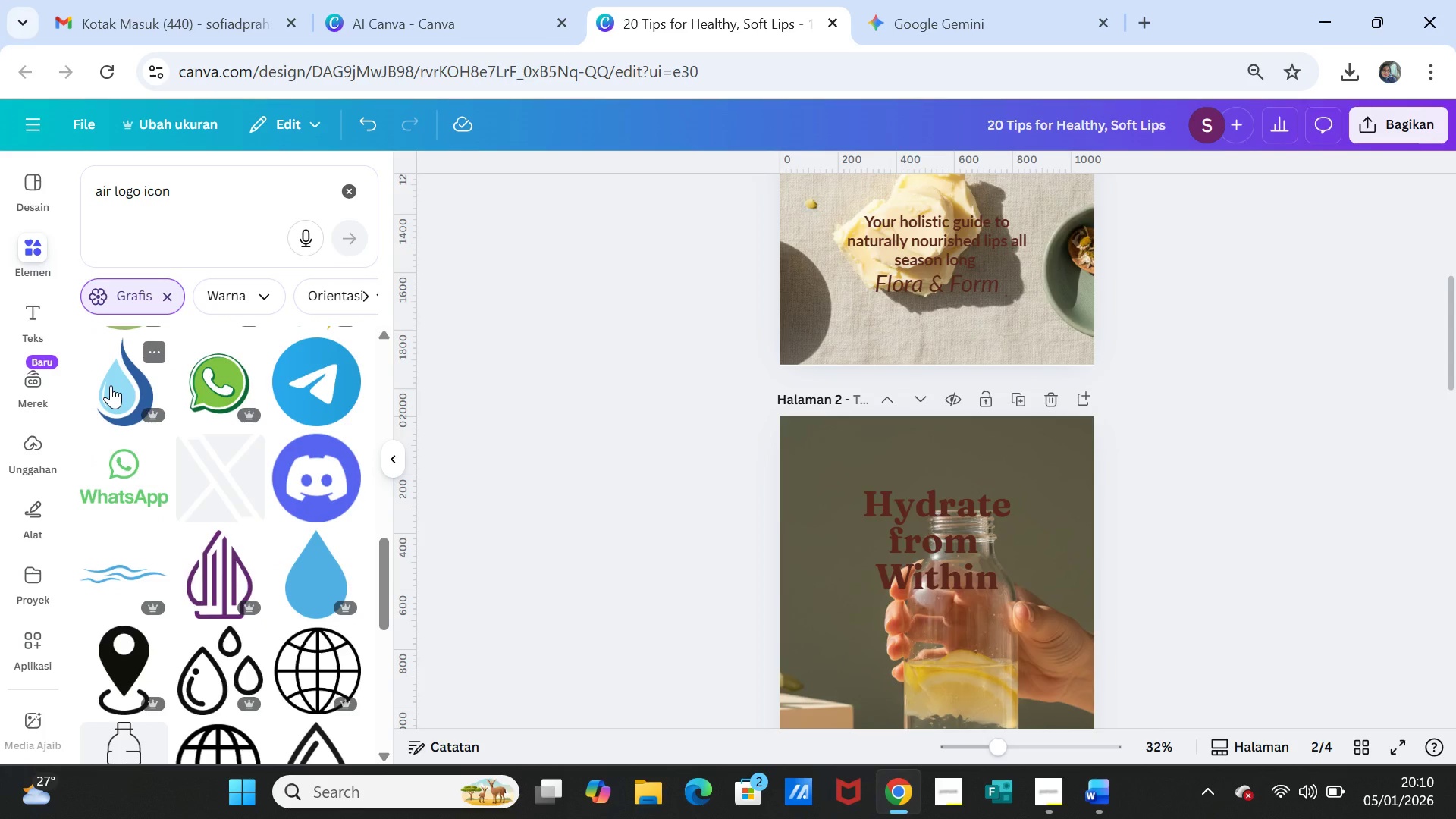 
left_click([111, 385])
 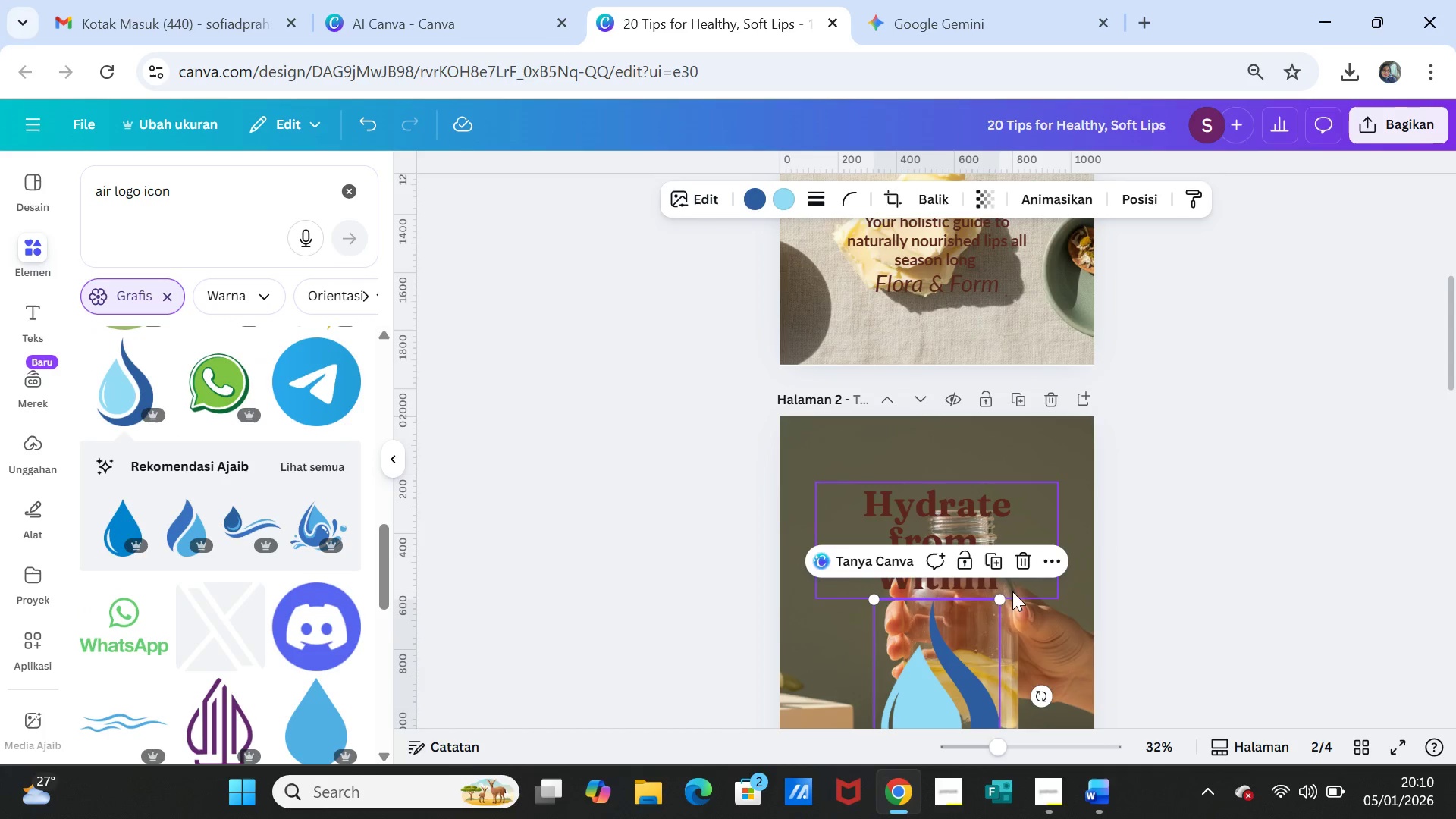 
left_click_drag(start_coordinate=[998, 595], to_coordinate=[922, 661])
 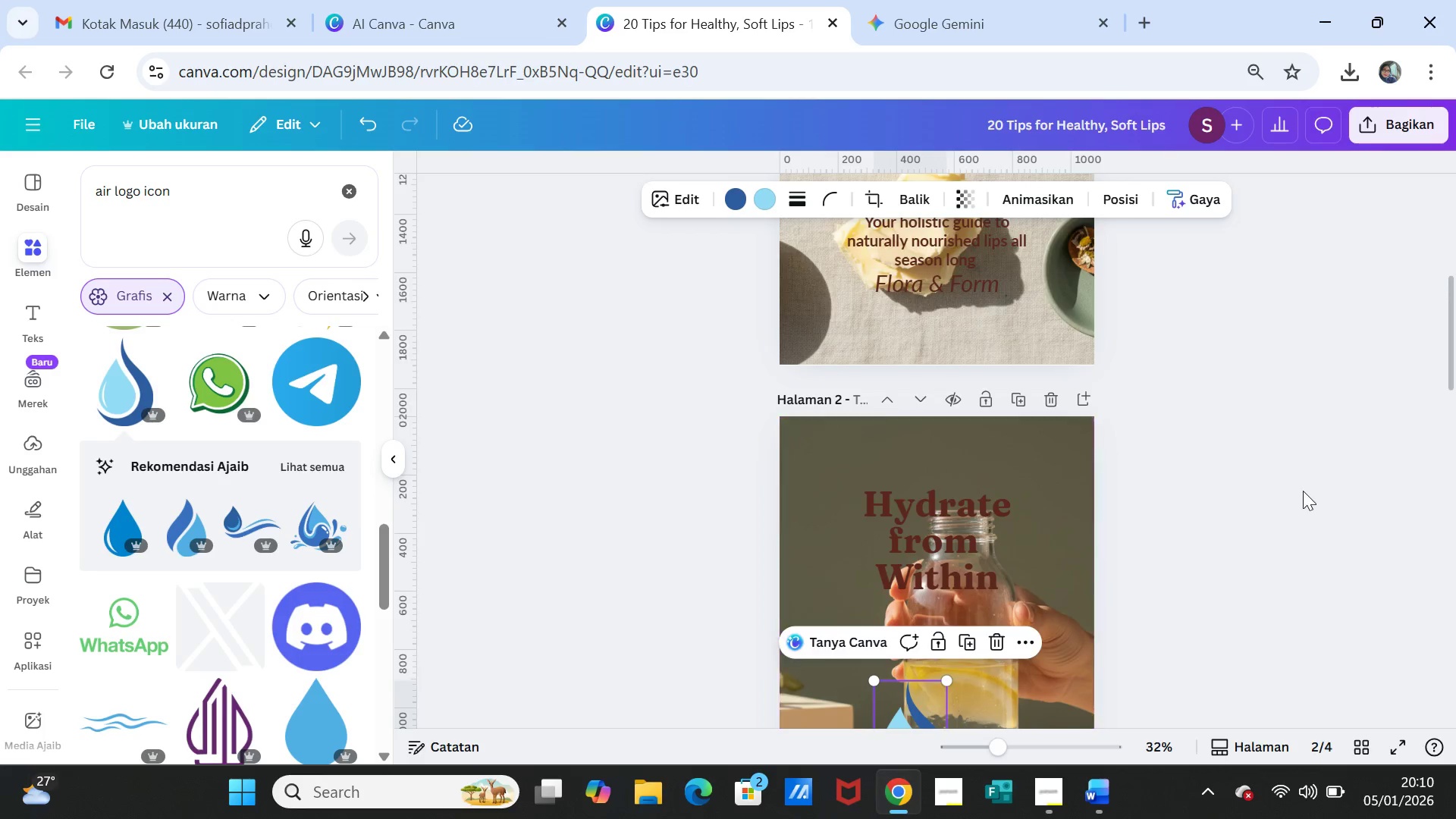 
scroll: coordinate [1303, 491], scroll_direction: down, amount: 1.0
 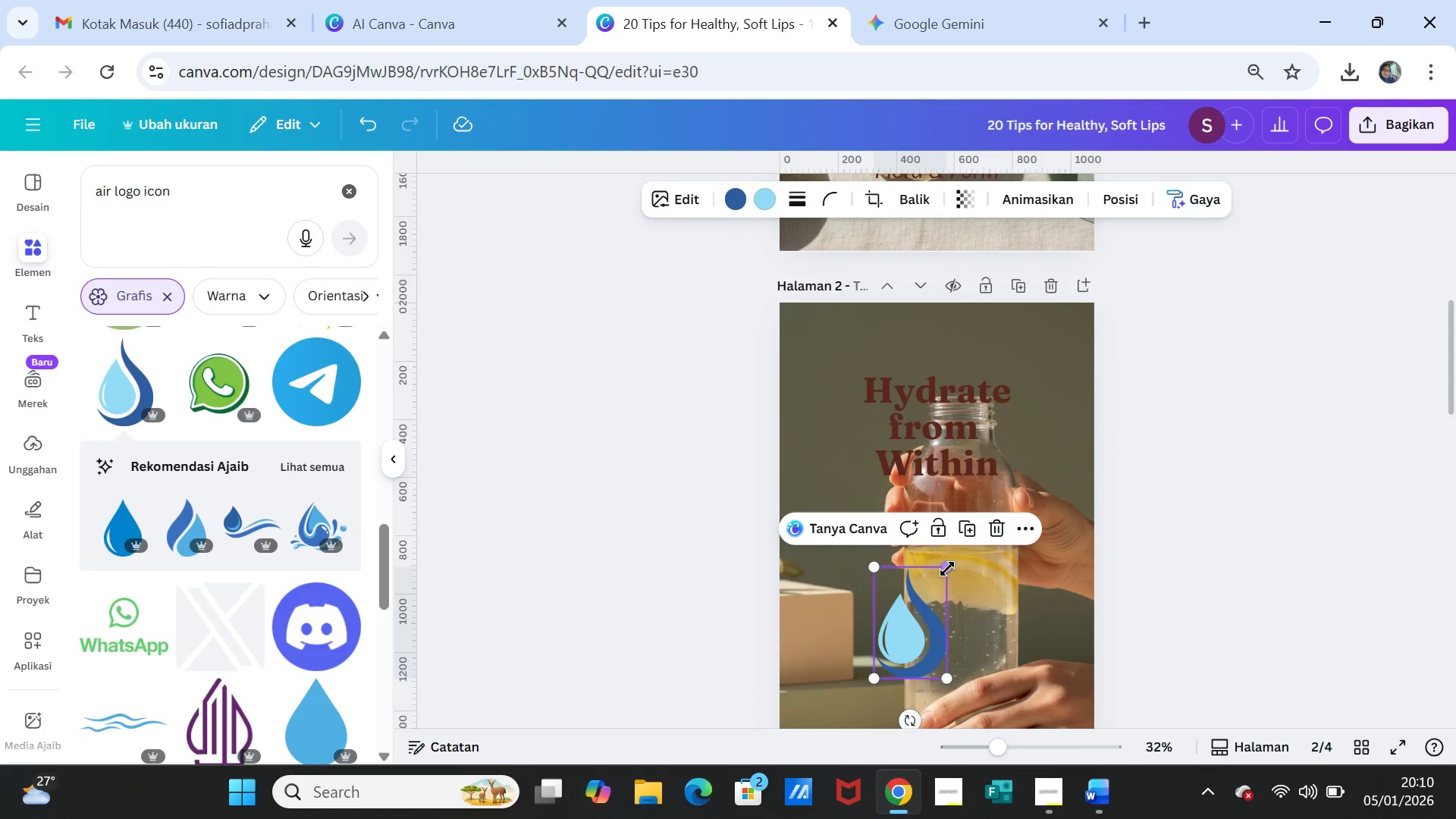 
left_click_drag(start_coordinate=[947, 567], to_coordinate=[908, 607])
 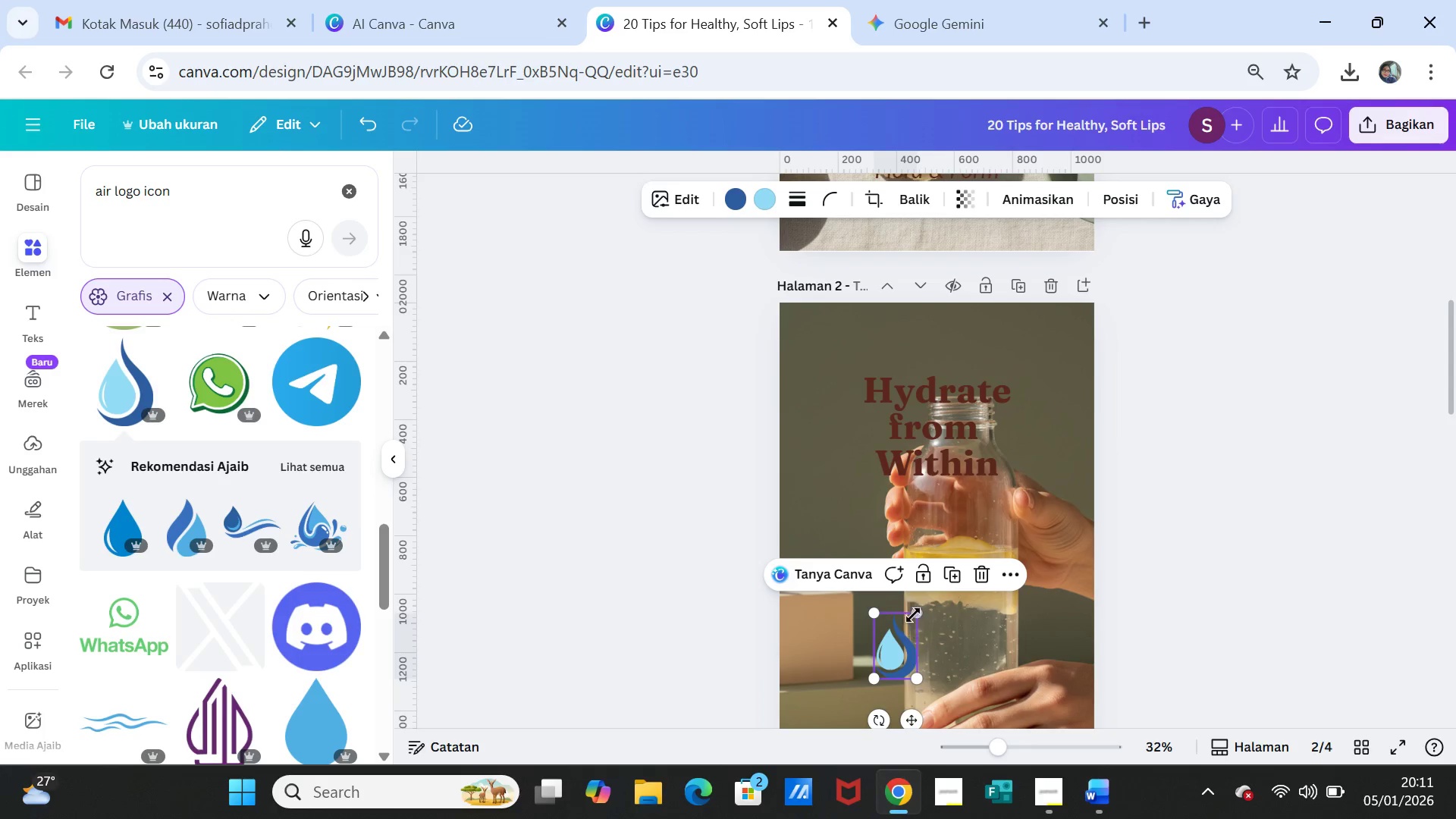 
left_click_drag(start_coordinate=[915, 614], to_coordinate=[908, 629])
 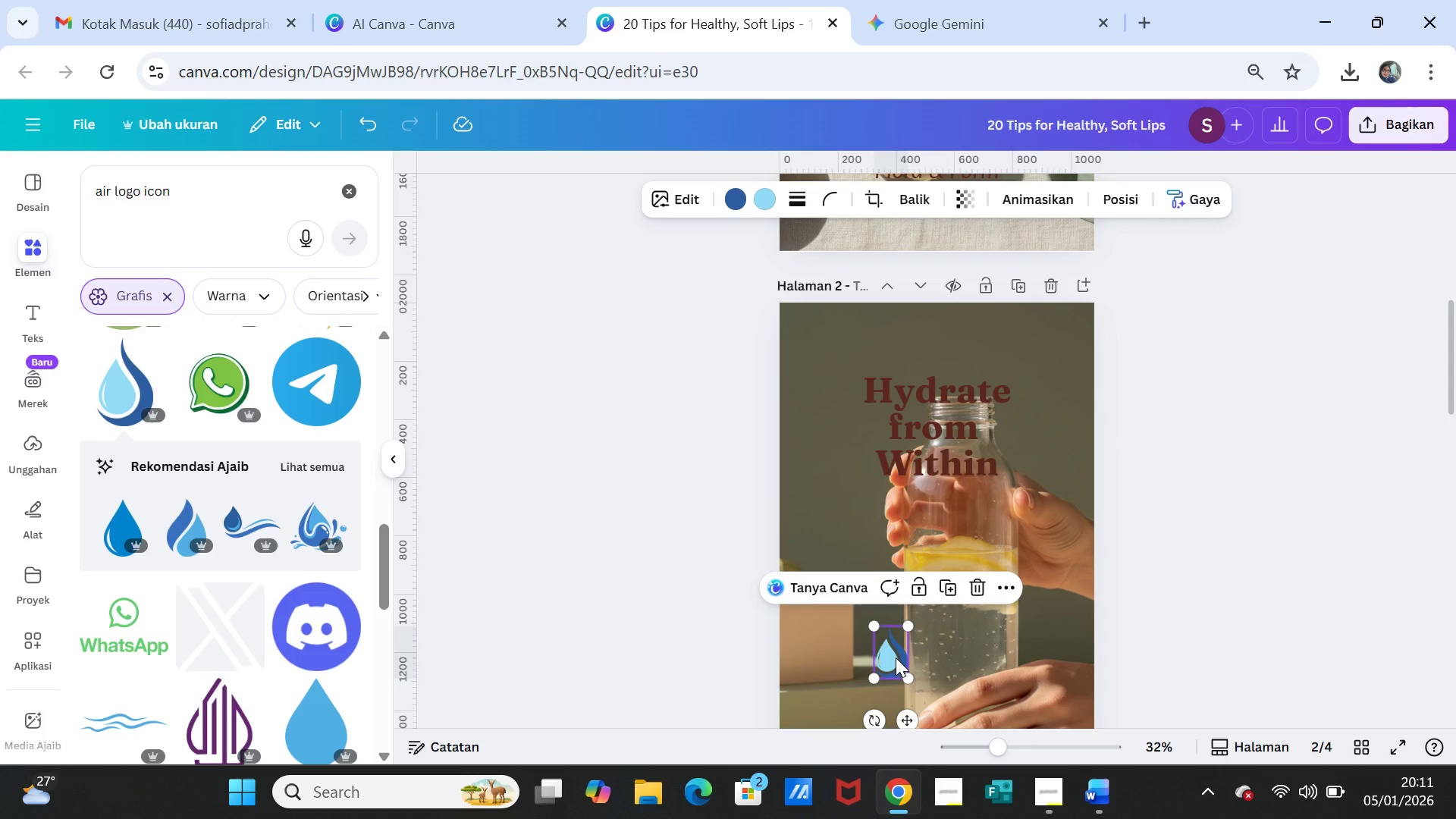 
left_click_drag(start_coordinate=[896, 657], to_coordinate=[837, 366])
 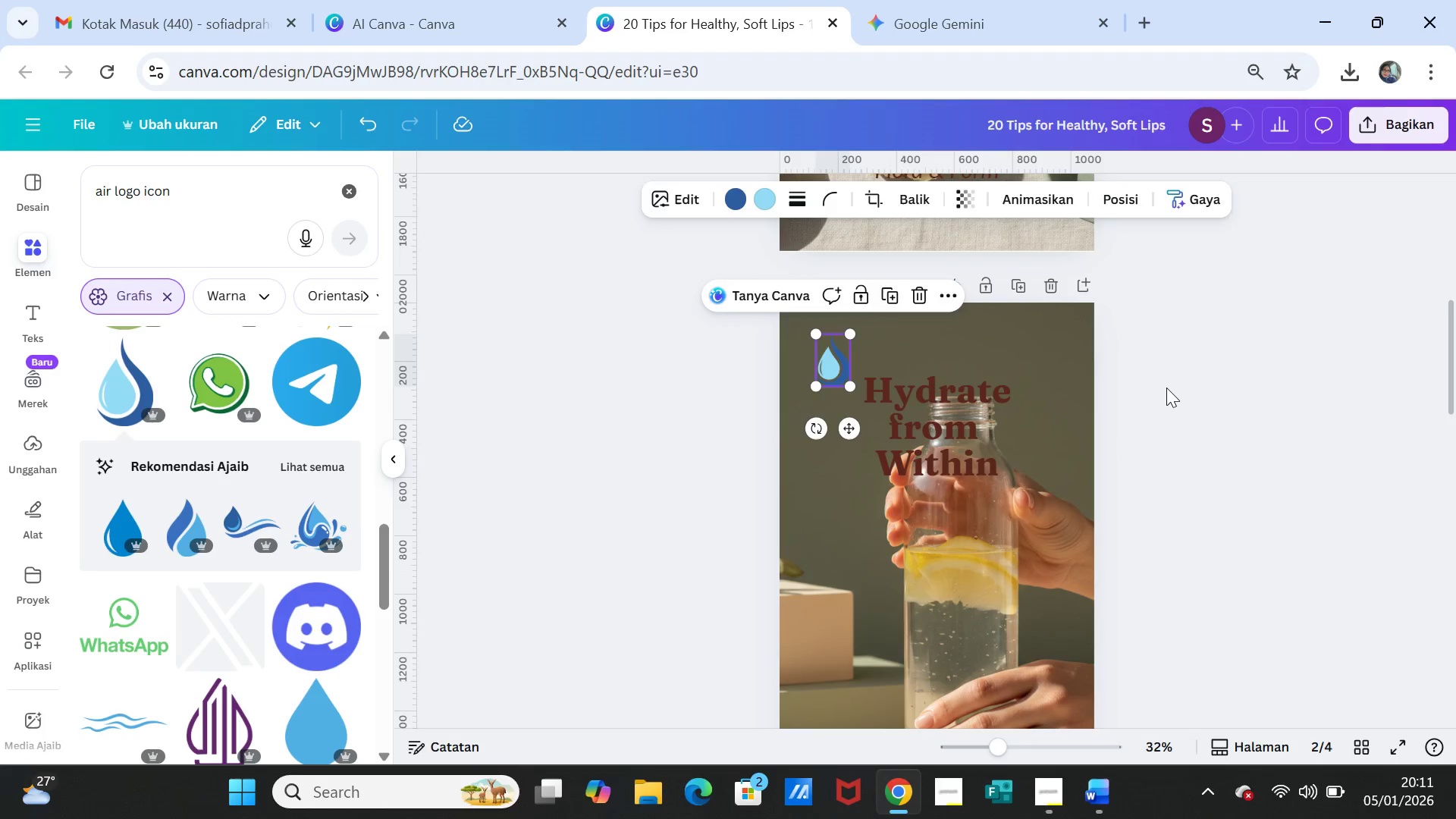 
left_click([1166, 388])
 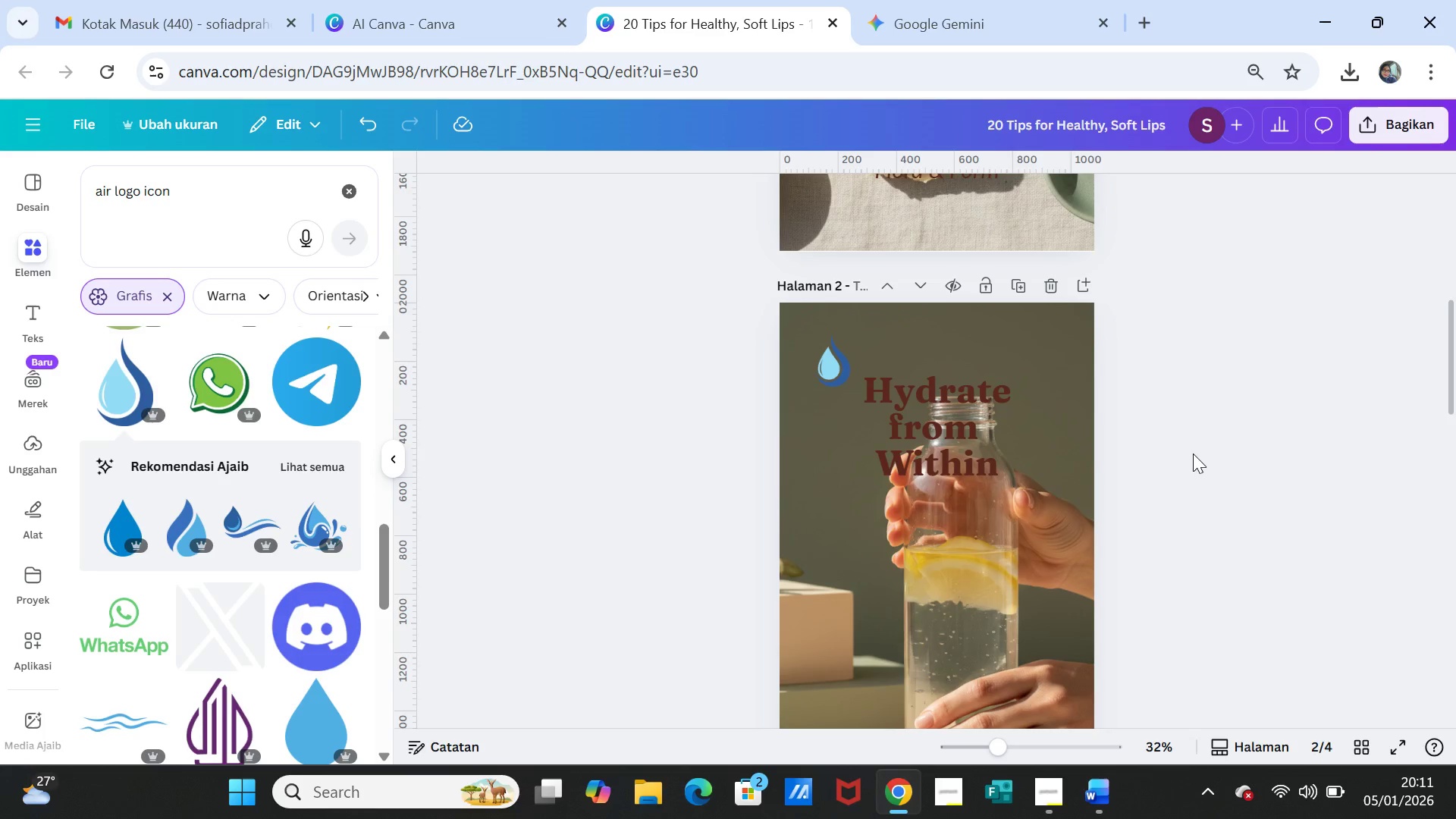 
scroll: coordinate [1194, 454], scroll_direction: up, amount: 6.0
 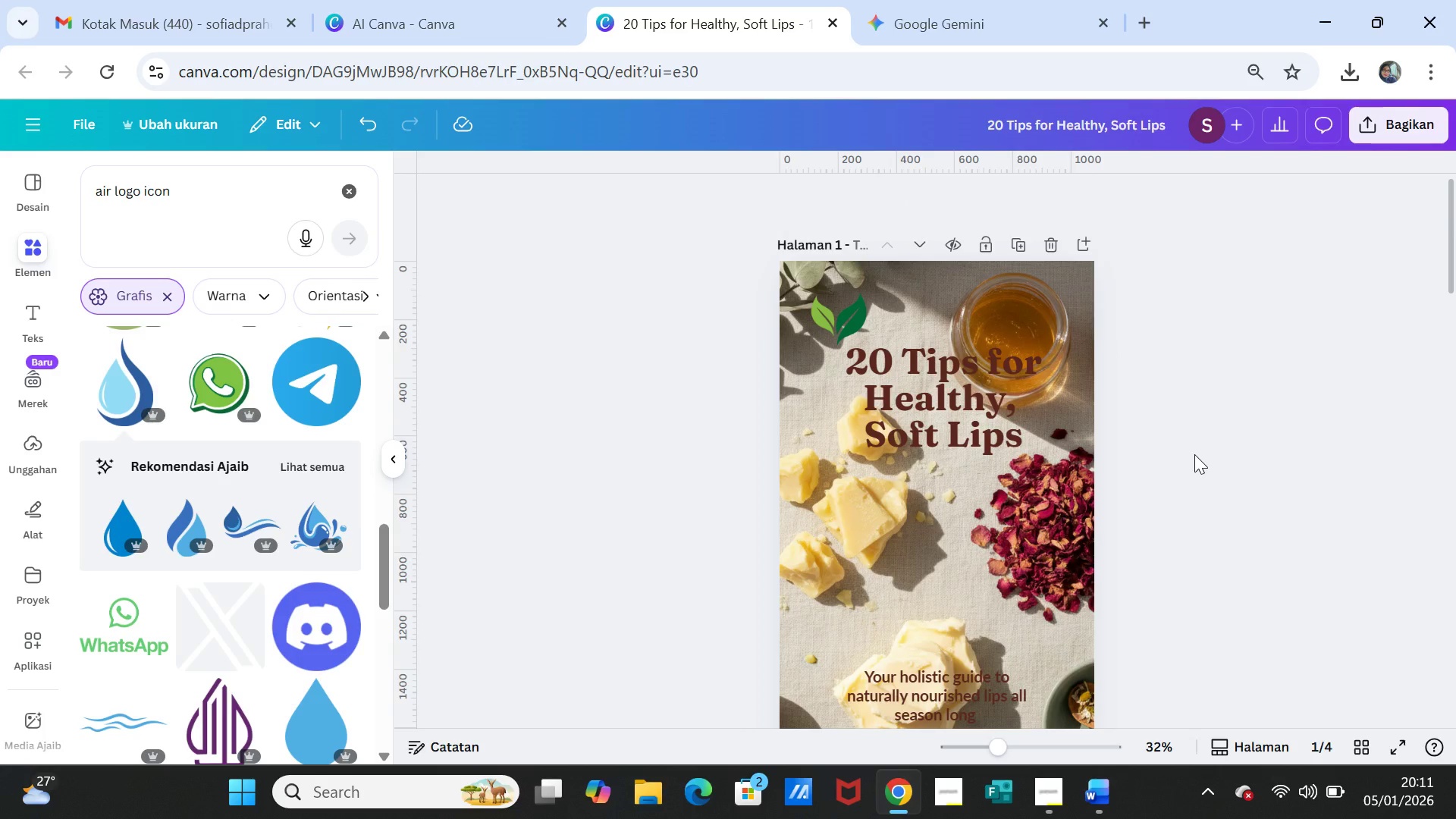 
scroll: coordinate [1165, 498], scroll_direction: down, amount: 12.0
 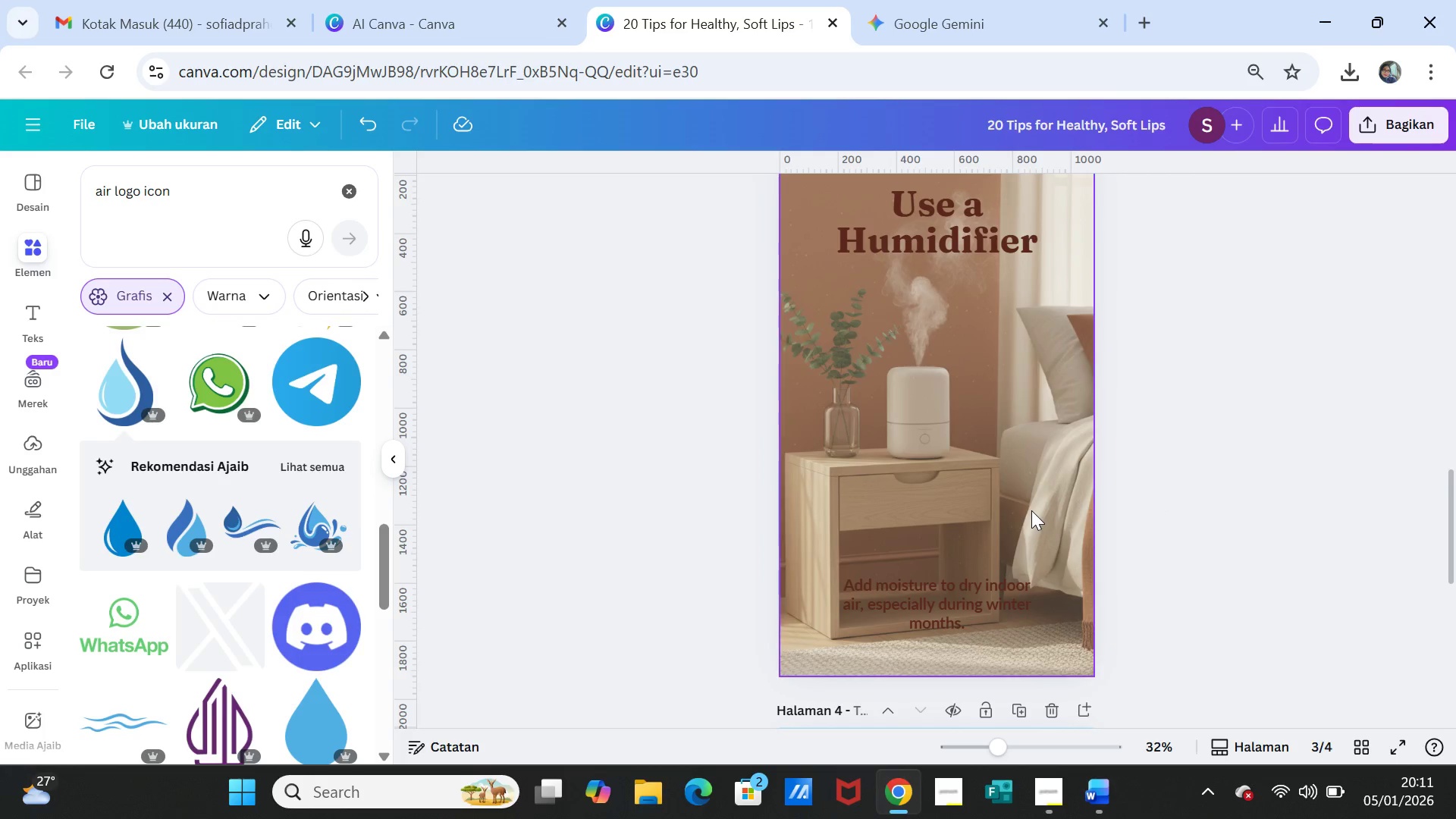 
left_click([1031, 510])
 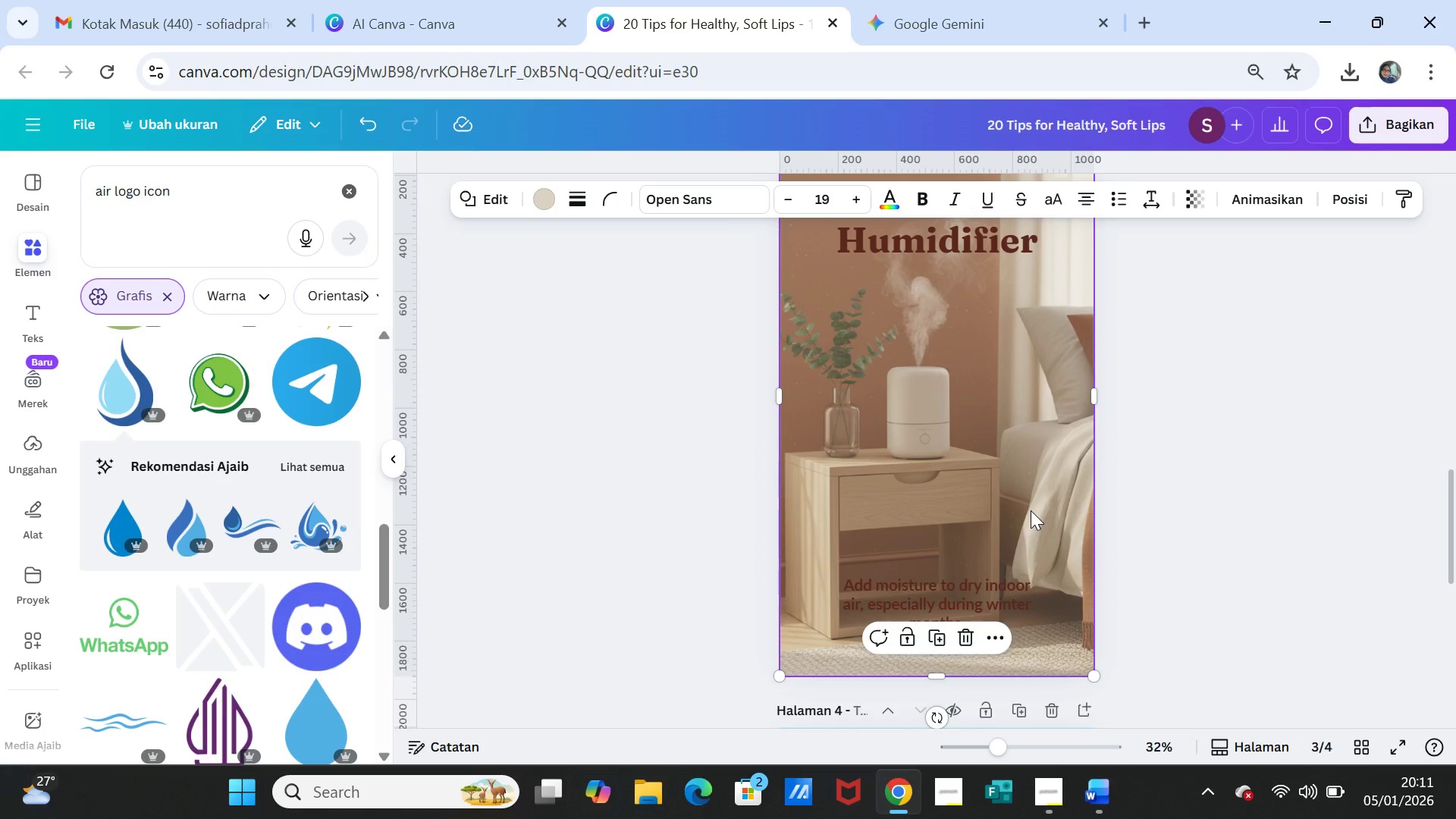 
key(Delete)
 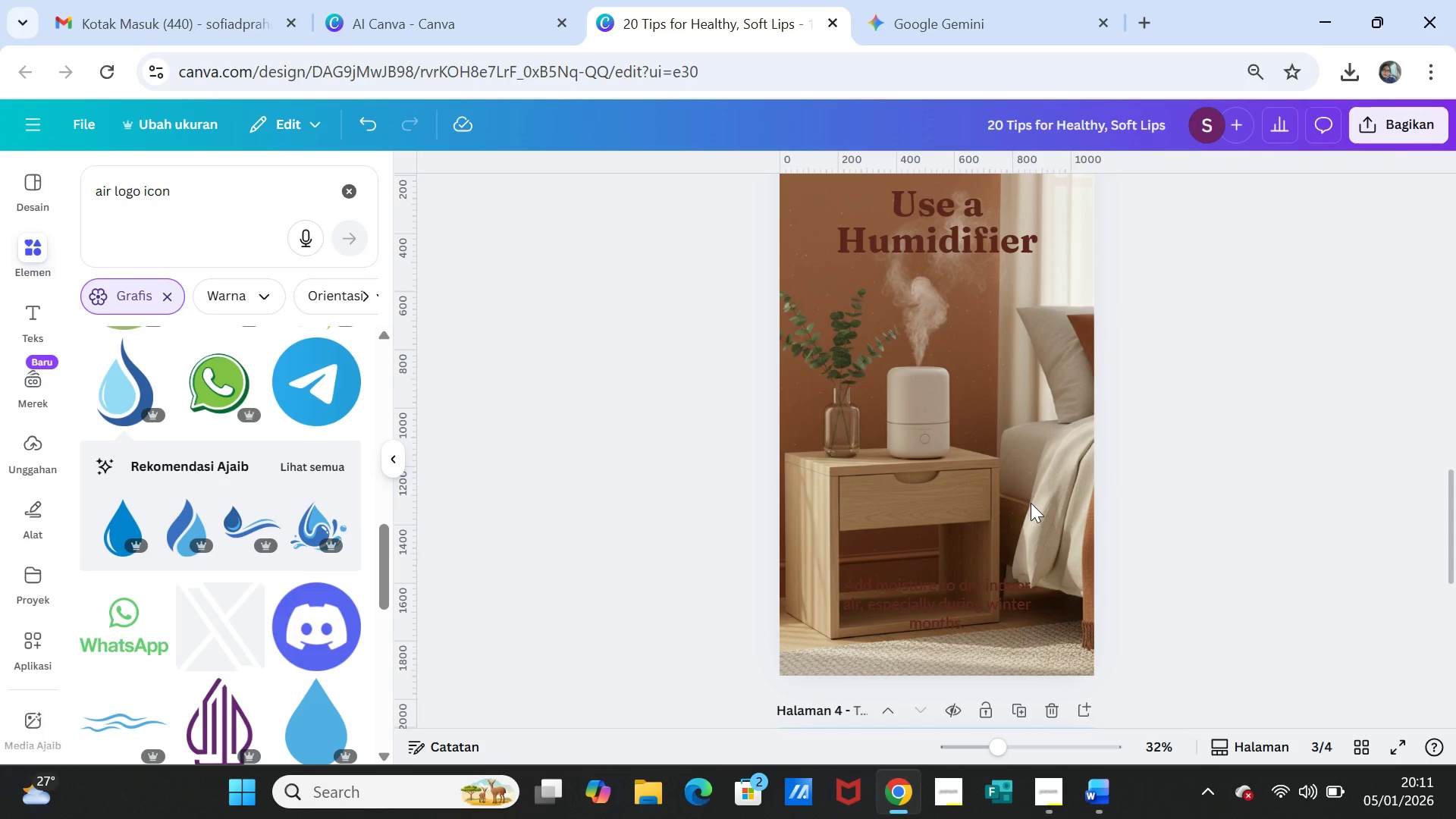 
left_click([1031, 503])
 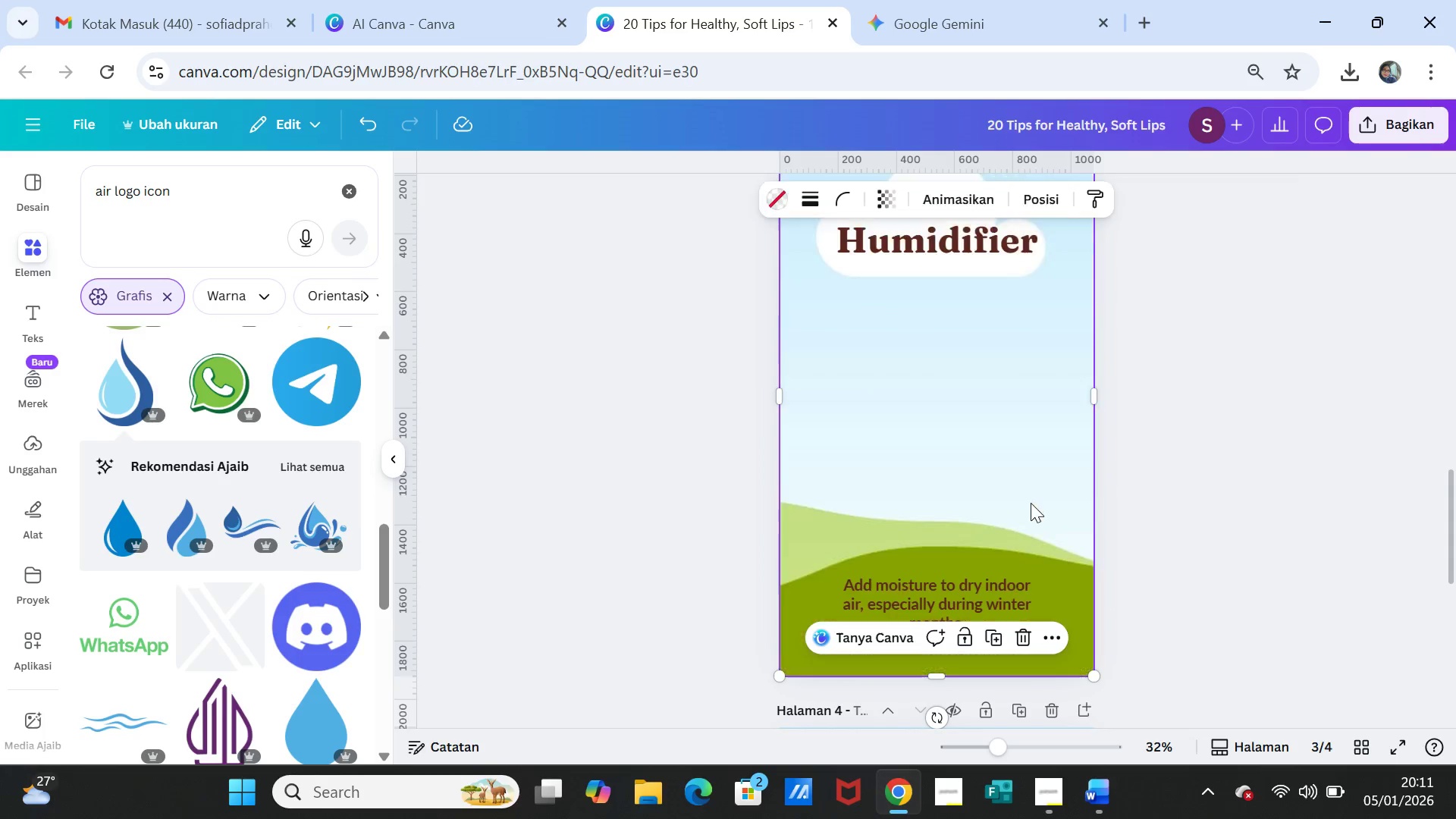 
key(Delete)
 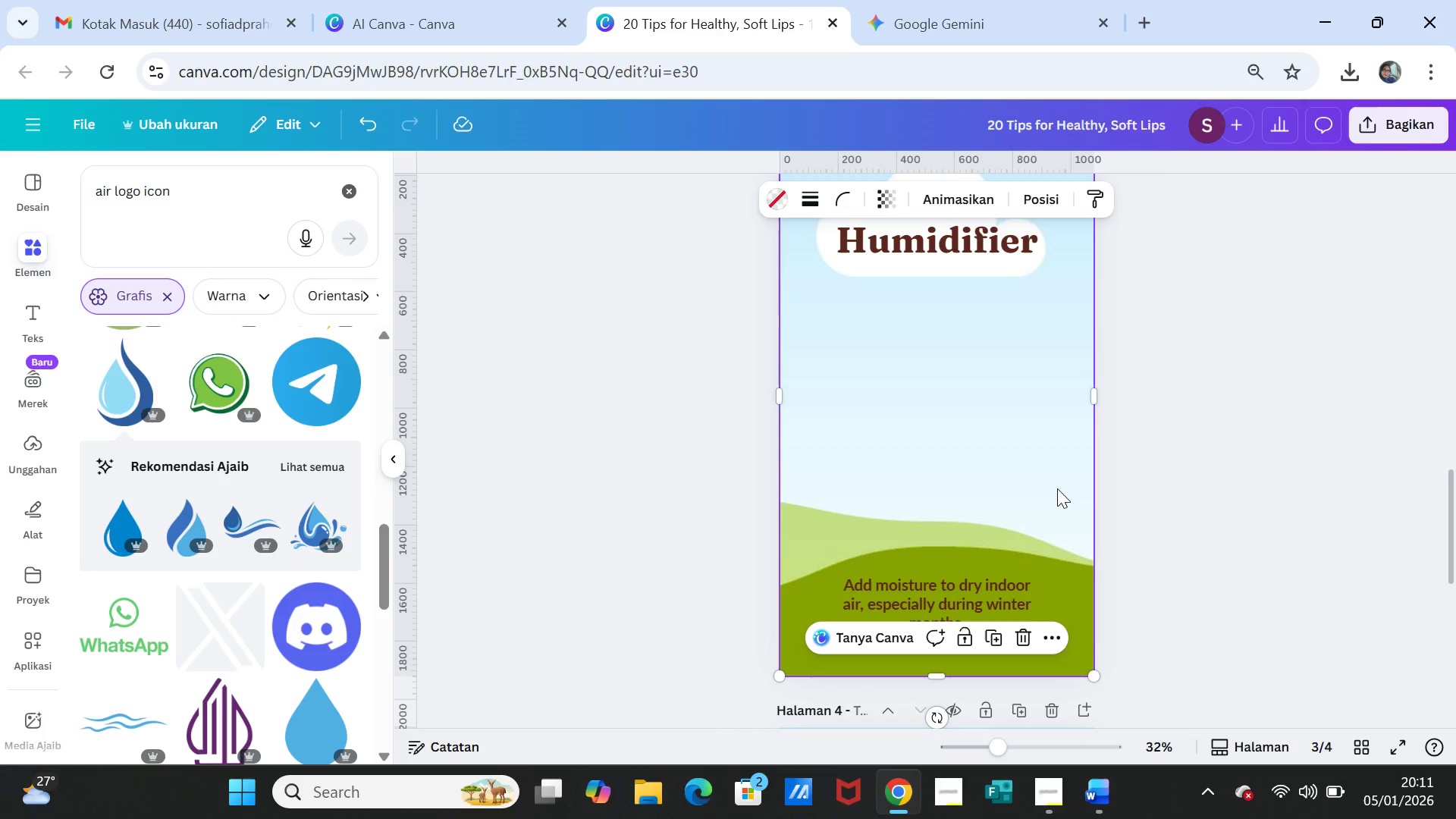 
left_click([1057, 488])
 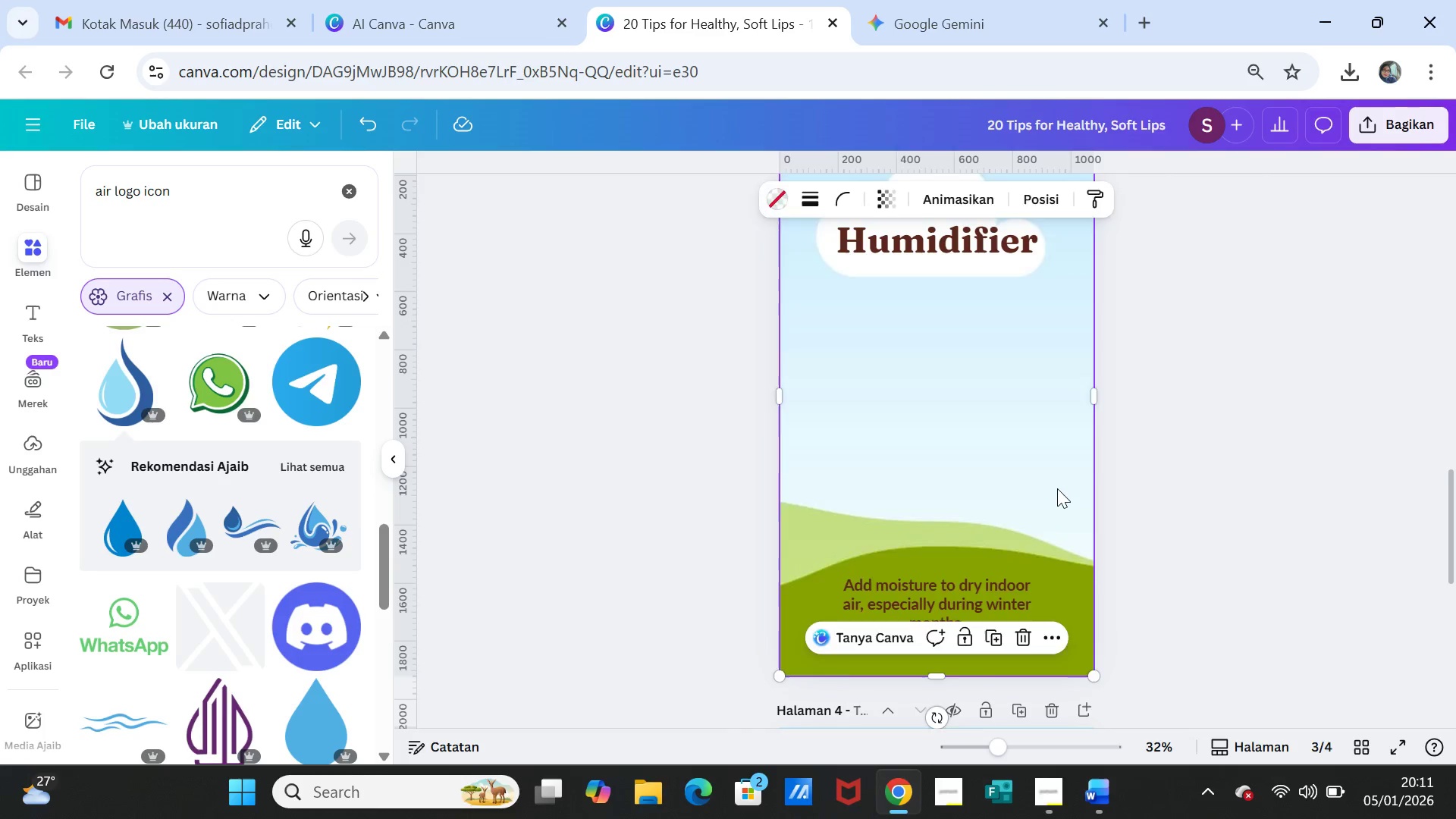 
key(Delete)
 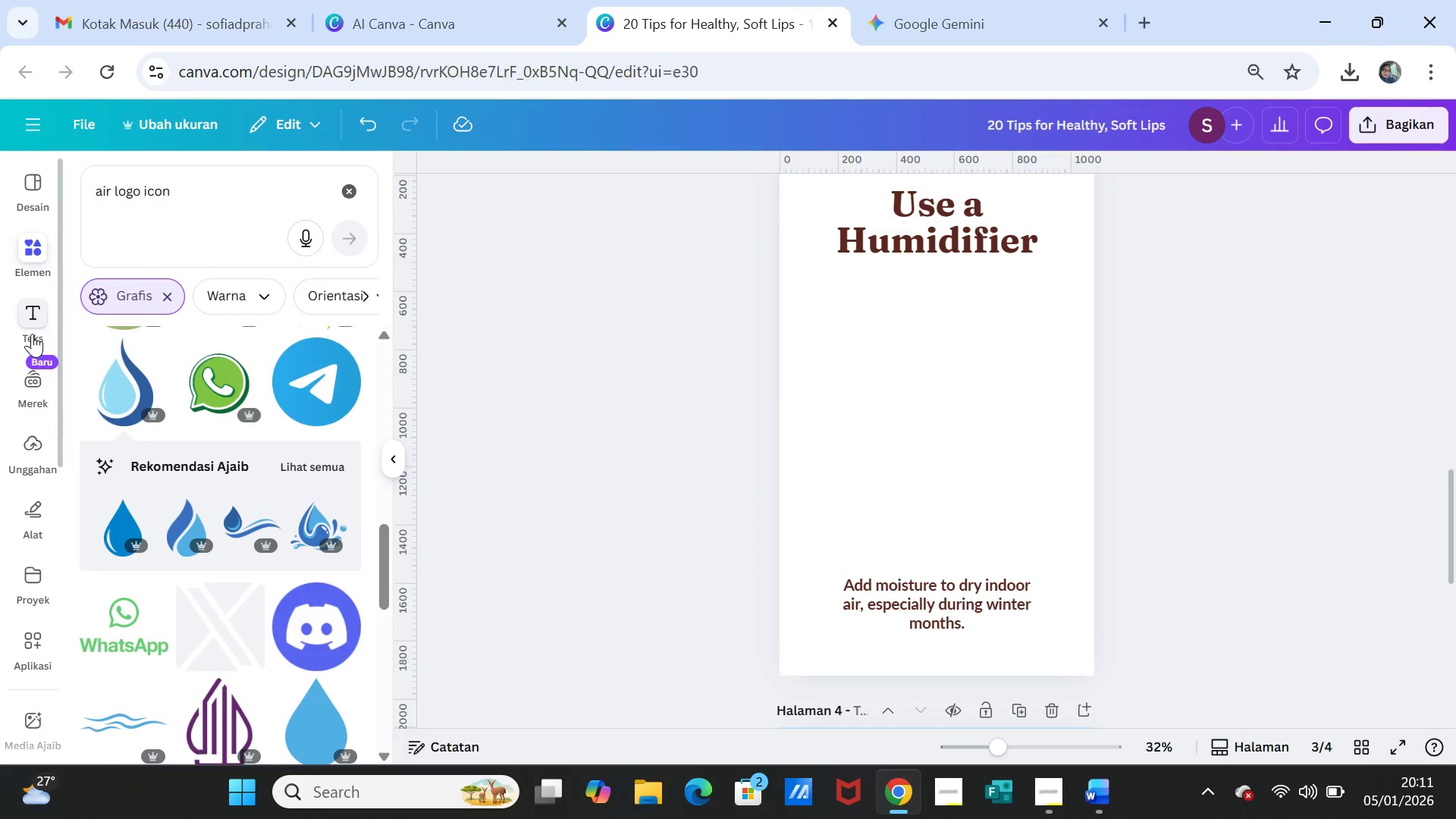 
left_click([37, 450])
 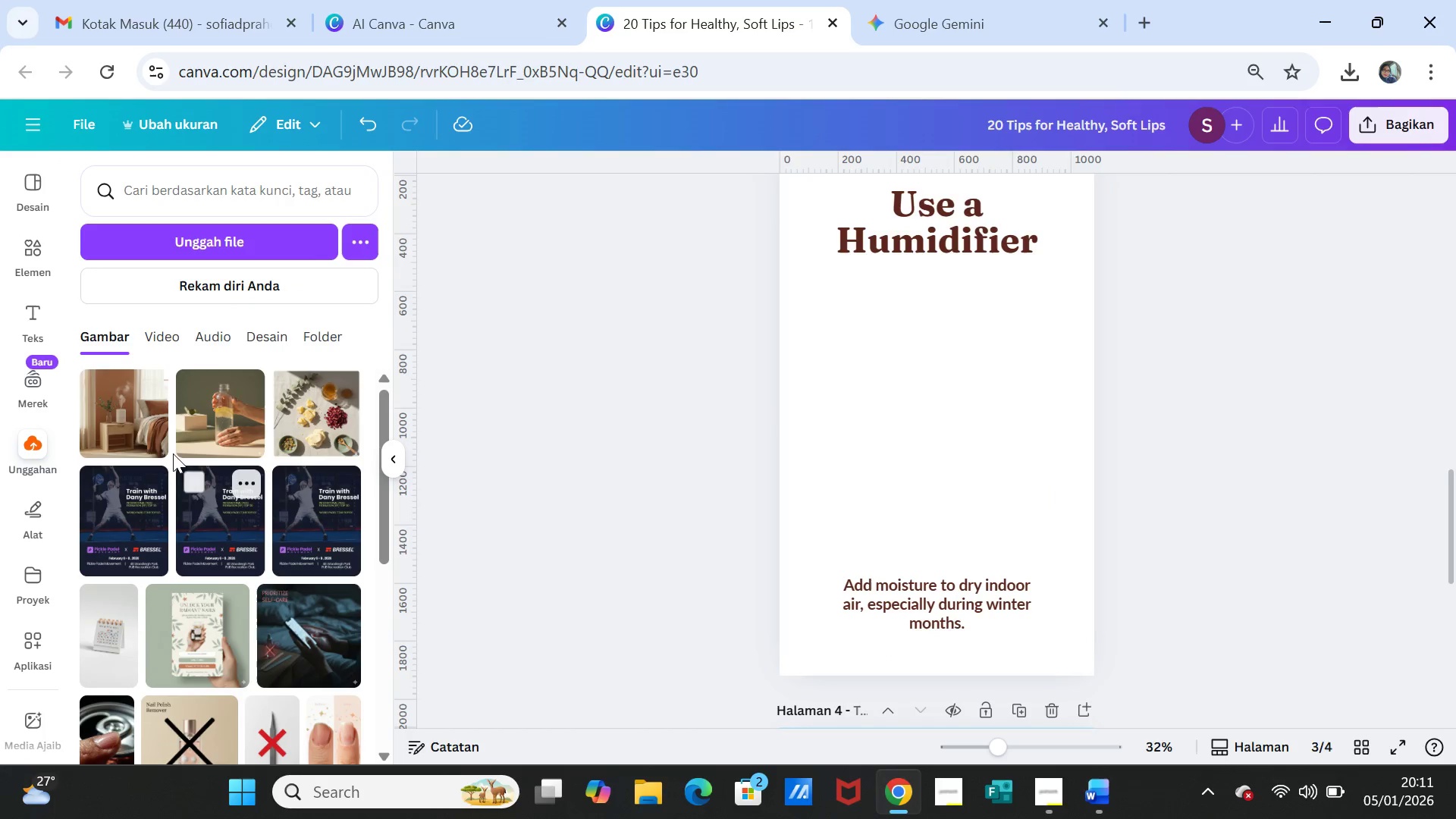 
left_click([127, 421])
 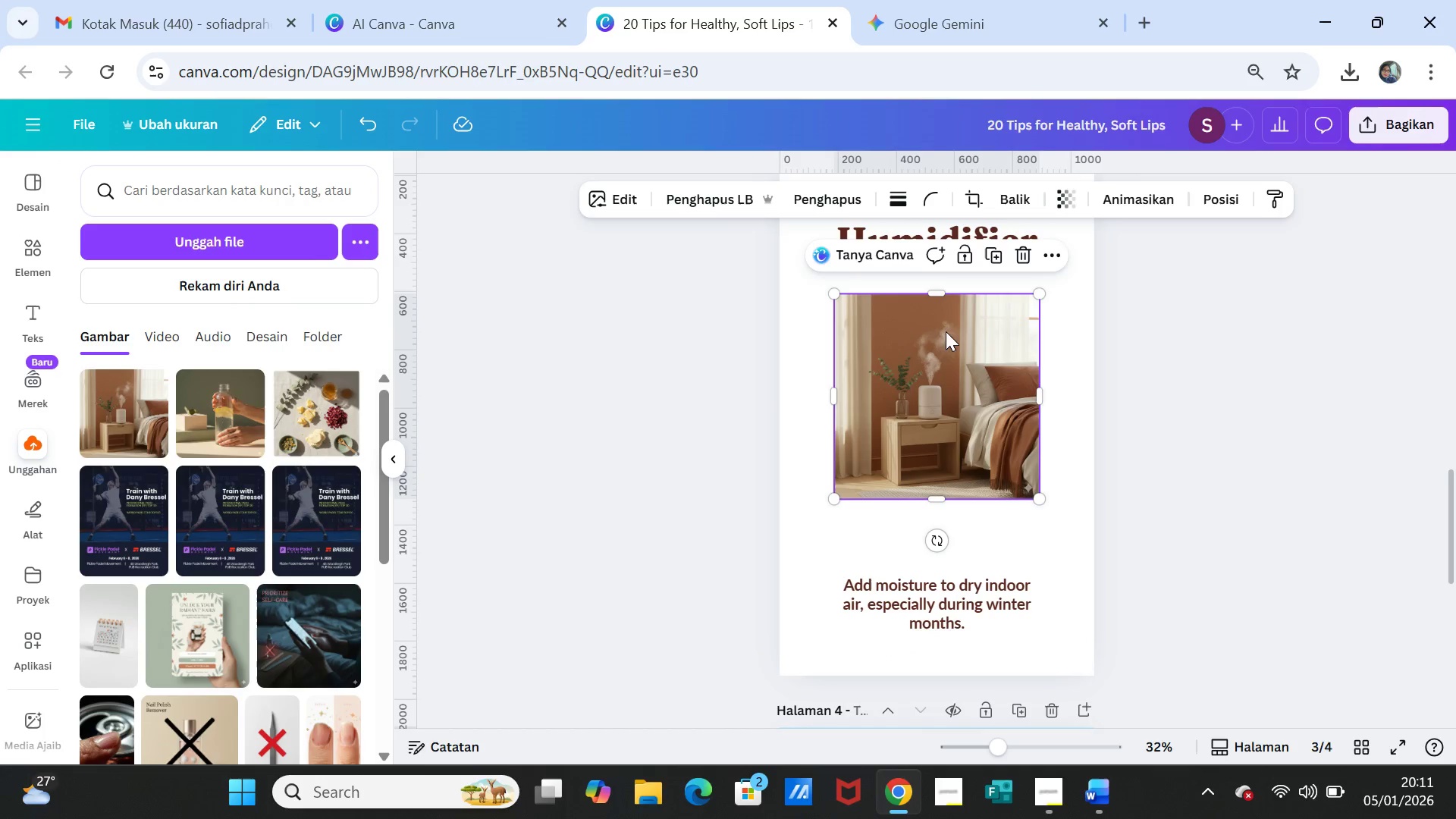 
scroll: coordinate [949, 345], scroll_direction: up, amount: 1.0
 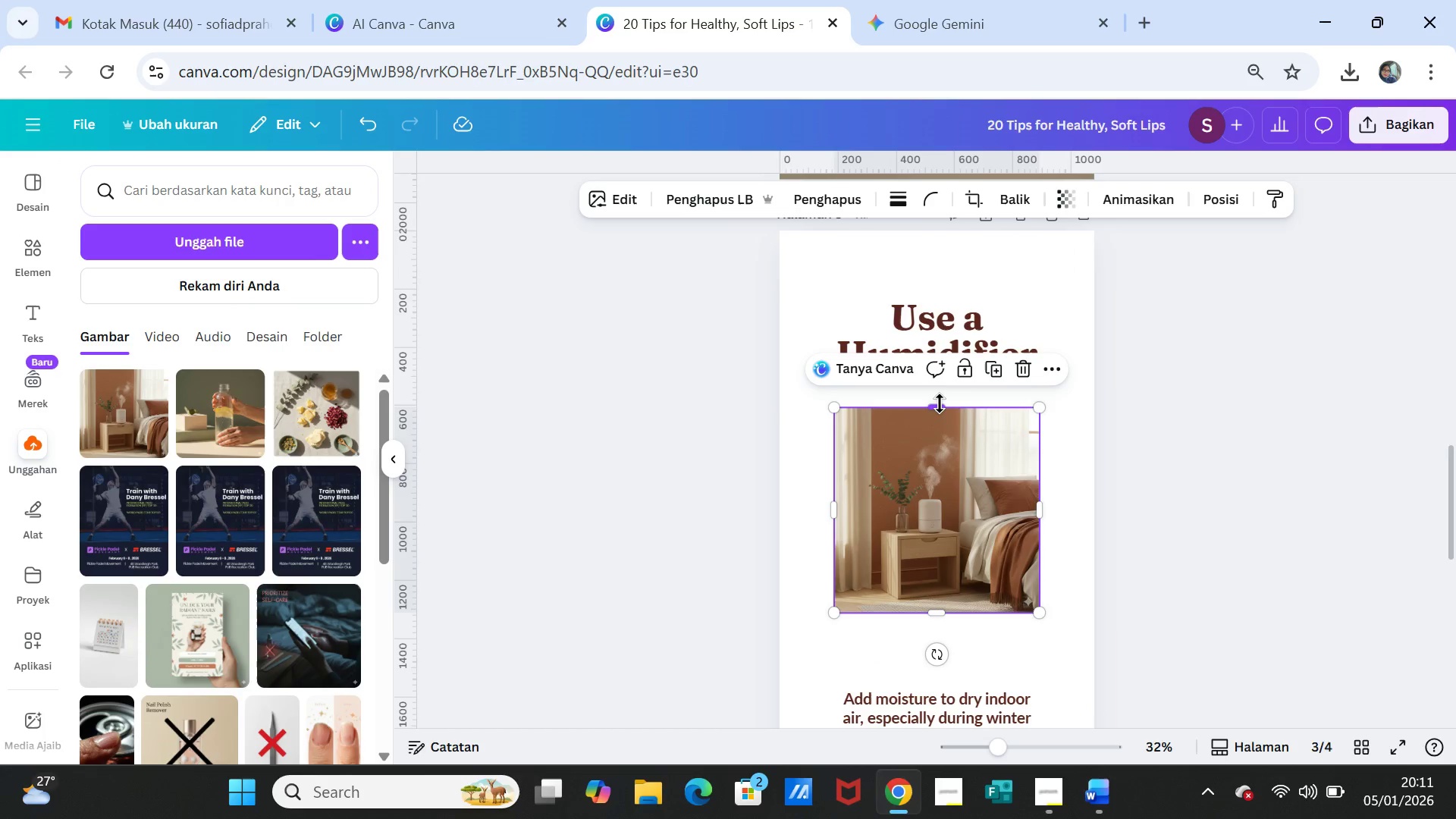 
left_click_drag(start_coordinate=[939, 406], to_coordinate=[933, 227])
 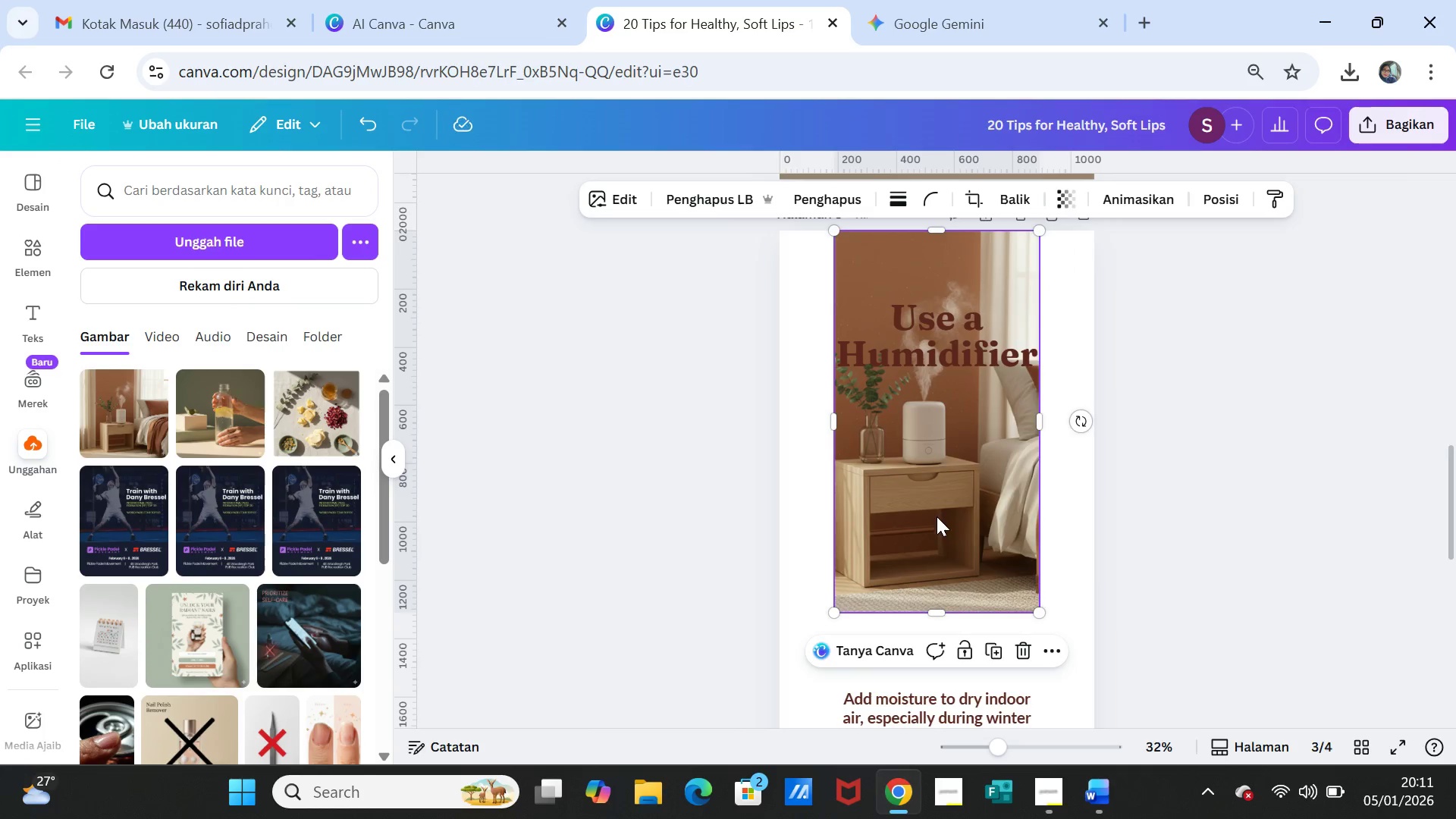 
scroll: coordinate [937, 518], scroll_direction: down, amount: 1.0
 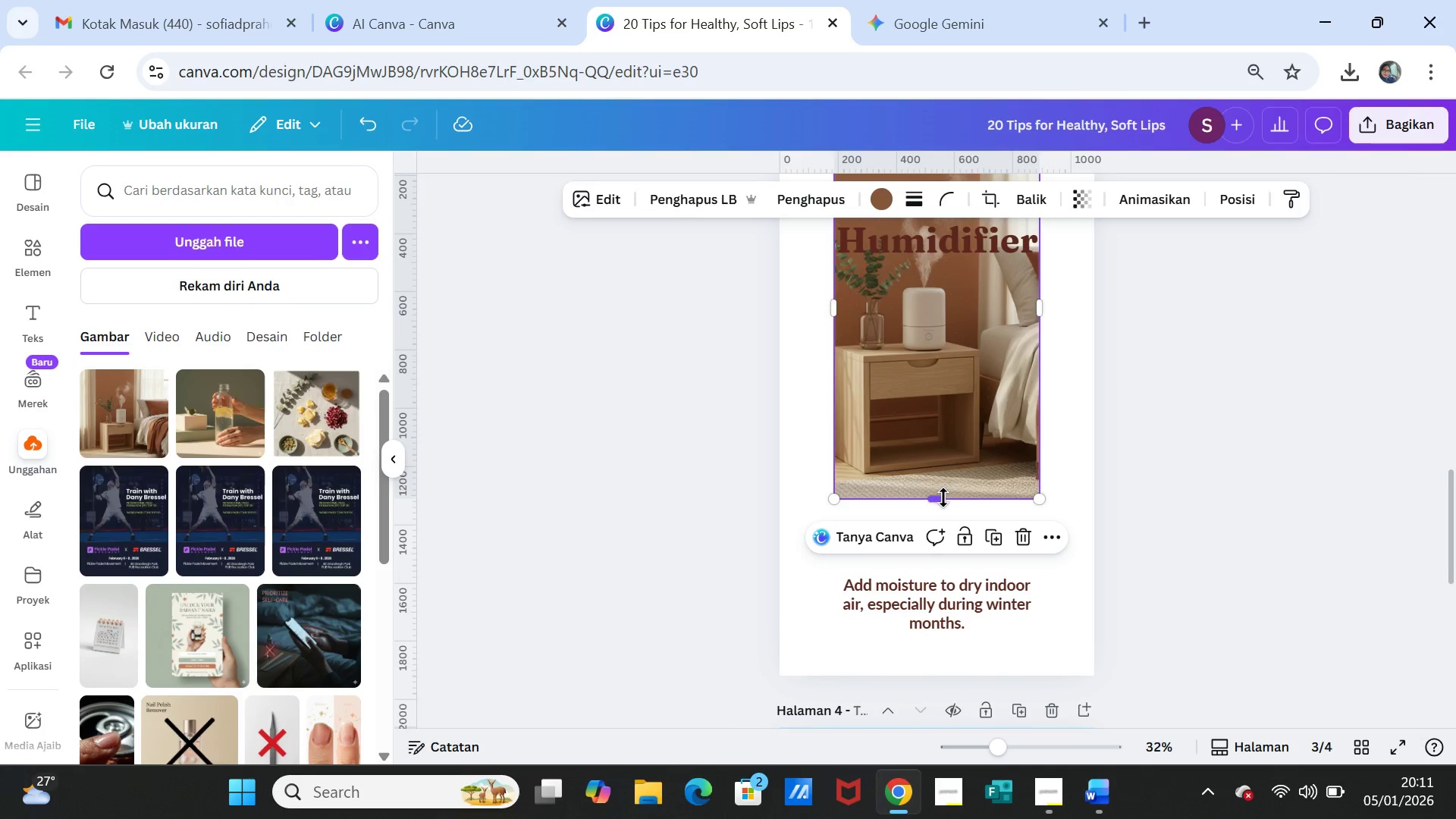 
left_click_drag(start_coordinate=[943, 497], to_coordinate=[940, 670])
 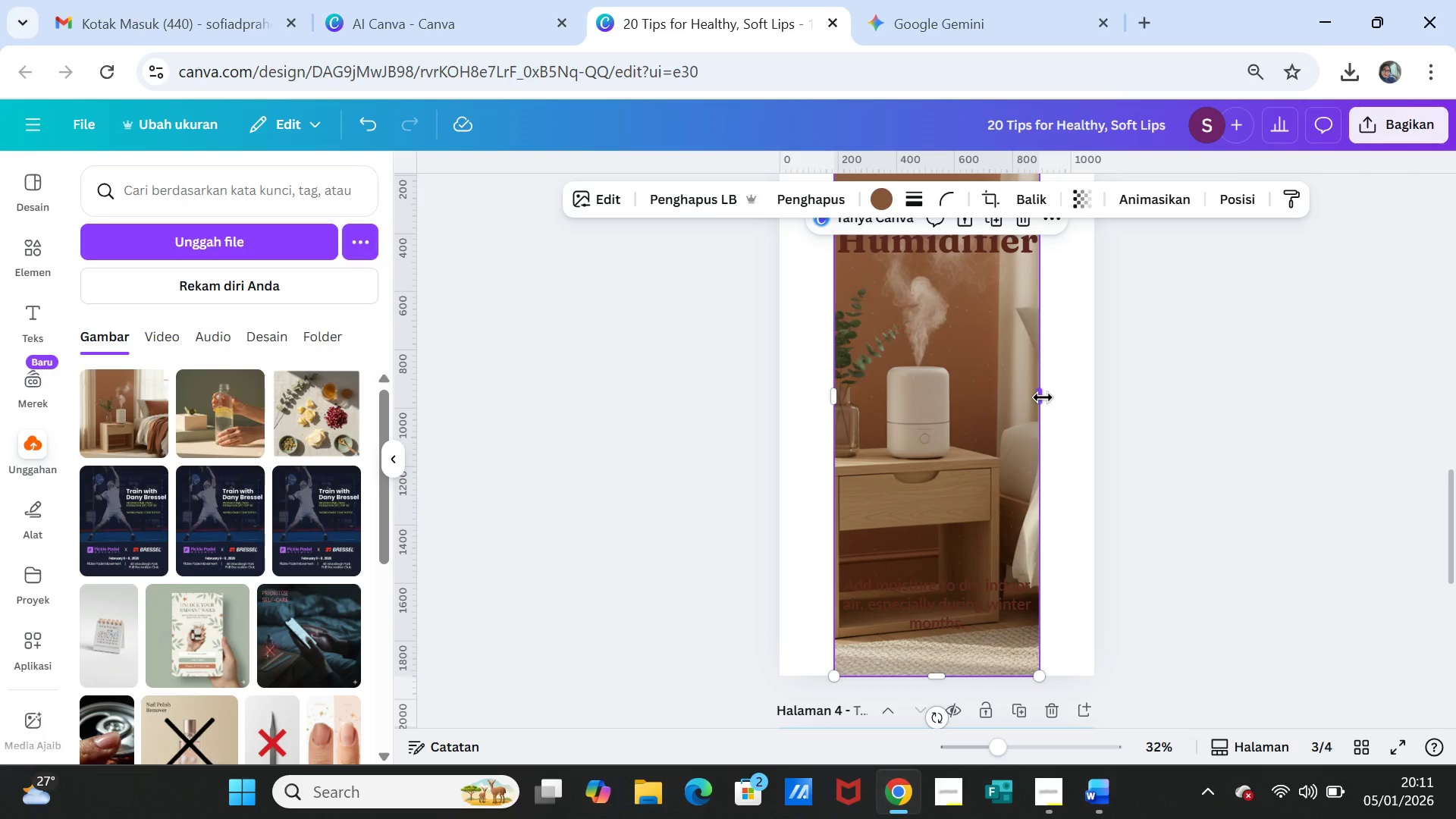 
left_click_drag(start_coordinate=[1043, 397], to_coordinate=[1092, 398])
 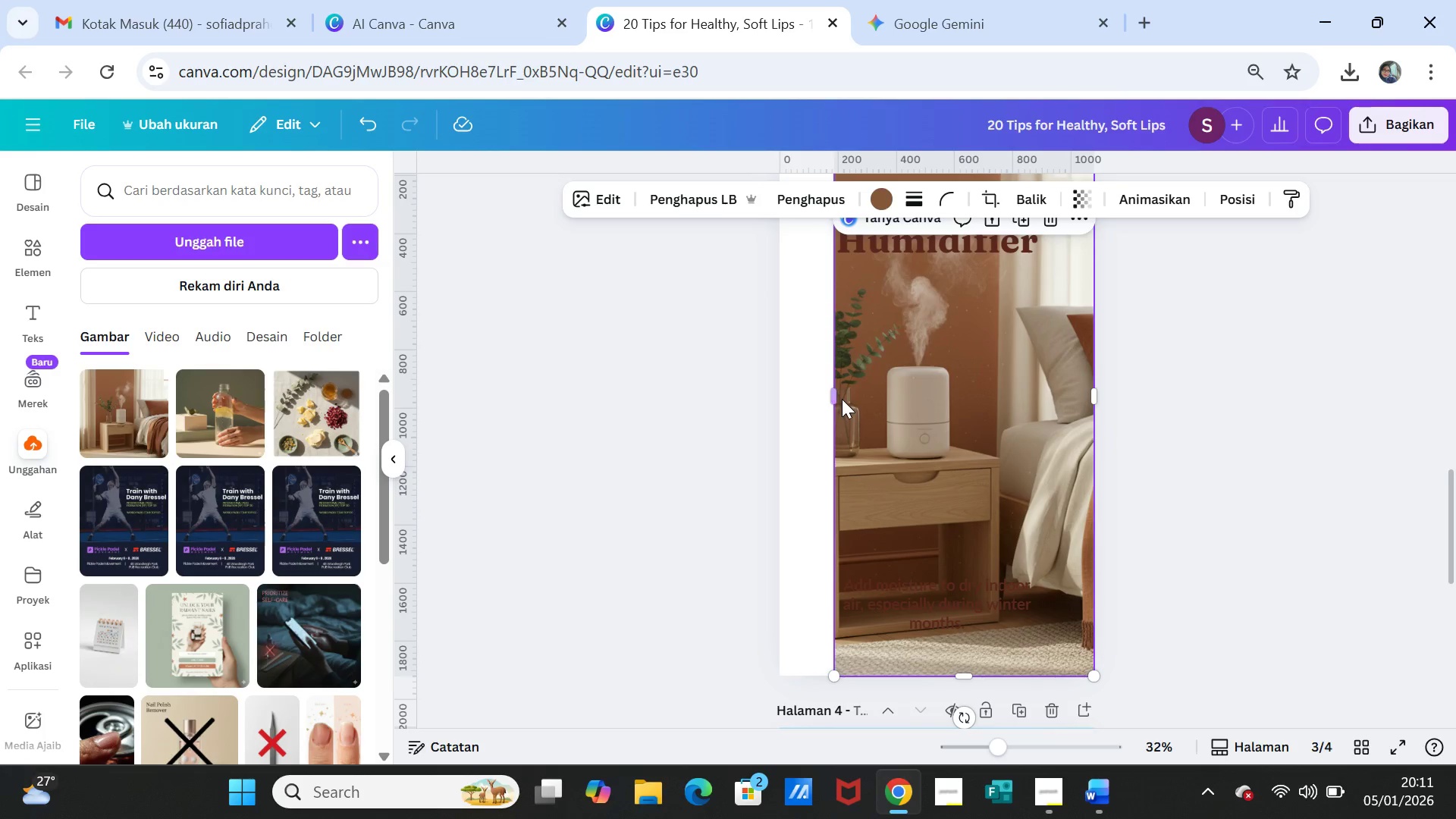 
left_click([842, 399])
 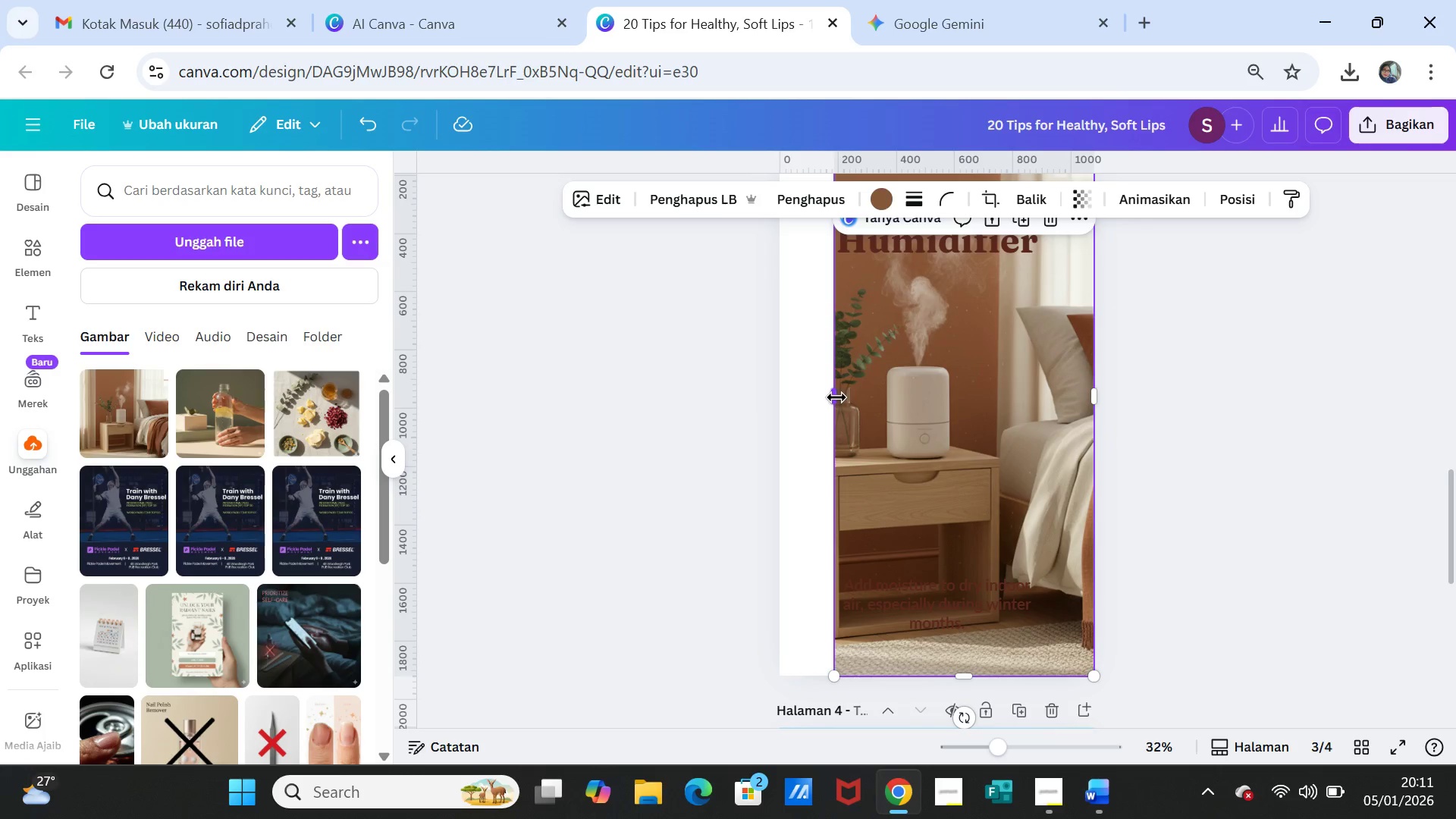 
left_click_drag(start_coordinate=[836, 397], to_coordinate=[785, 397])
 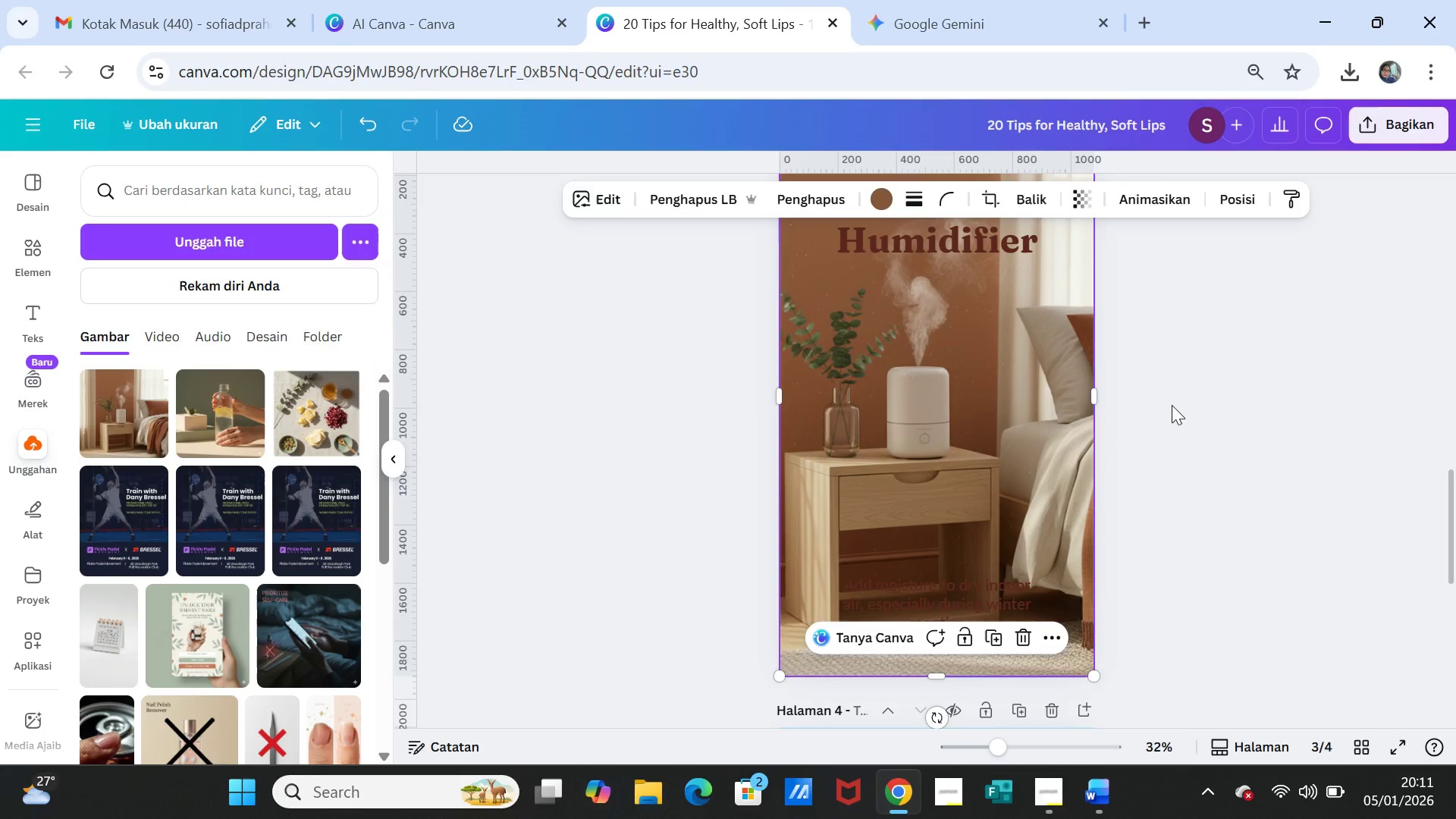 
left_click([1172, 405])
 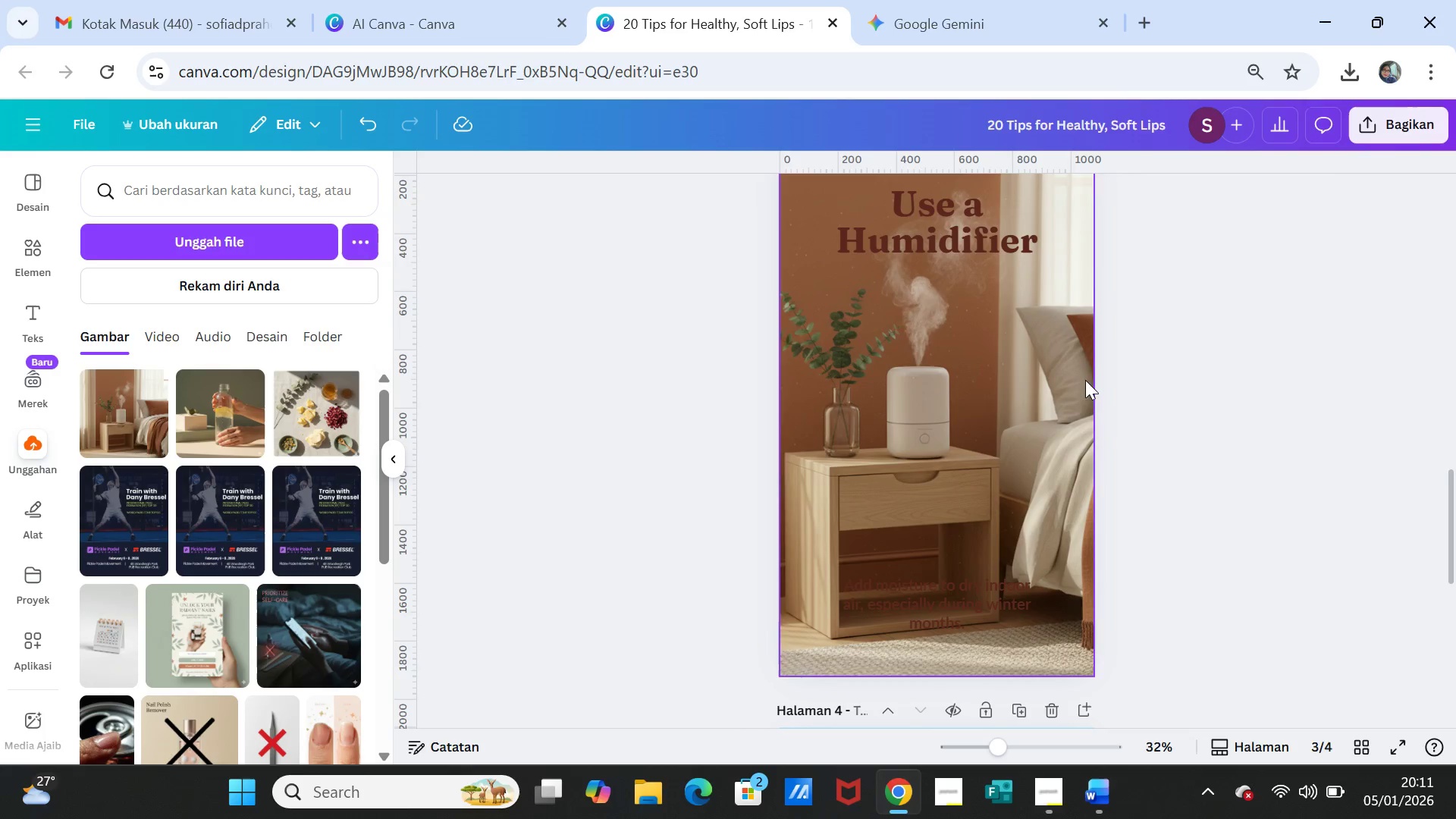 
left_click([1254, 452])
 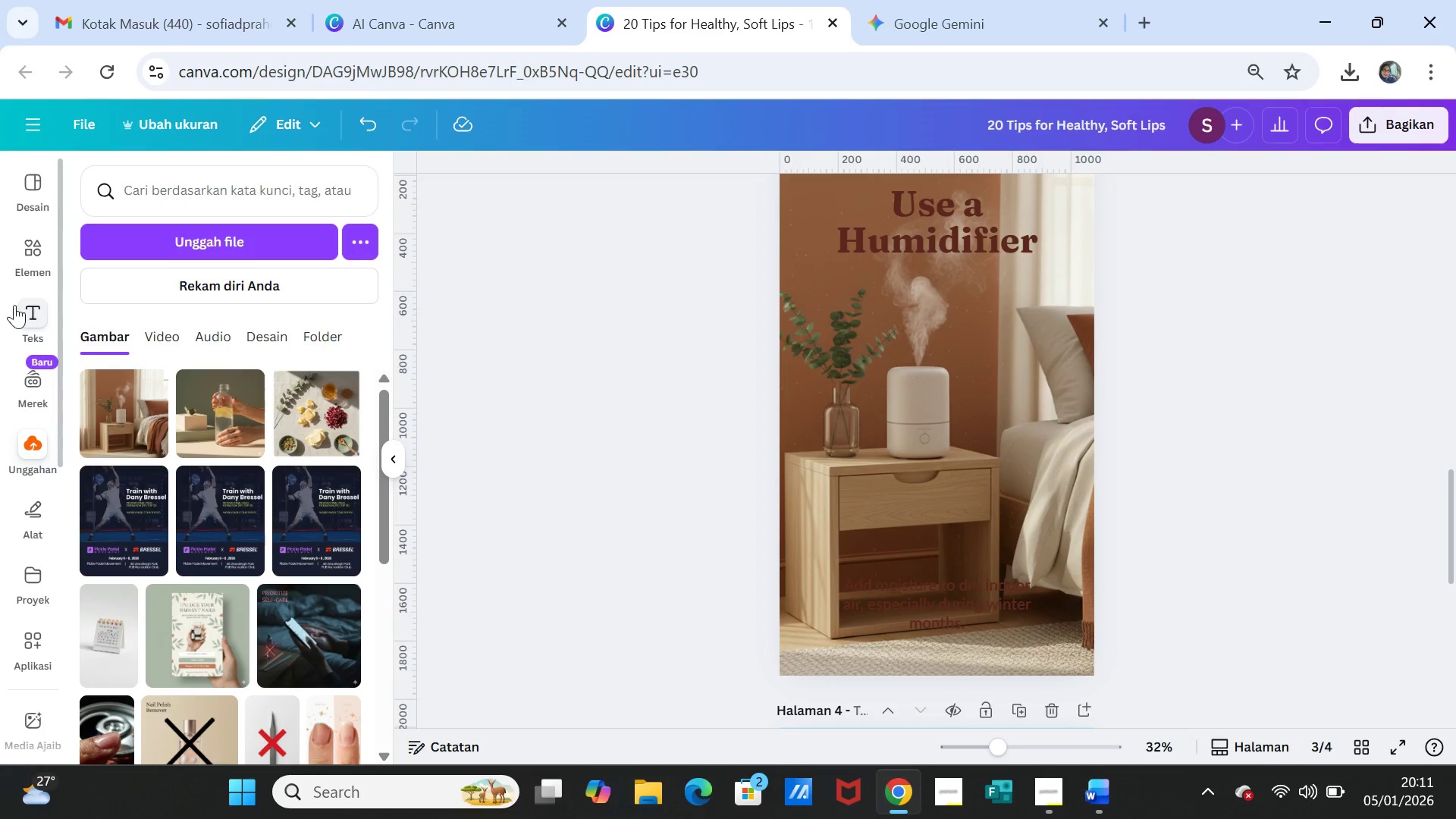 
left_click([29, 262])
 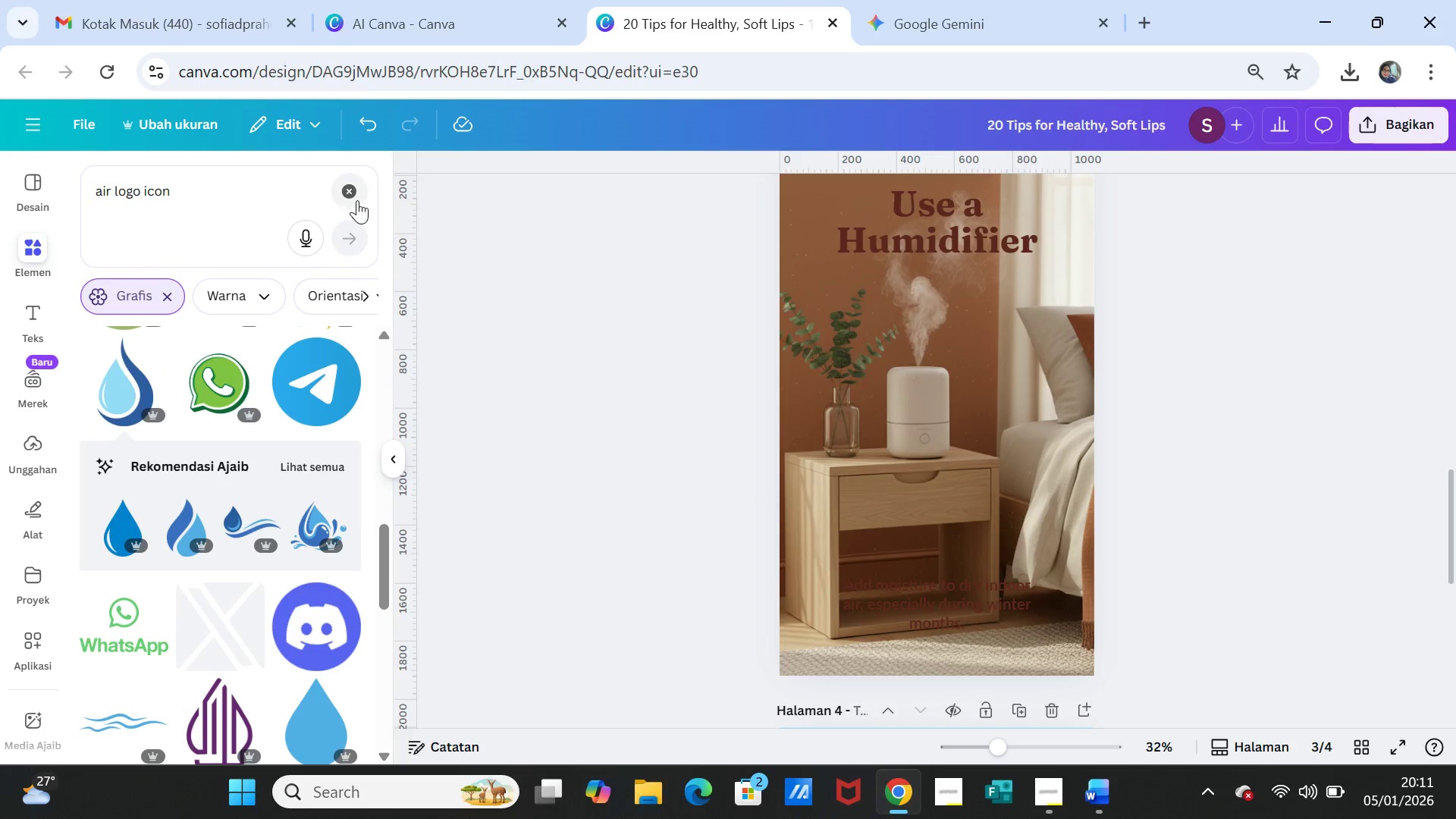 
left_click([354, 191])
 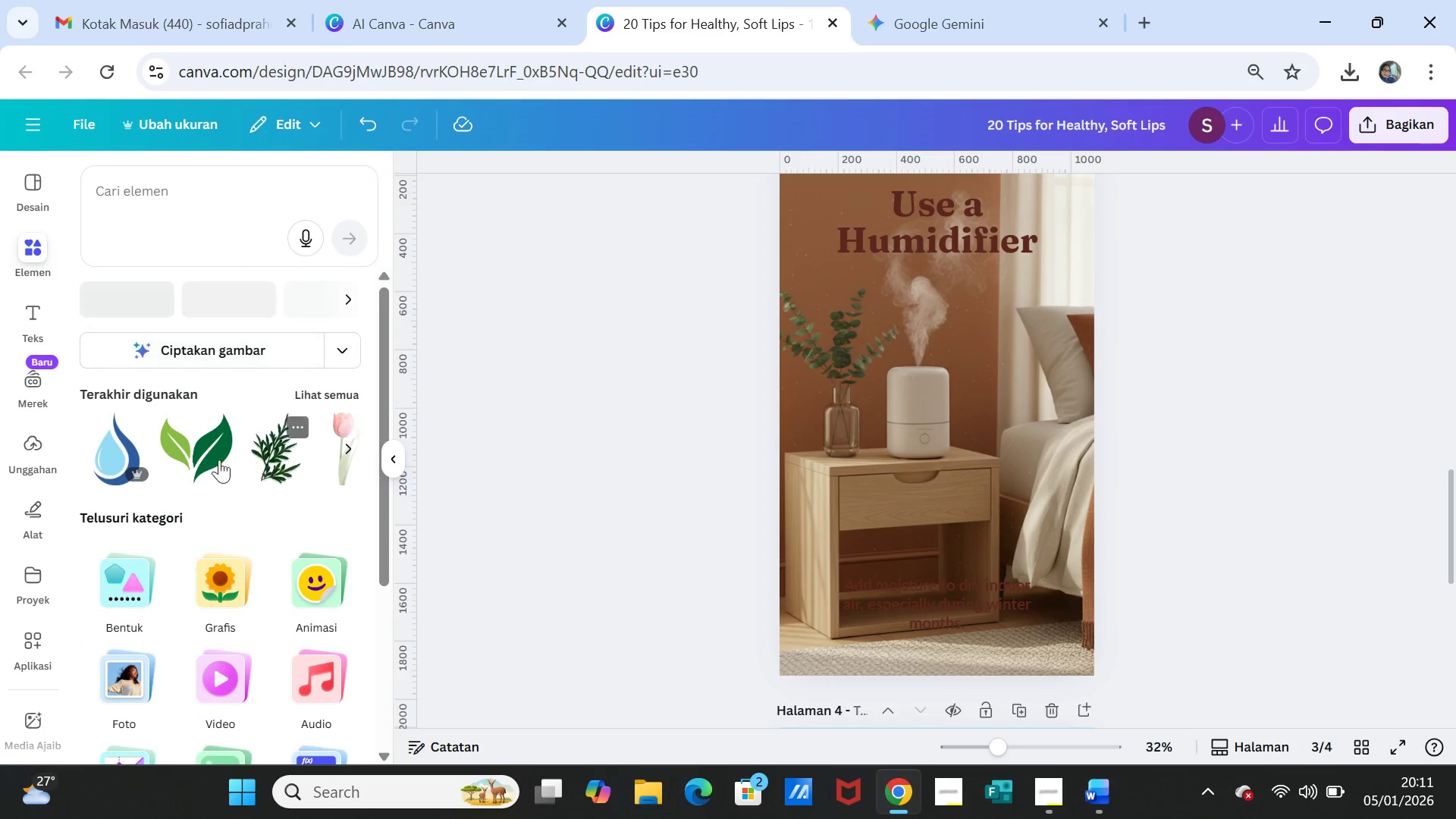 
scroll: coordinate [286, 442], scroll_direction: up, amount: 5.0
 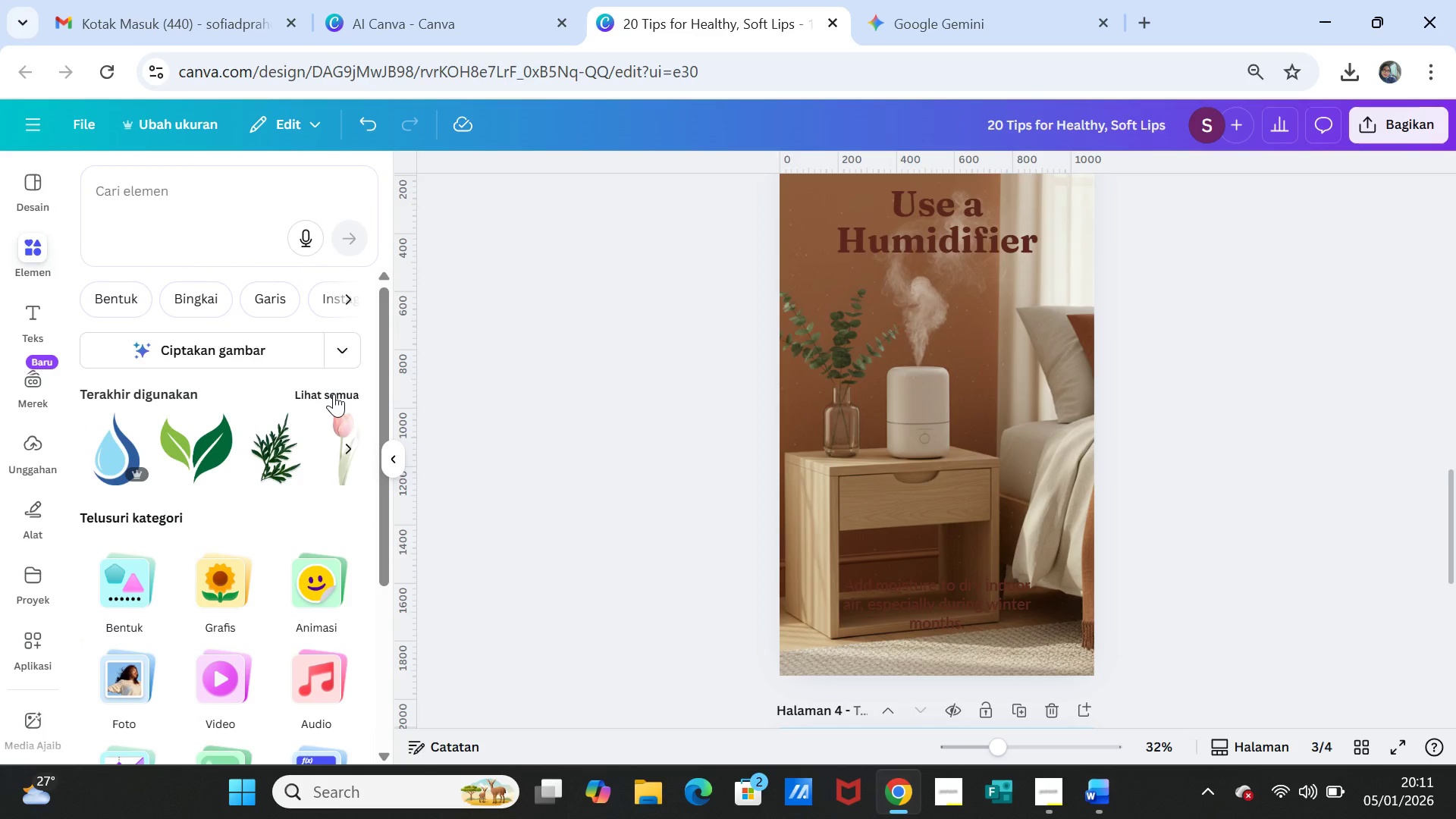 
left_click([334, 394])
 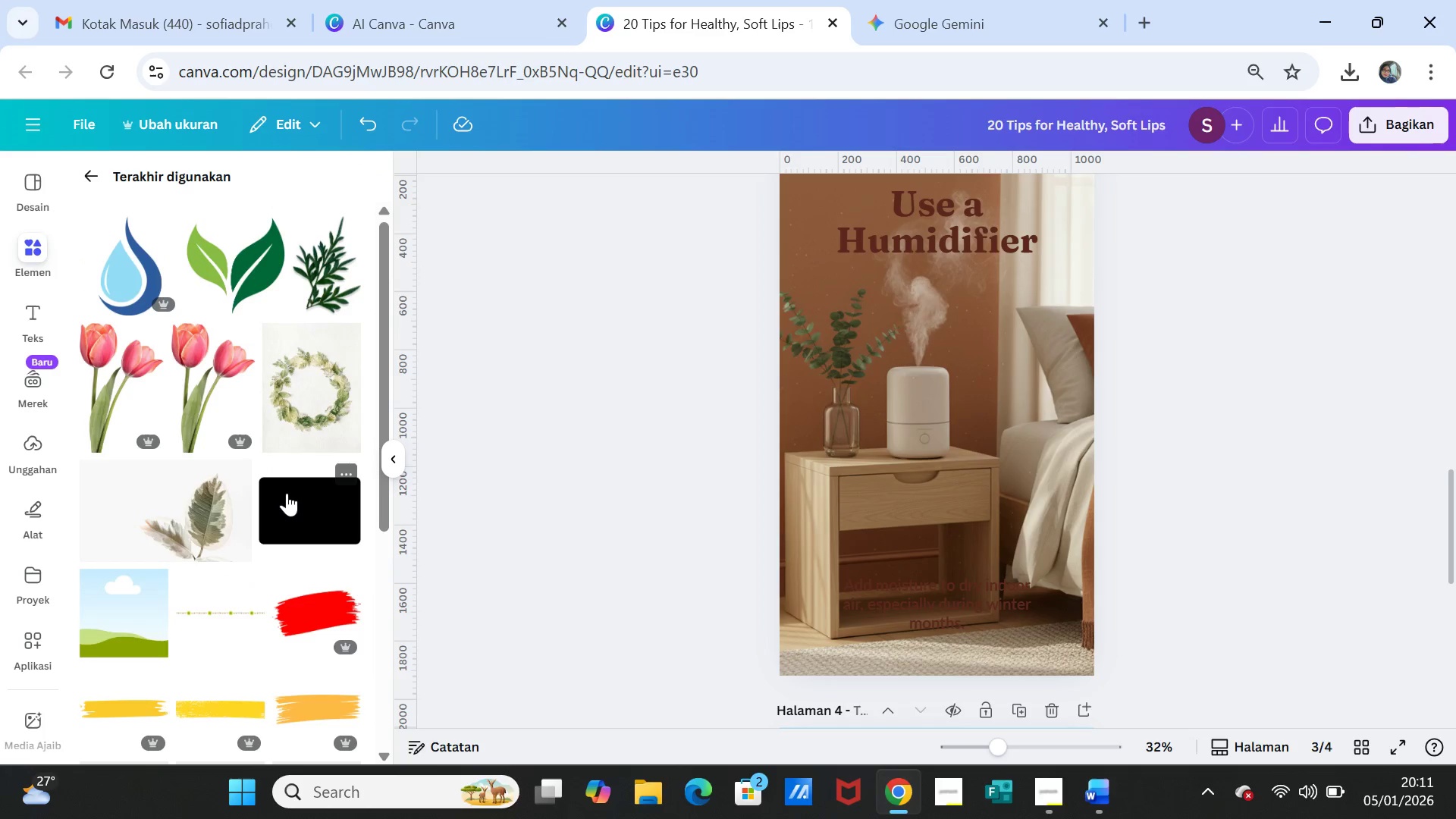 
left_click([287, 497])
 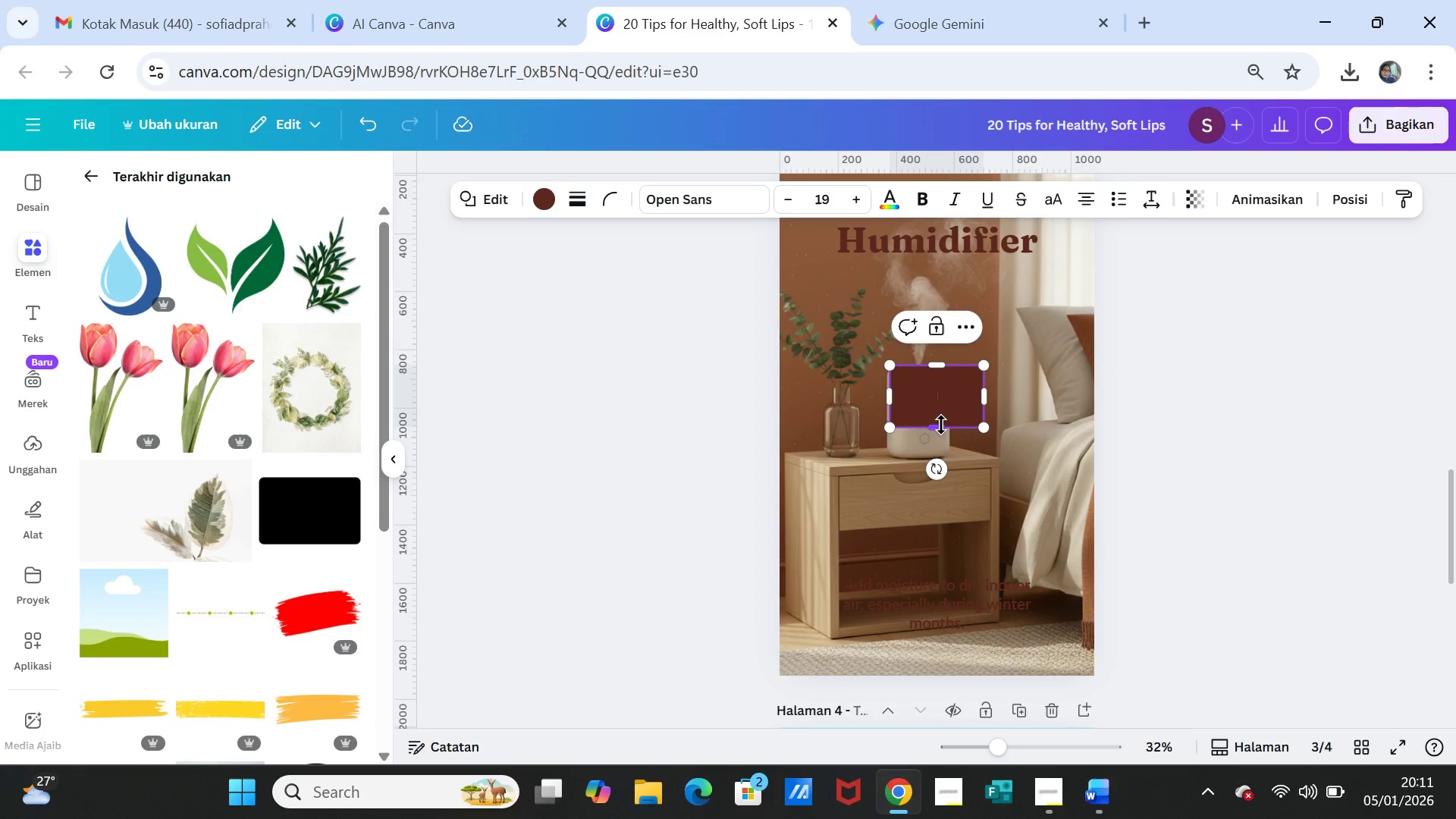 
left_click_drag(start_coordinate=[941, 425], to_coordinate=[951, 670])
 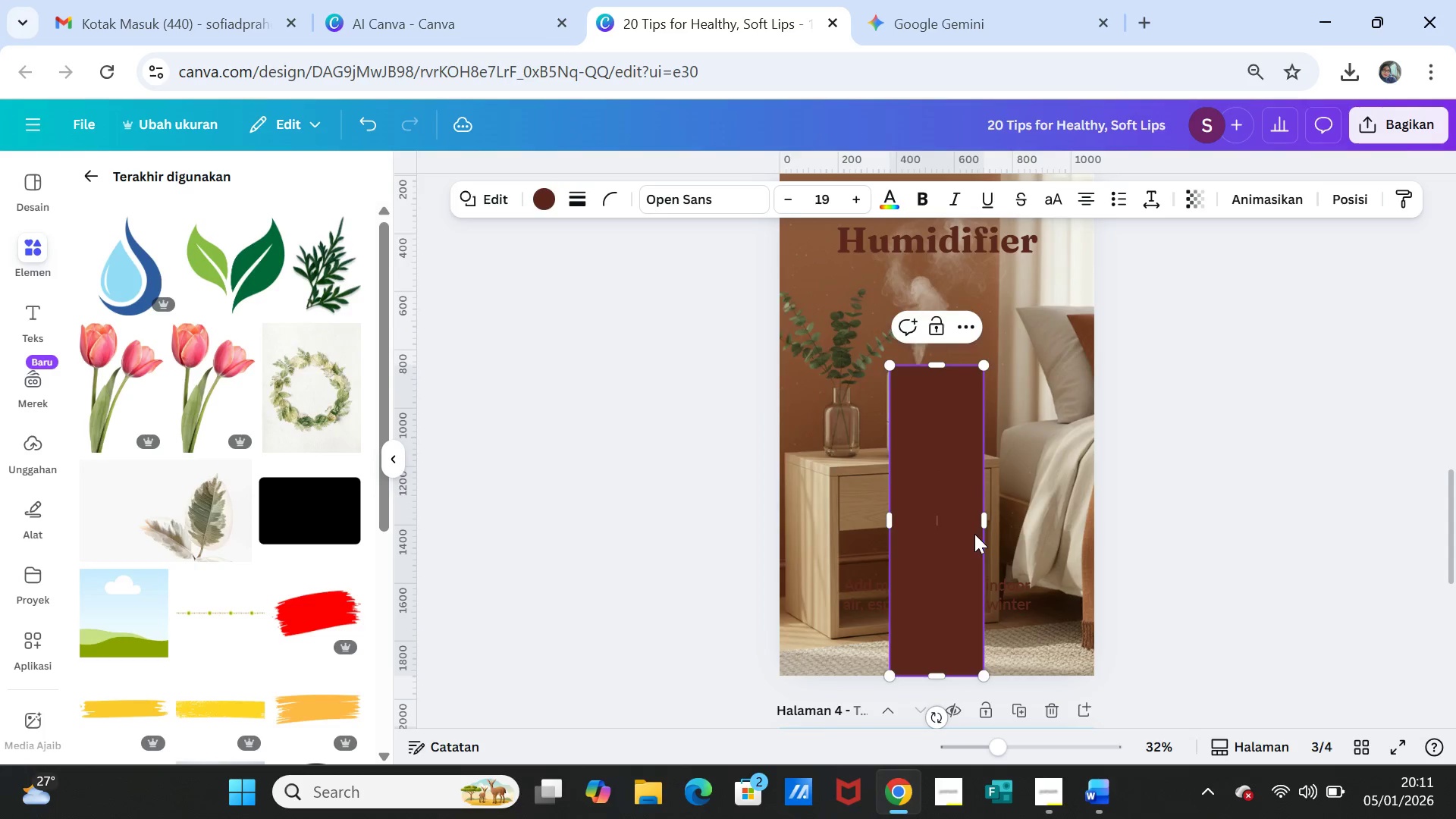 
scroll: coordinate [974, 533], scroll_direction: up, amount: 2.0
 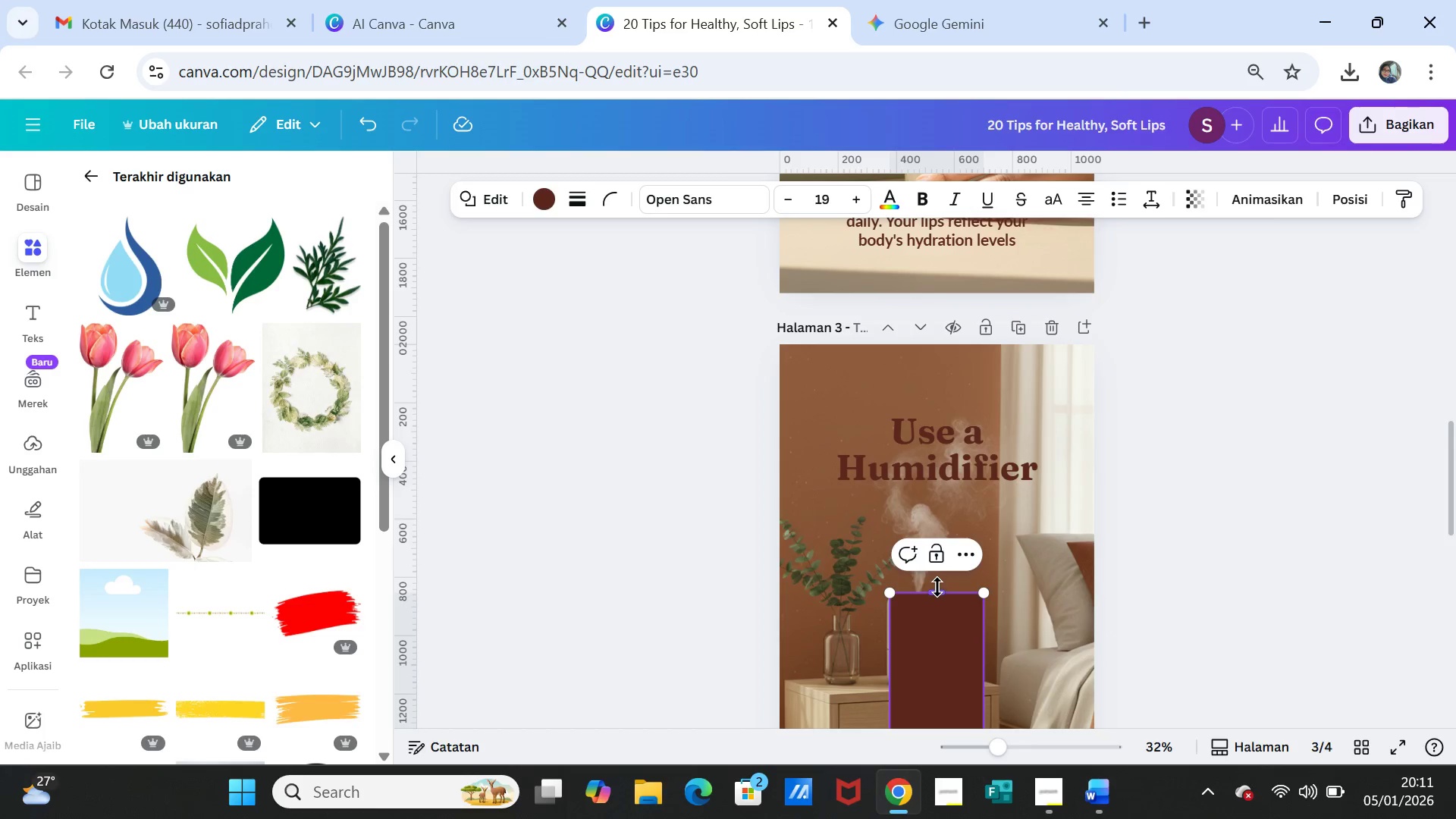 
left_click_drag(start_coordinate=[937, 588], to_coordinate=[912, 341])
 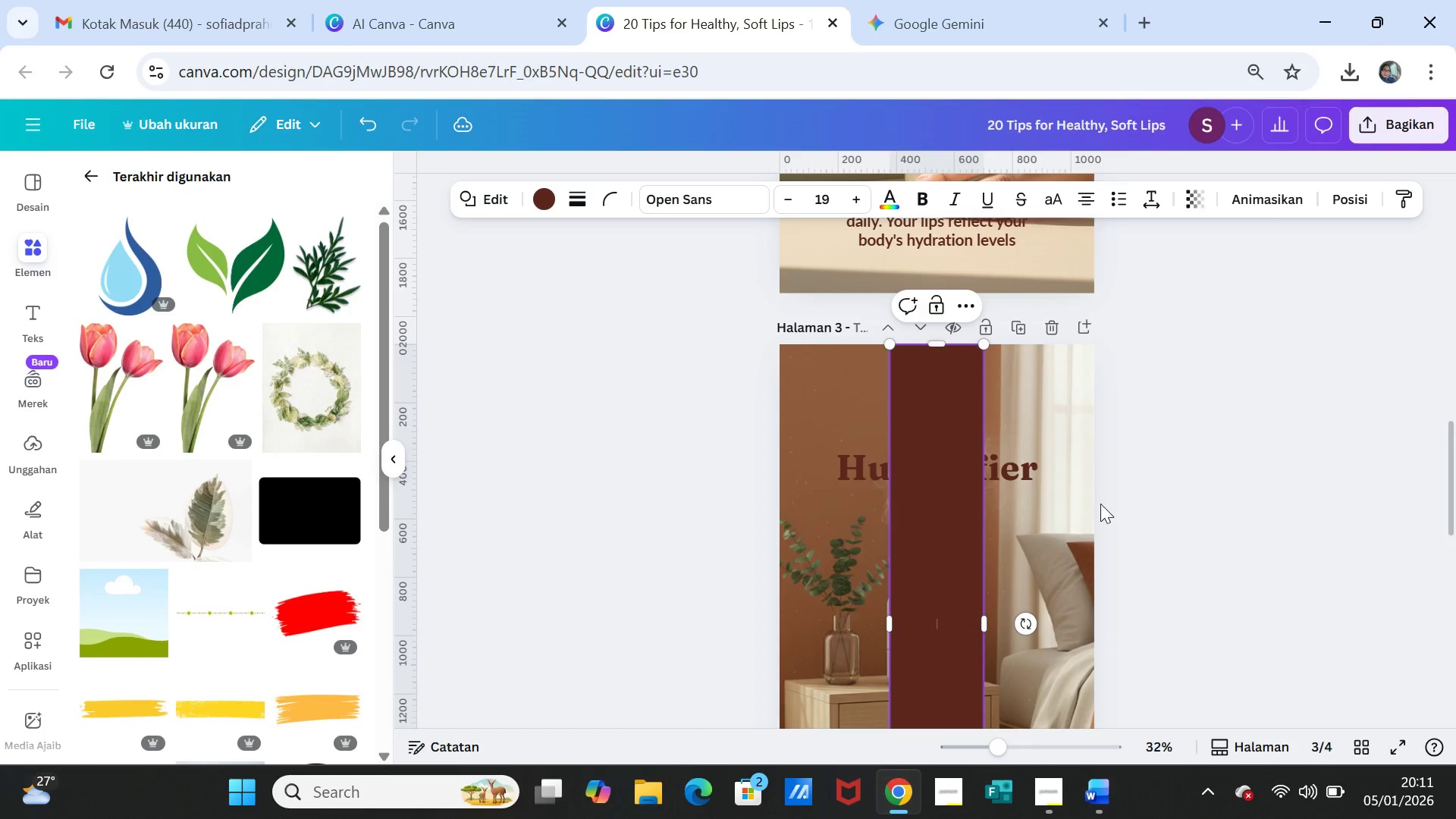 
scroll: coordinate [1096, 506], scroll_direction: down, amount: 2.0
 